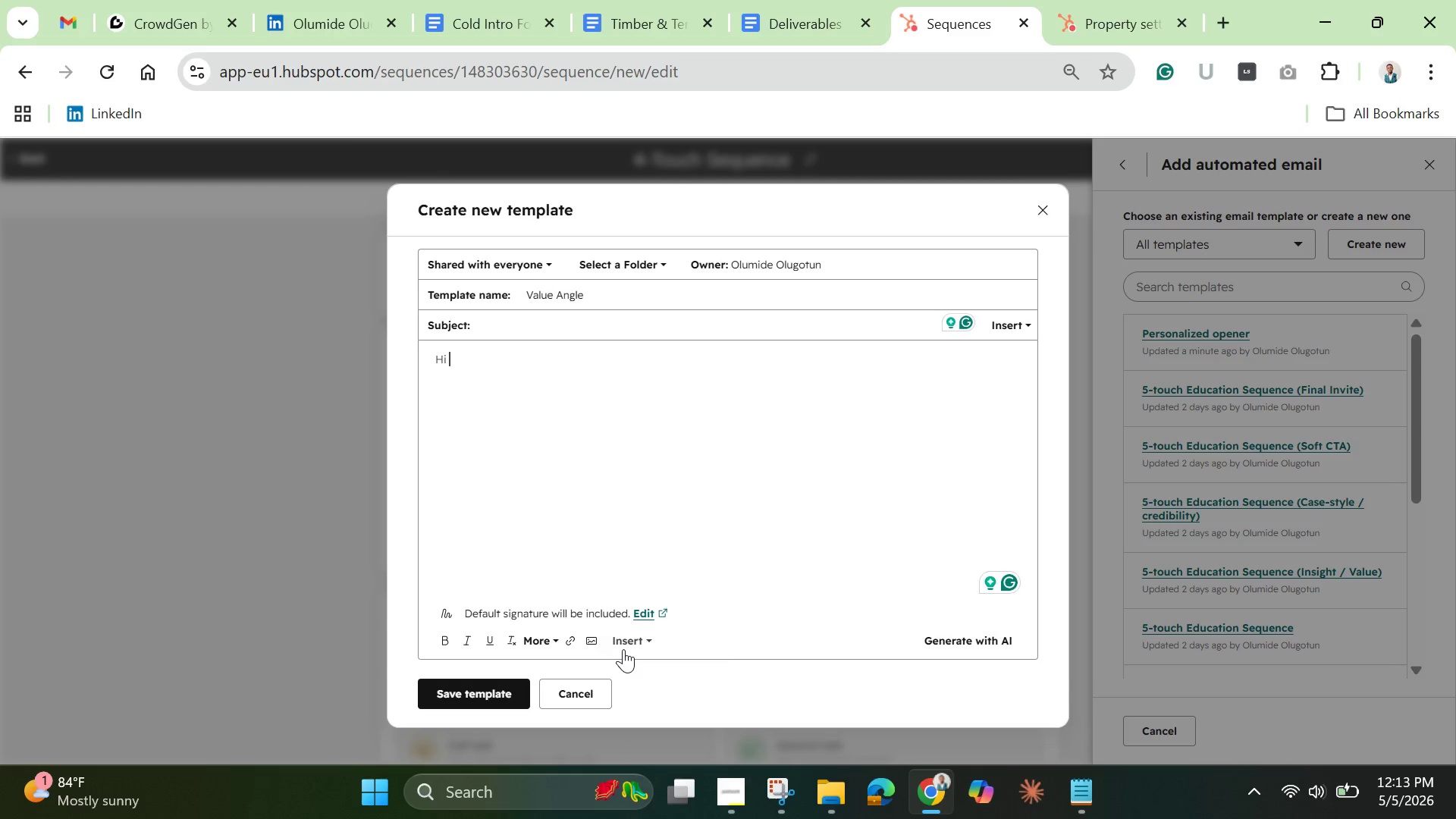 
left_click([635, 640])
 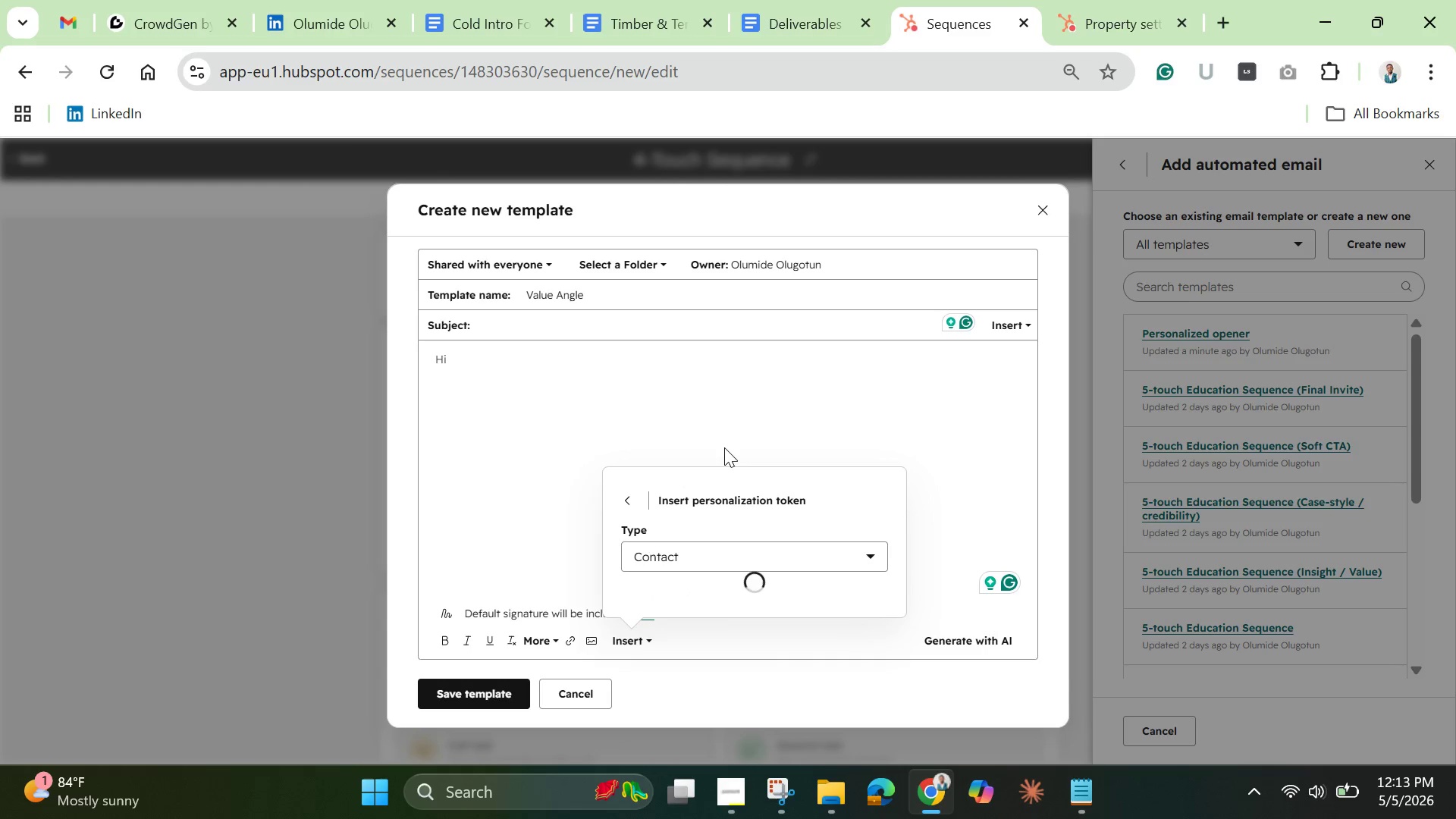 
mouse_move([723, 462])
 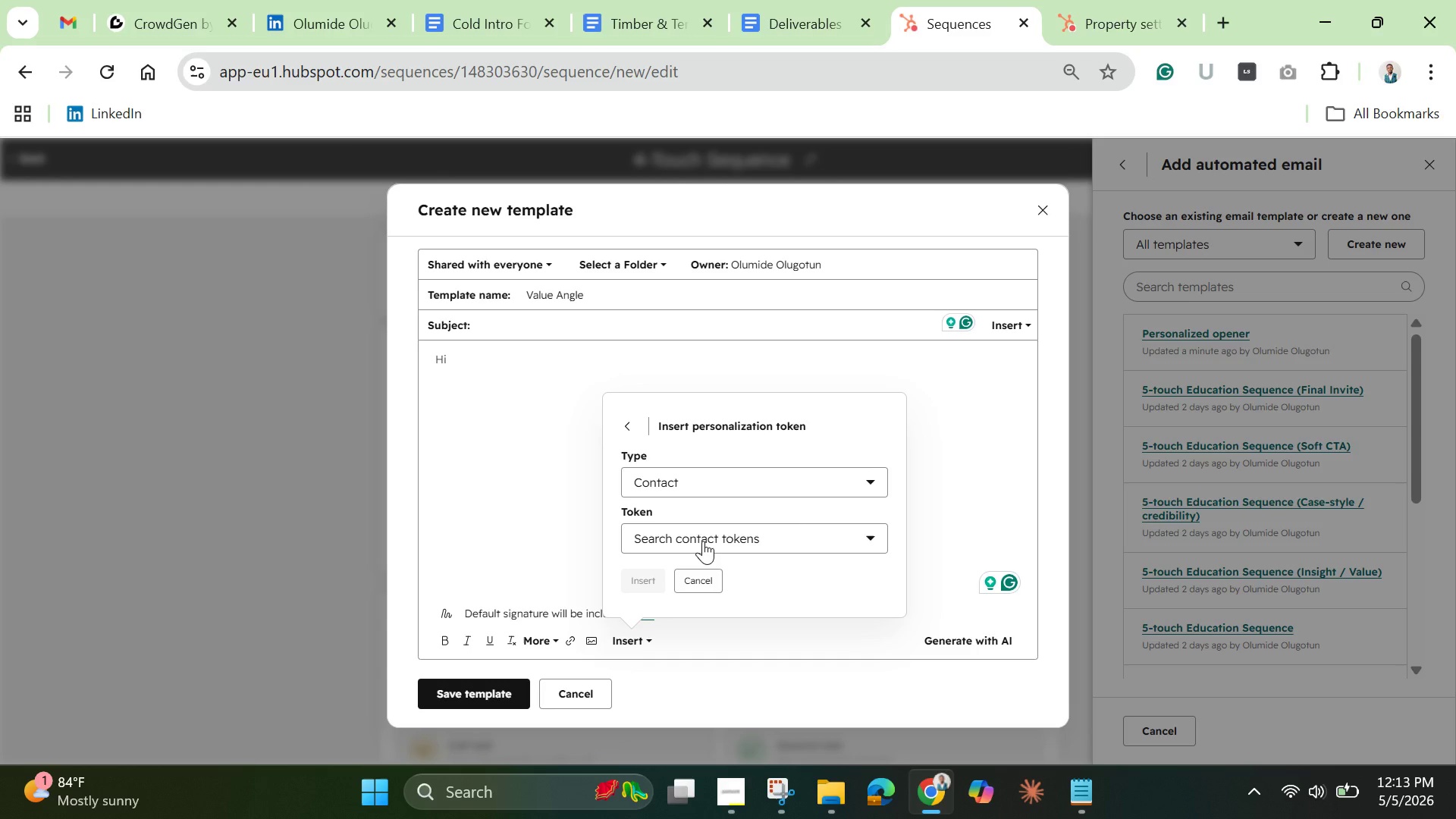 
left_click([703, 541])
 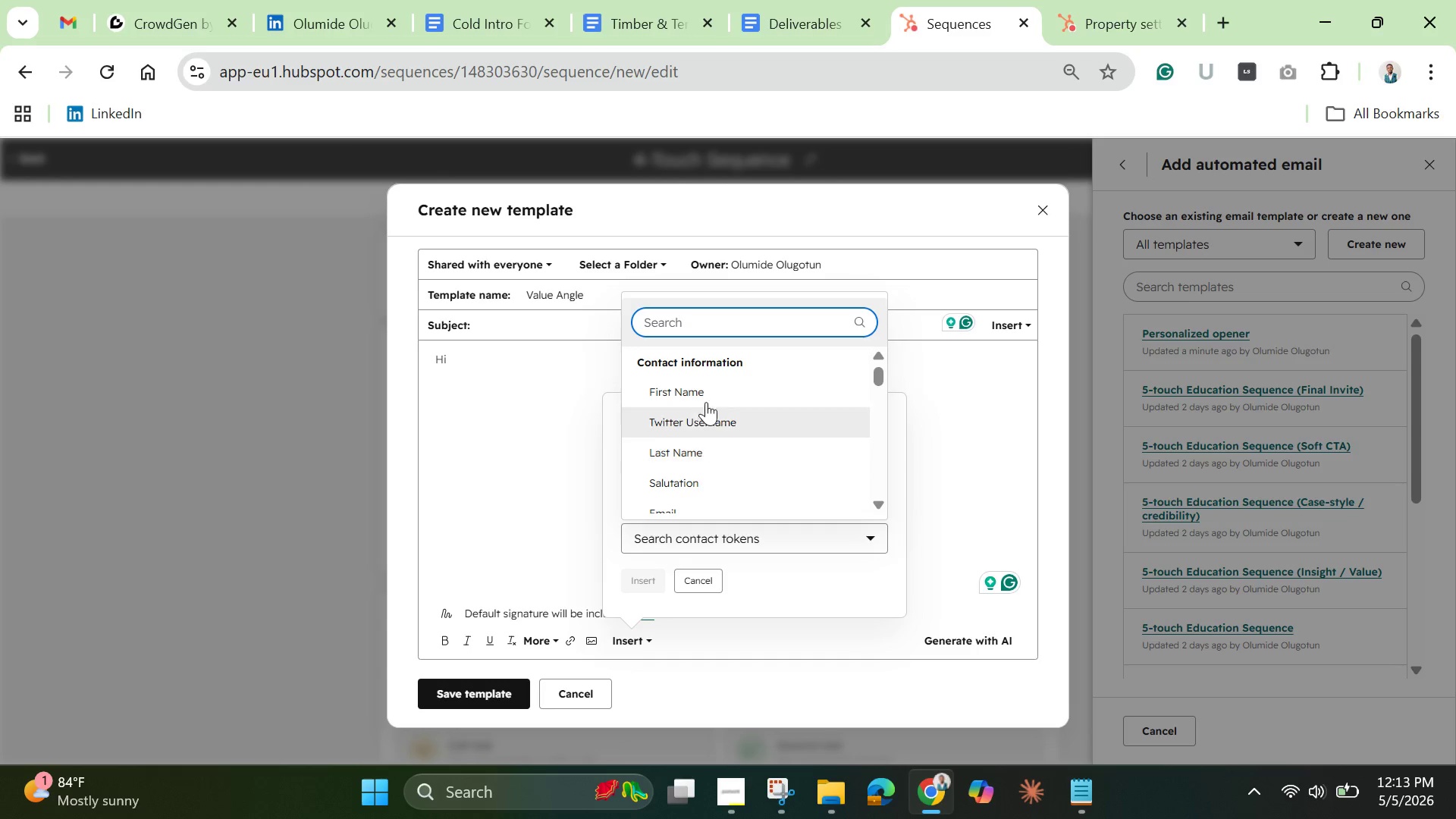 
left_click([706, 393])
 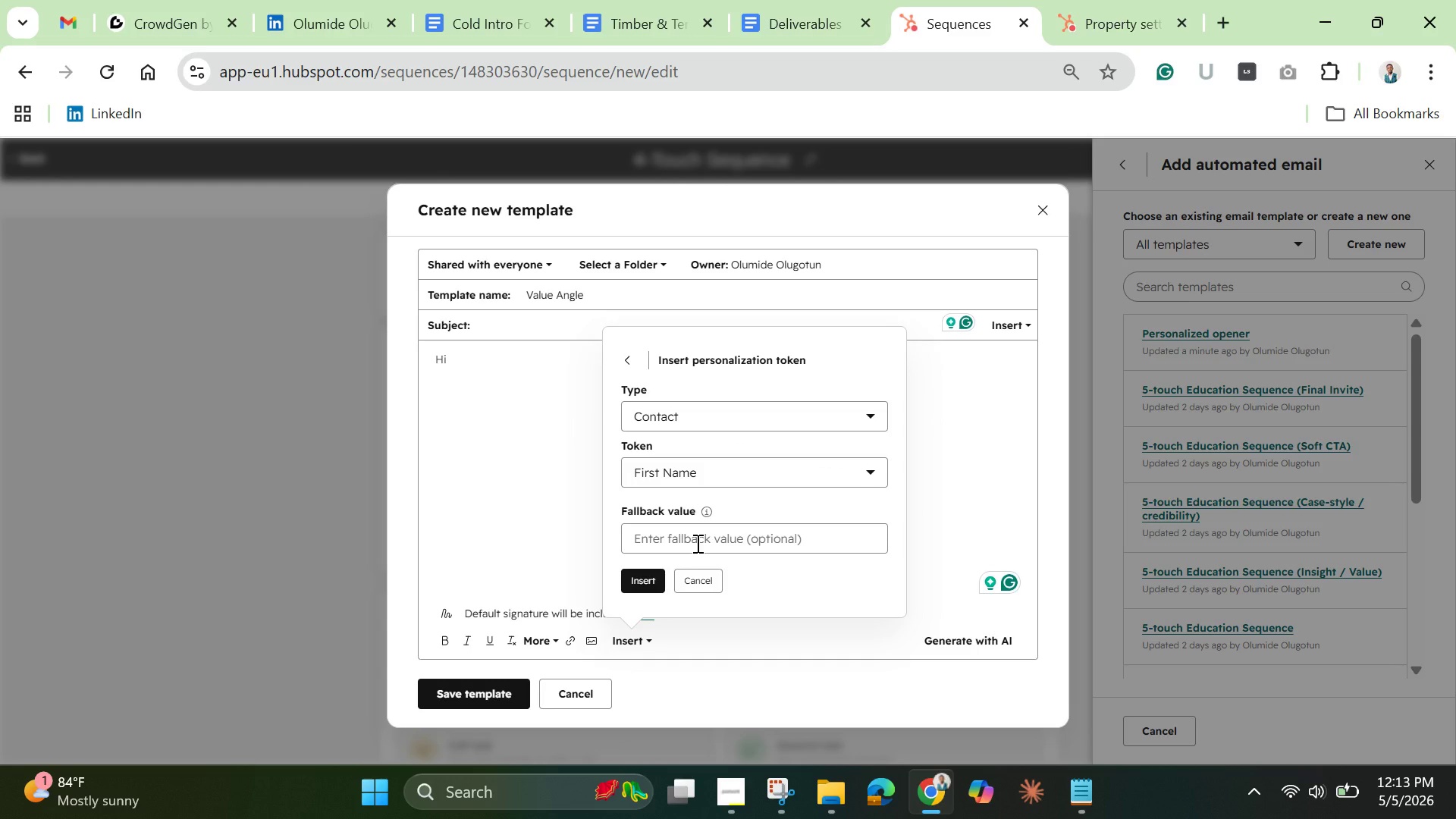 
left_click([696, 543])
 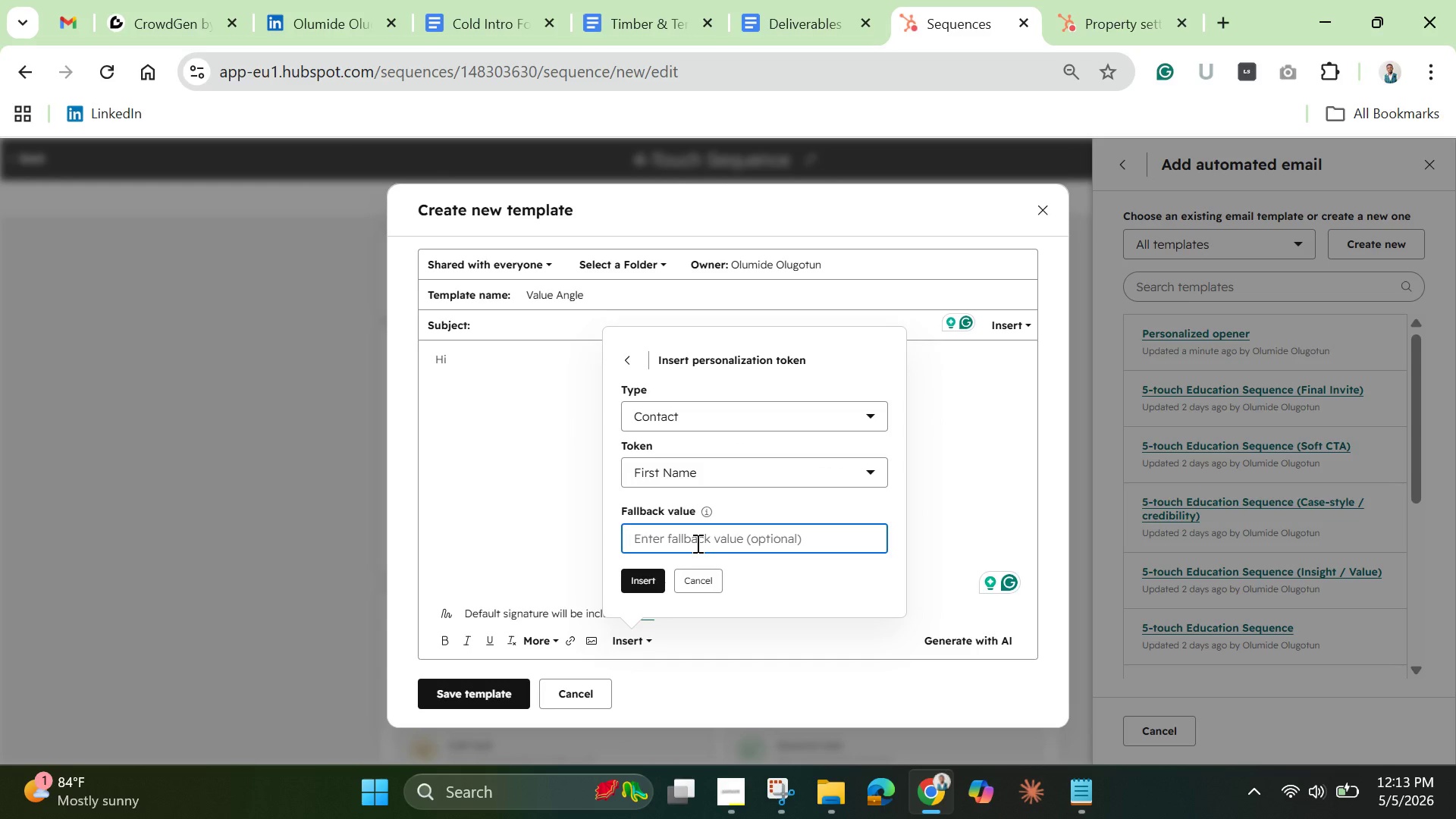 
type(there)
 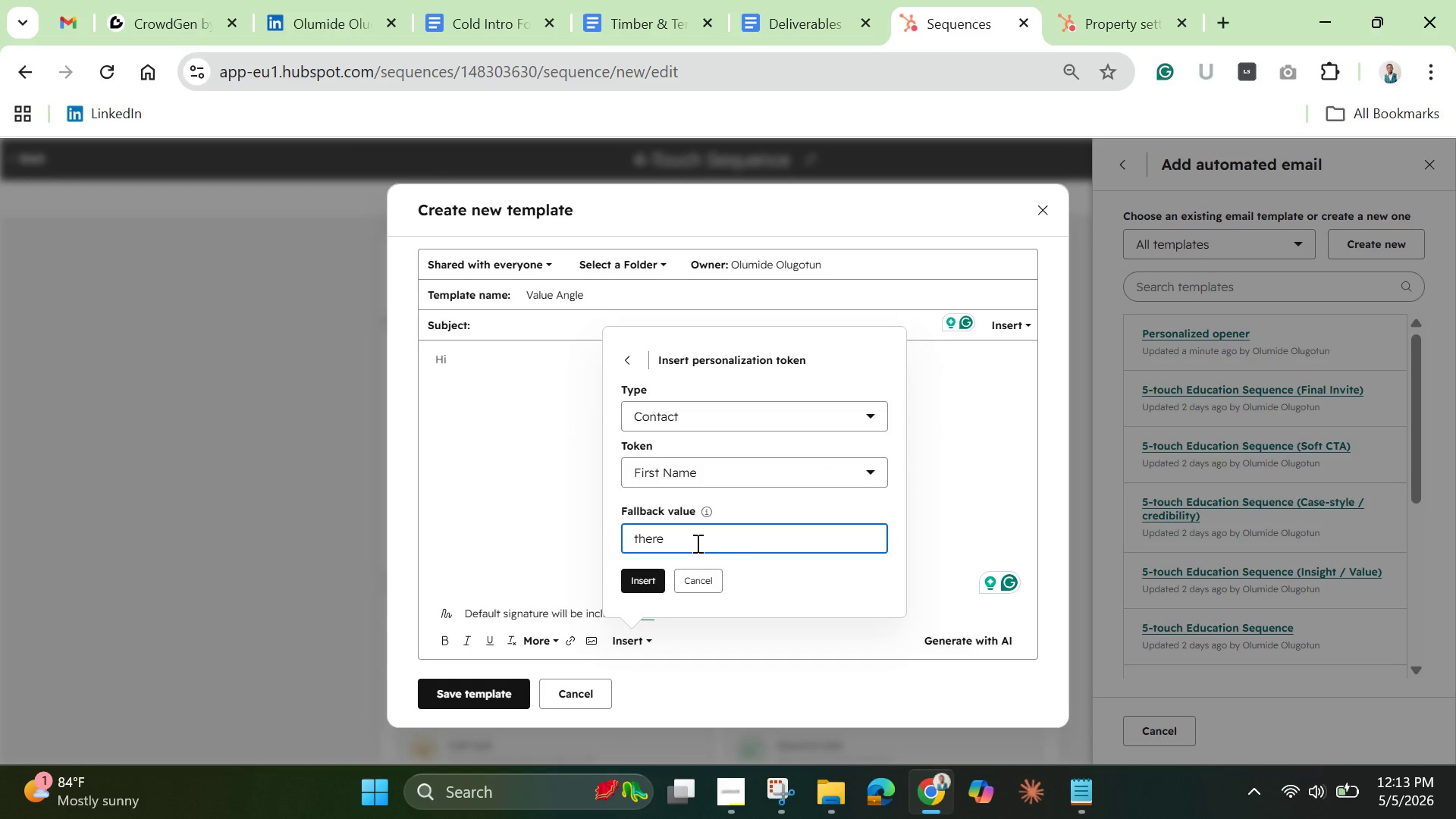 
key(Enter)
 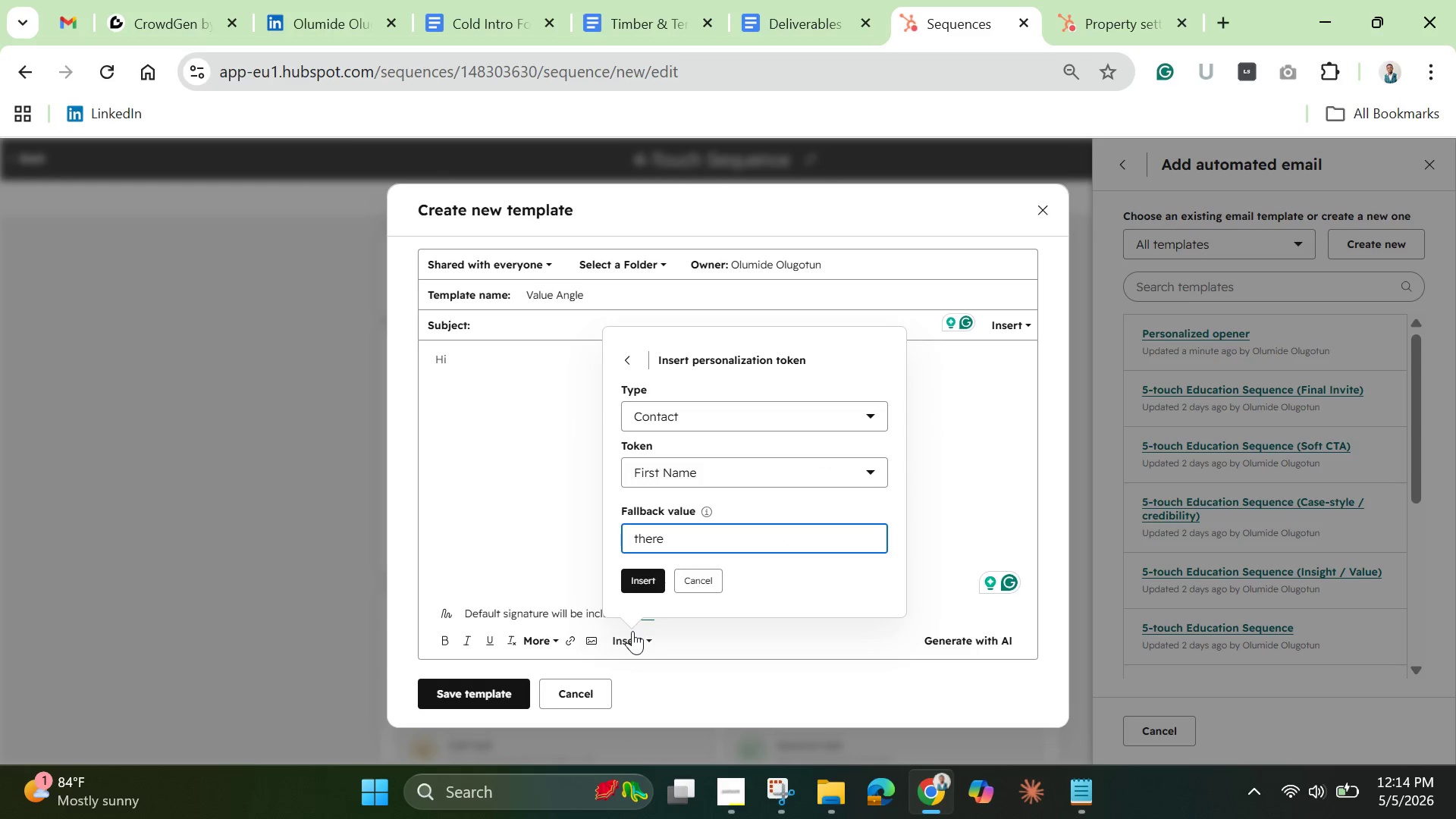 
left_click([648, 588])
 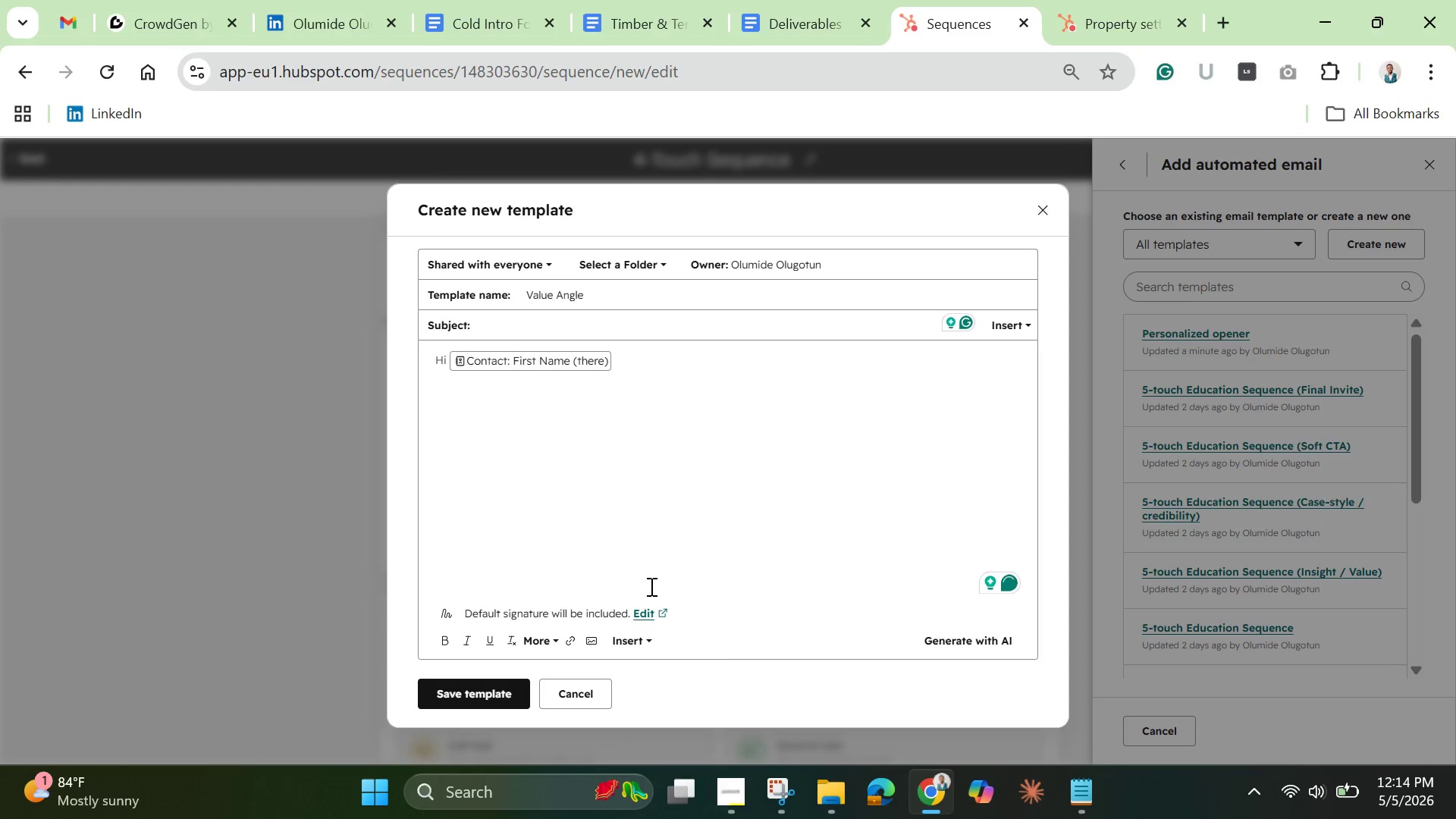 
key(Comma)
 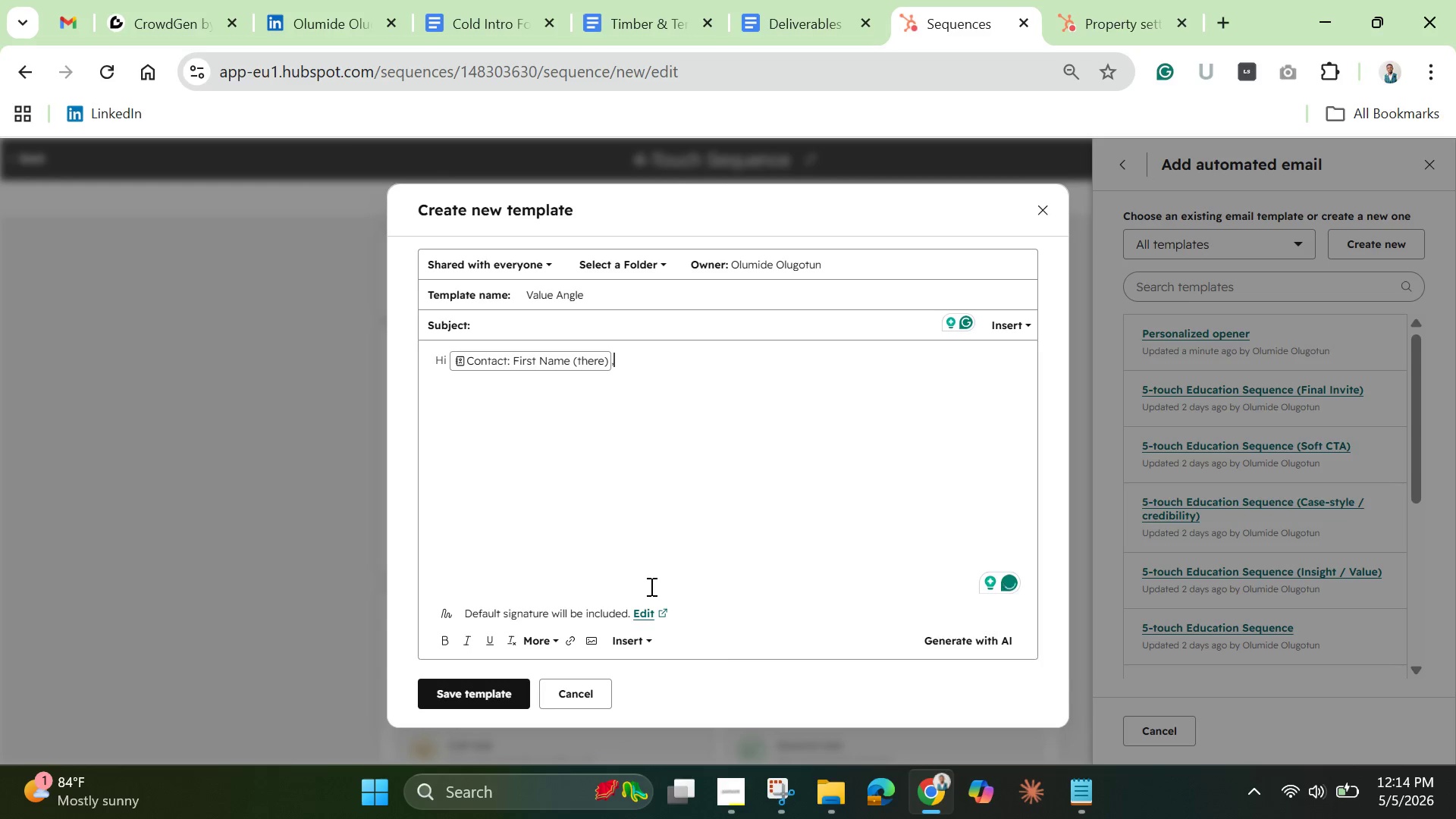 
key(Enter)
 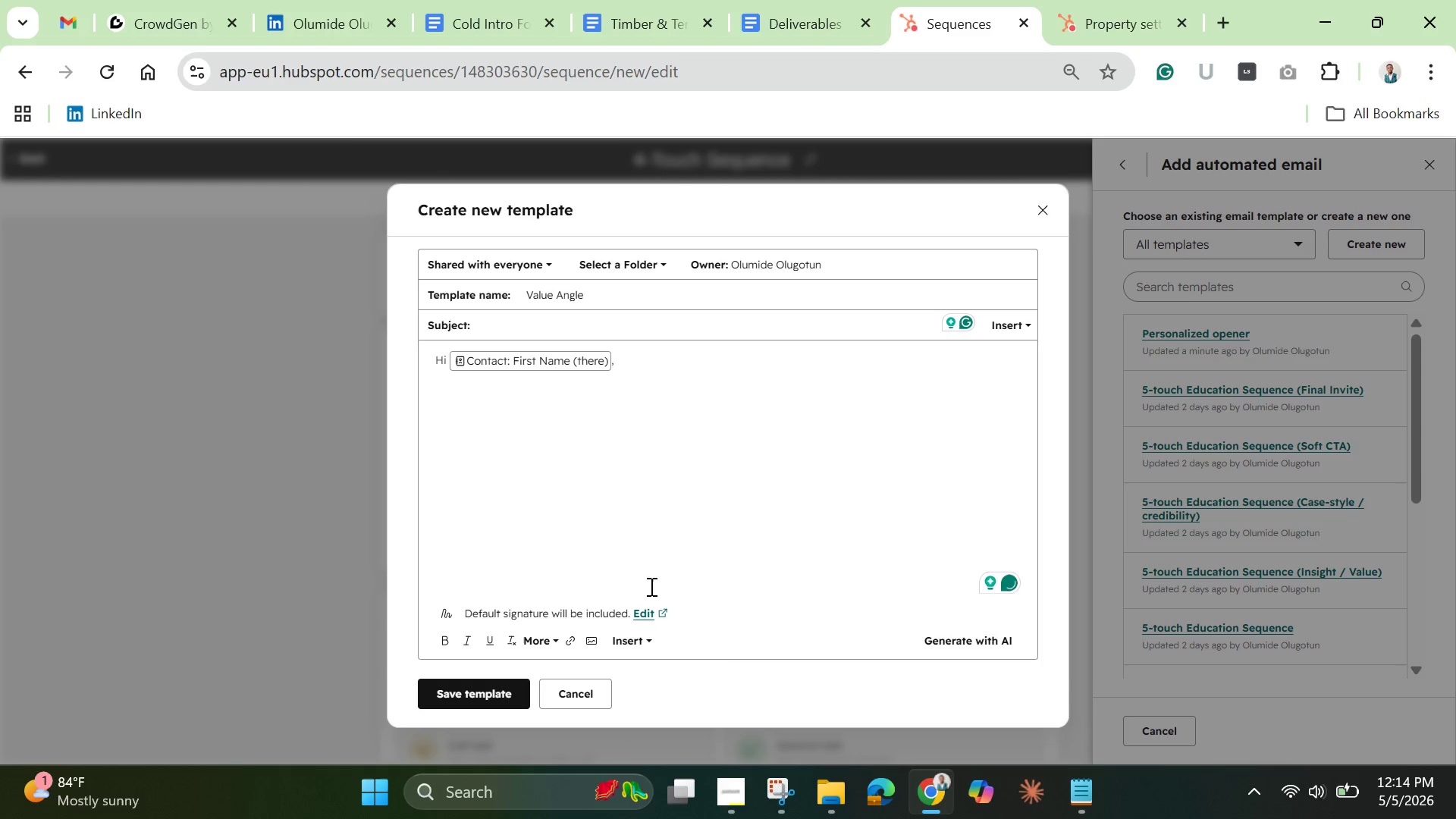 
key(Enter)
 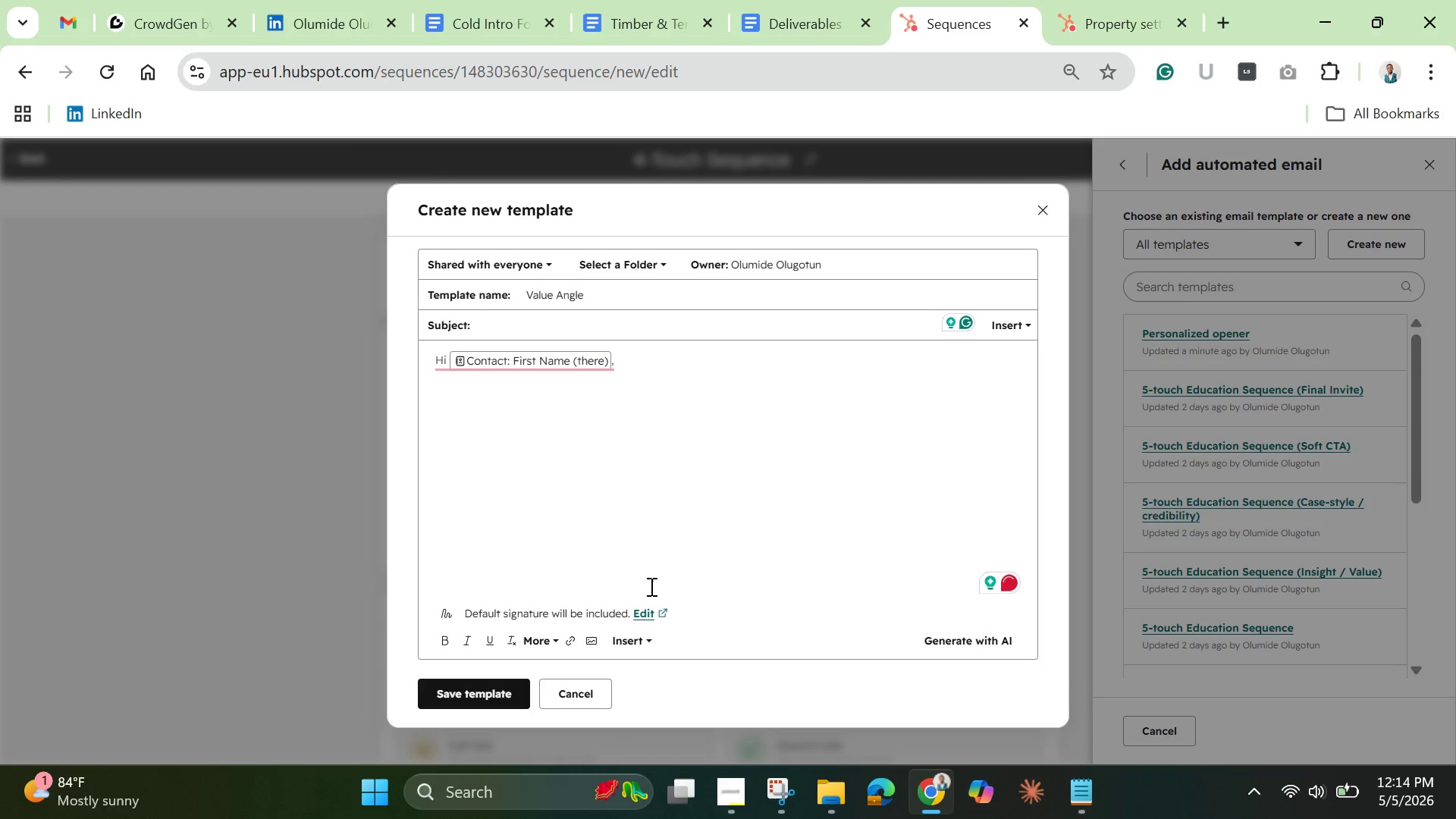 
type(Following up quickly, )
 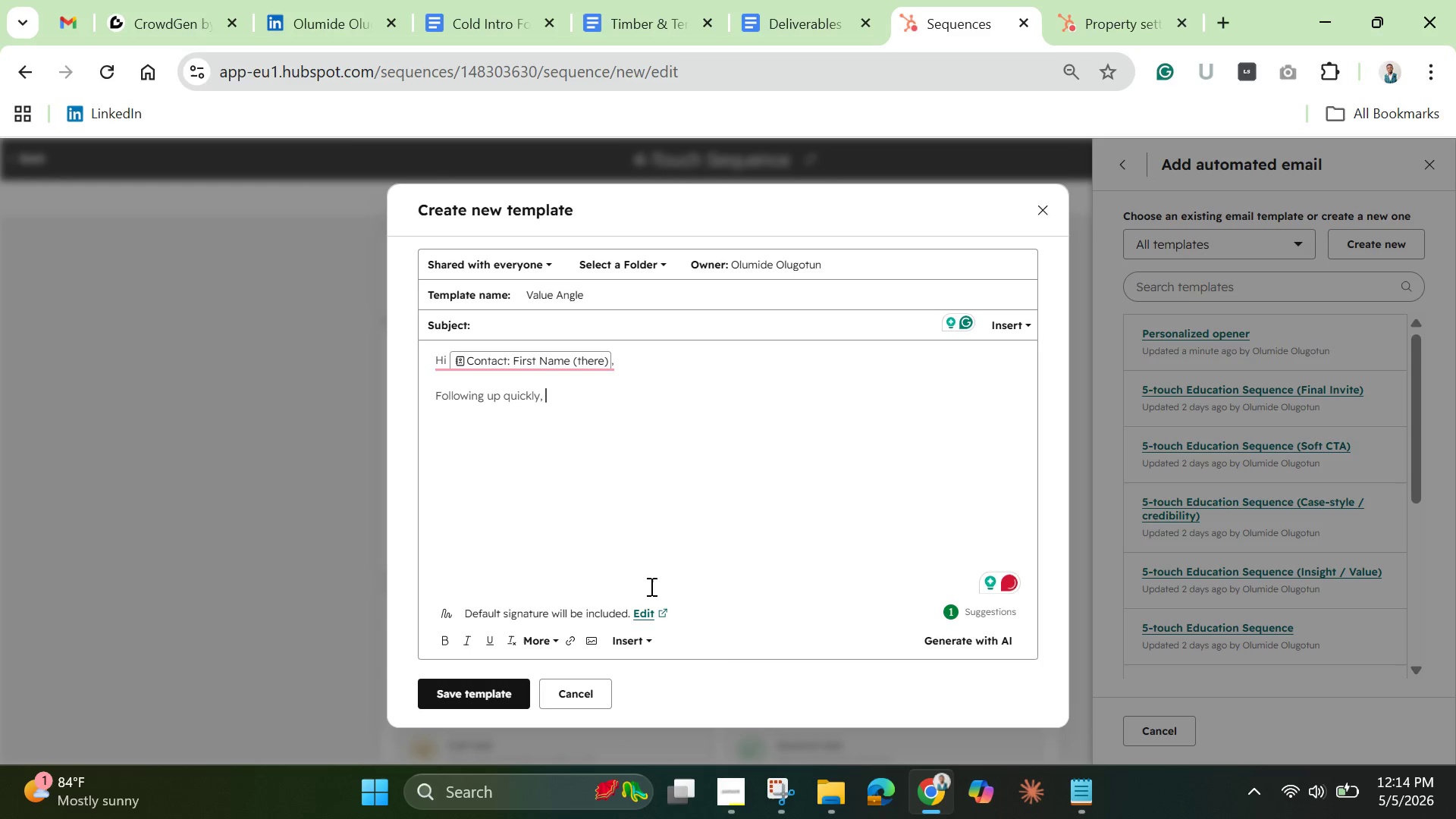 
key(Backspace)
 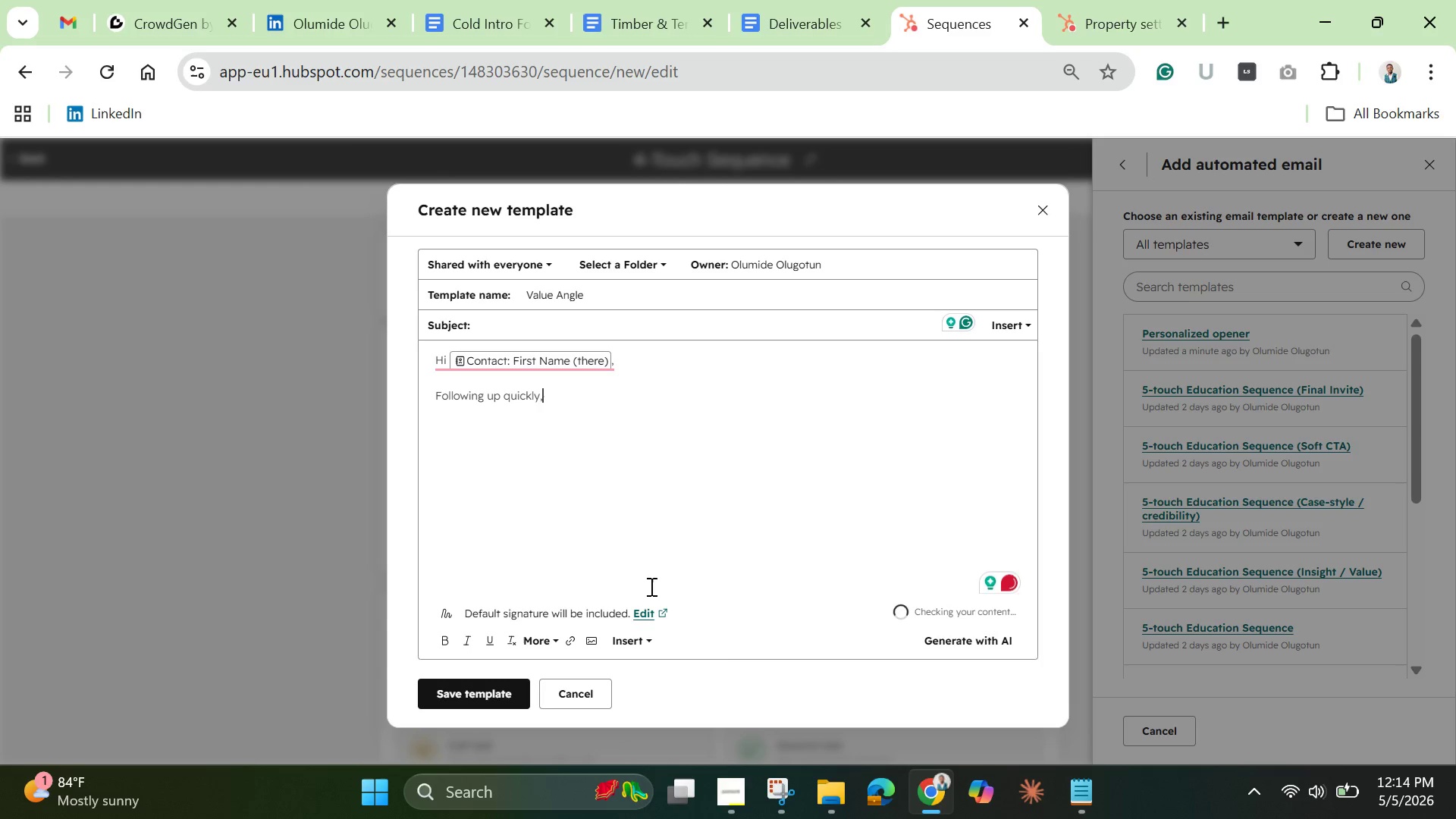 
key(Backspace)
 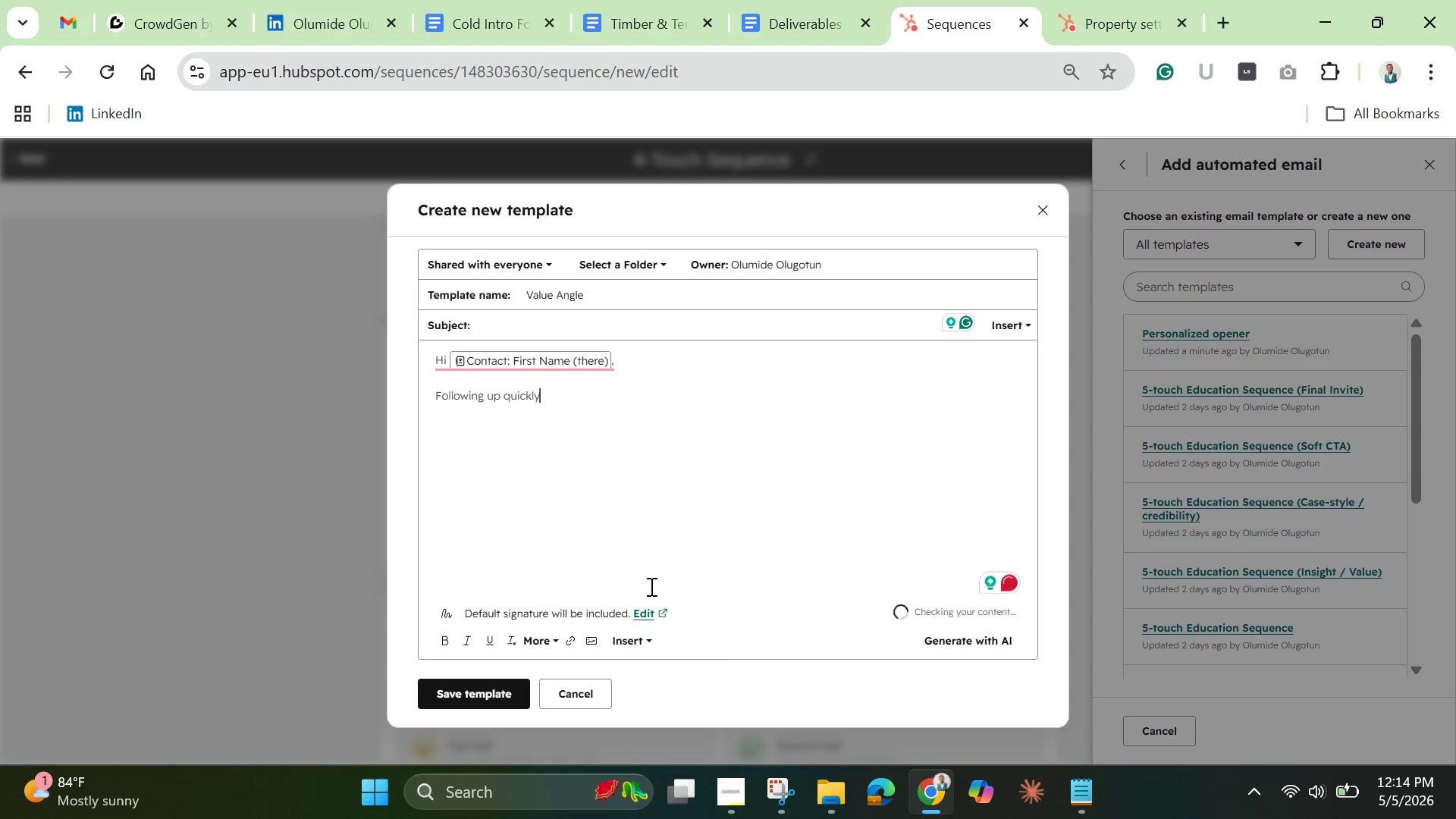 
key(Period)
 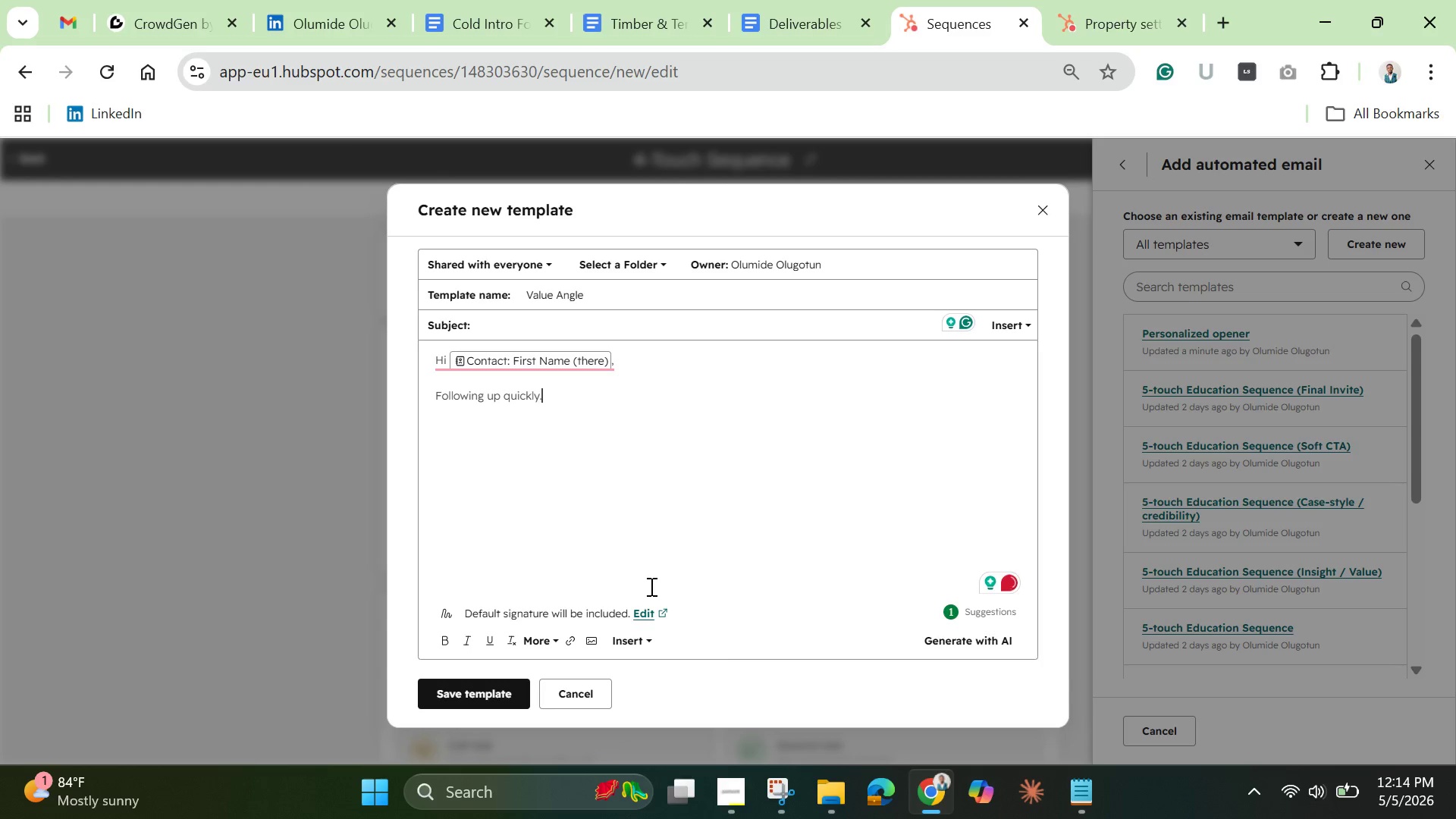 
key(Enter)
 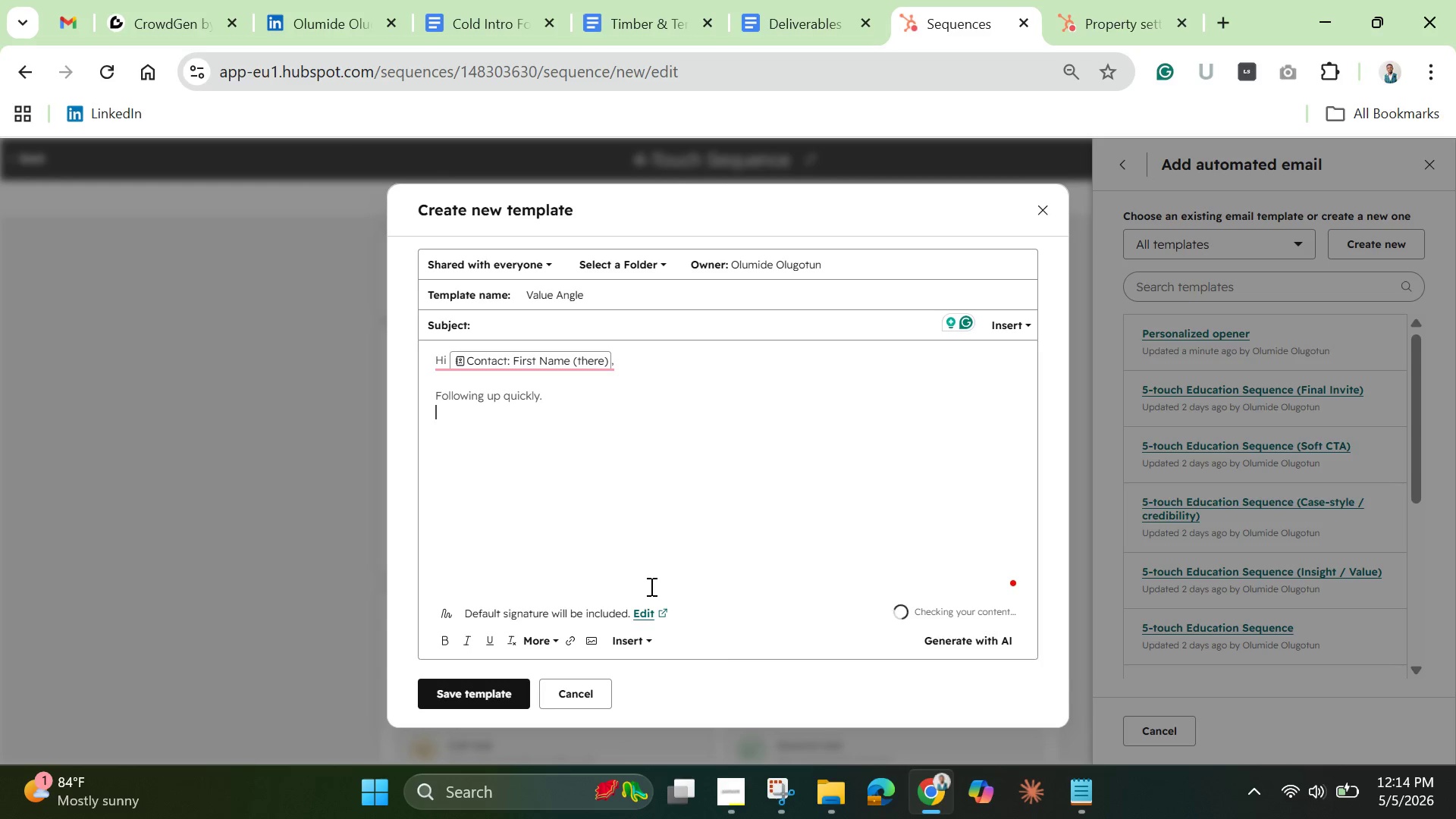 
key(Enter)
 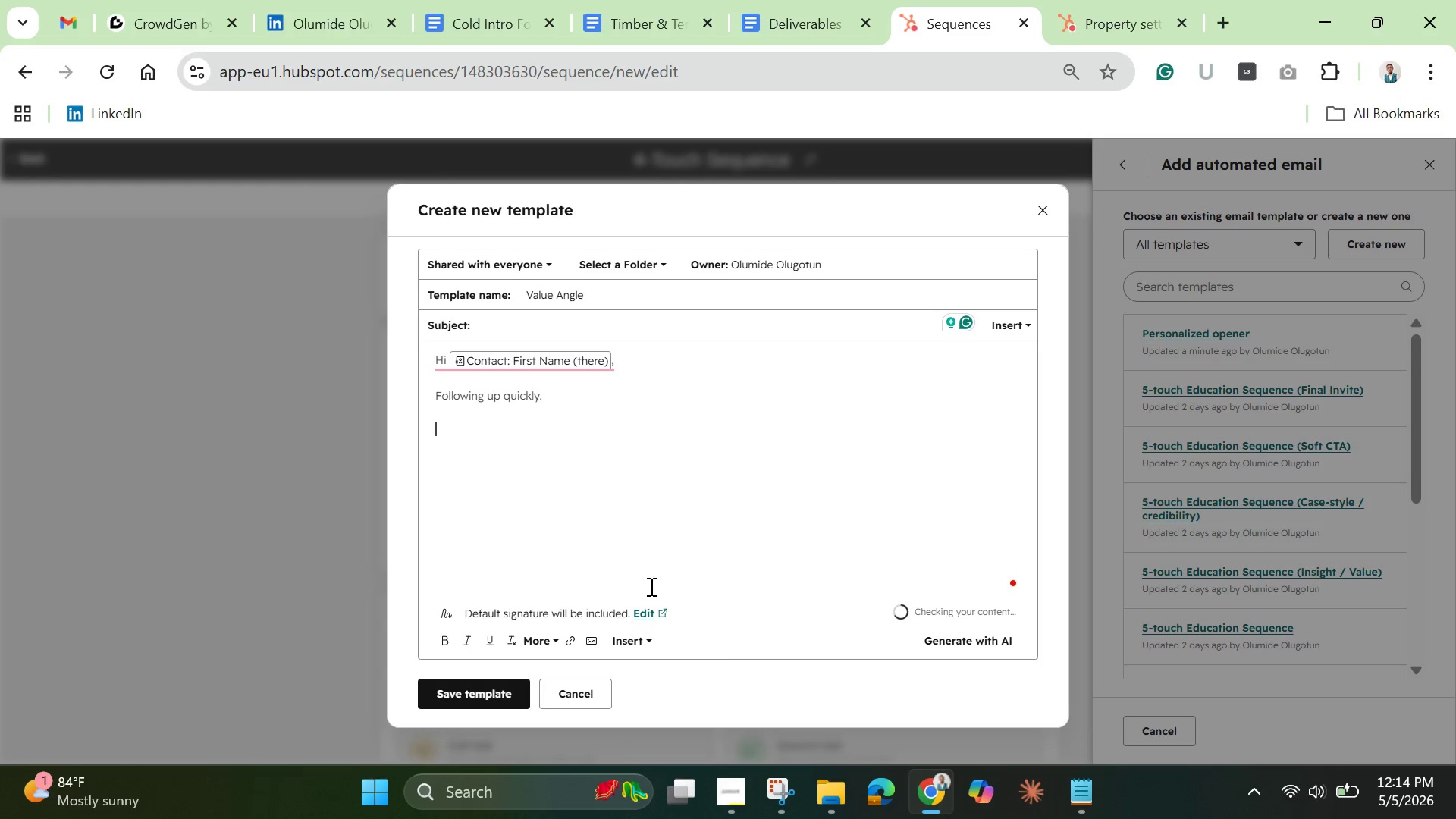 
hold_key(key=CapsLock, duration=0.39)
 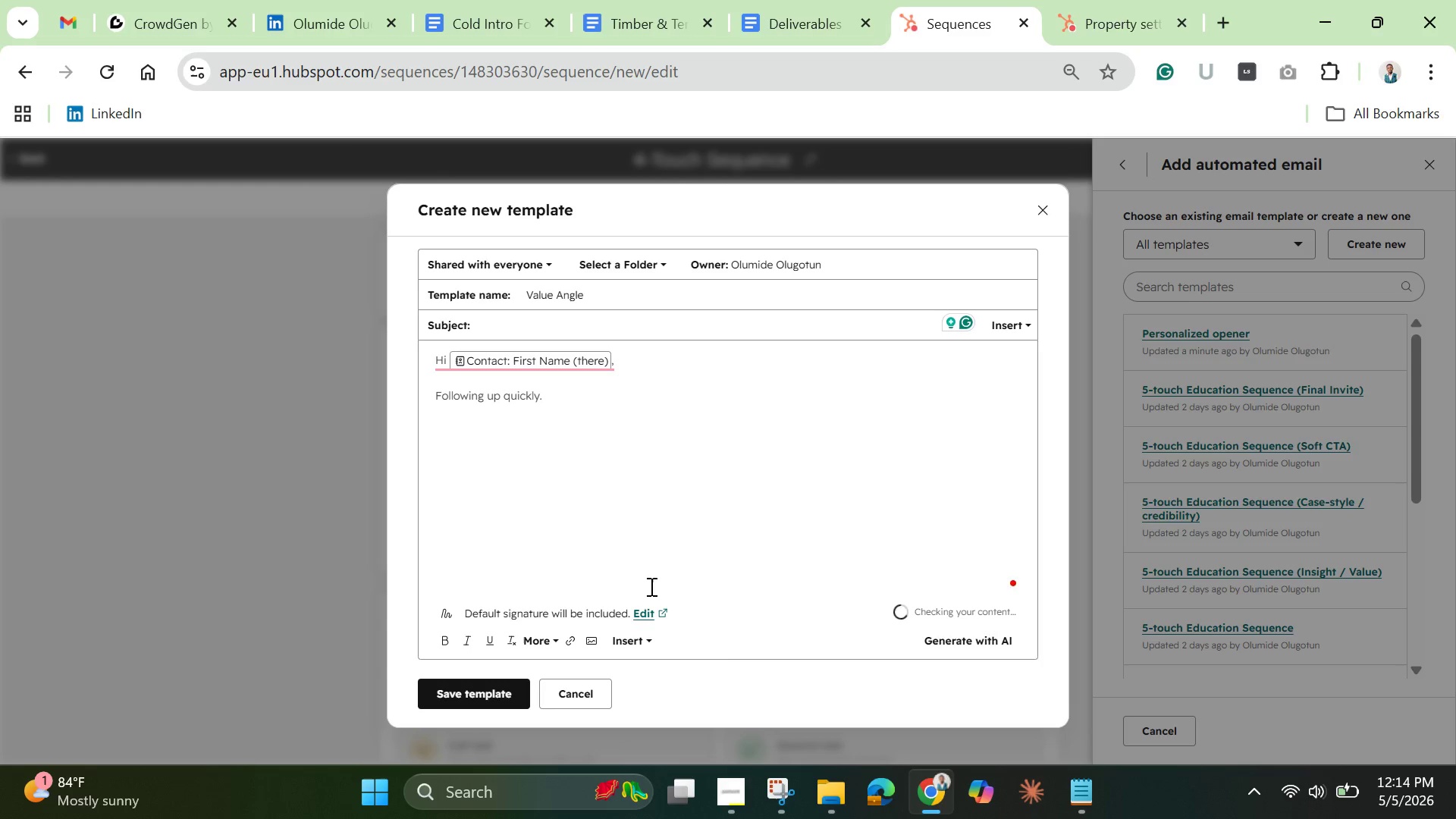 
type(We )
key(Backspace)
type('ve seen )
 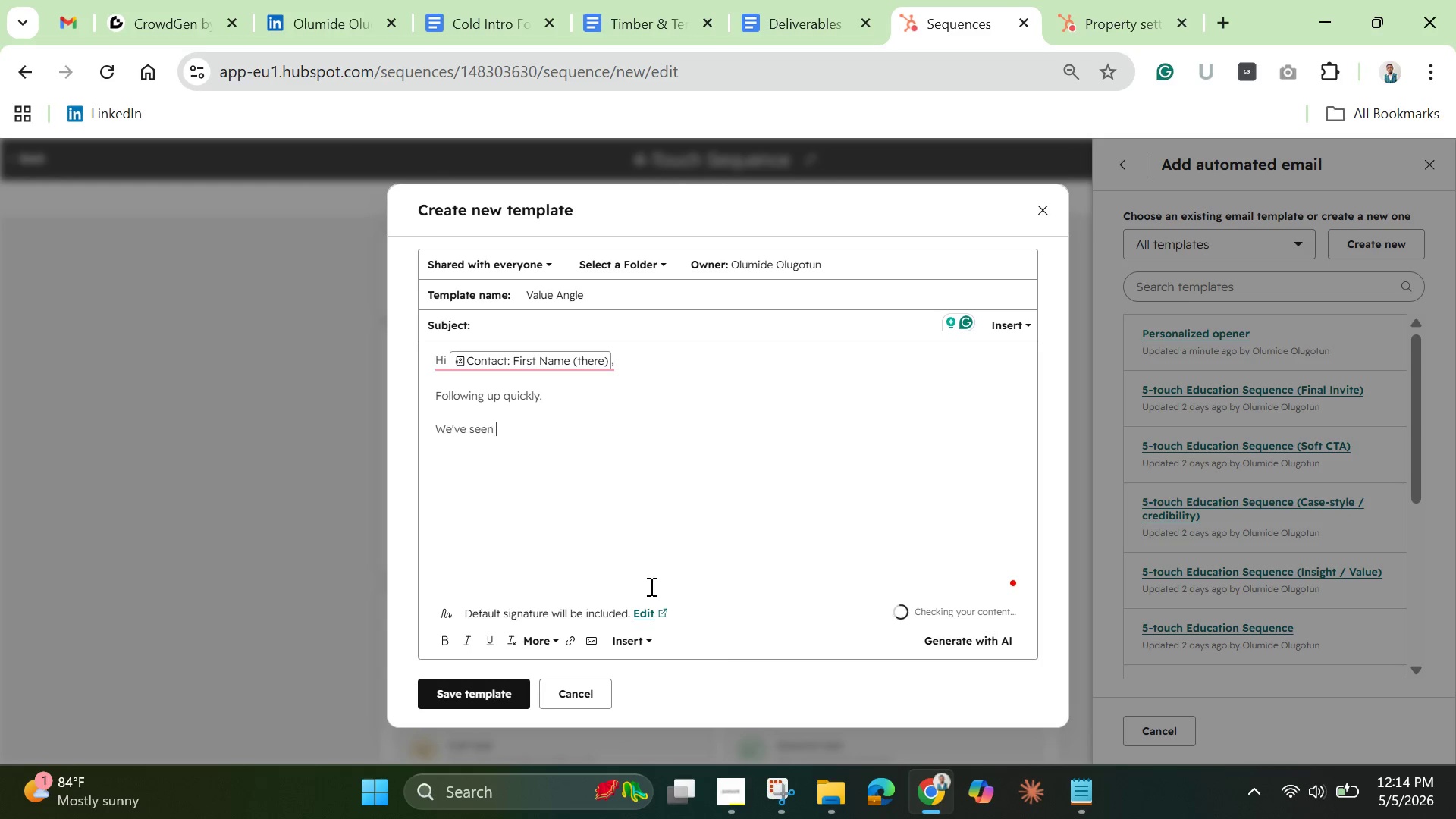 
left_click([635, 634])
 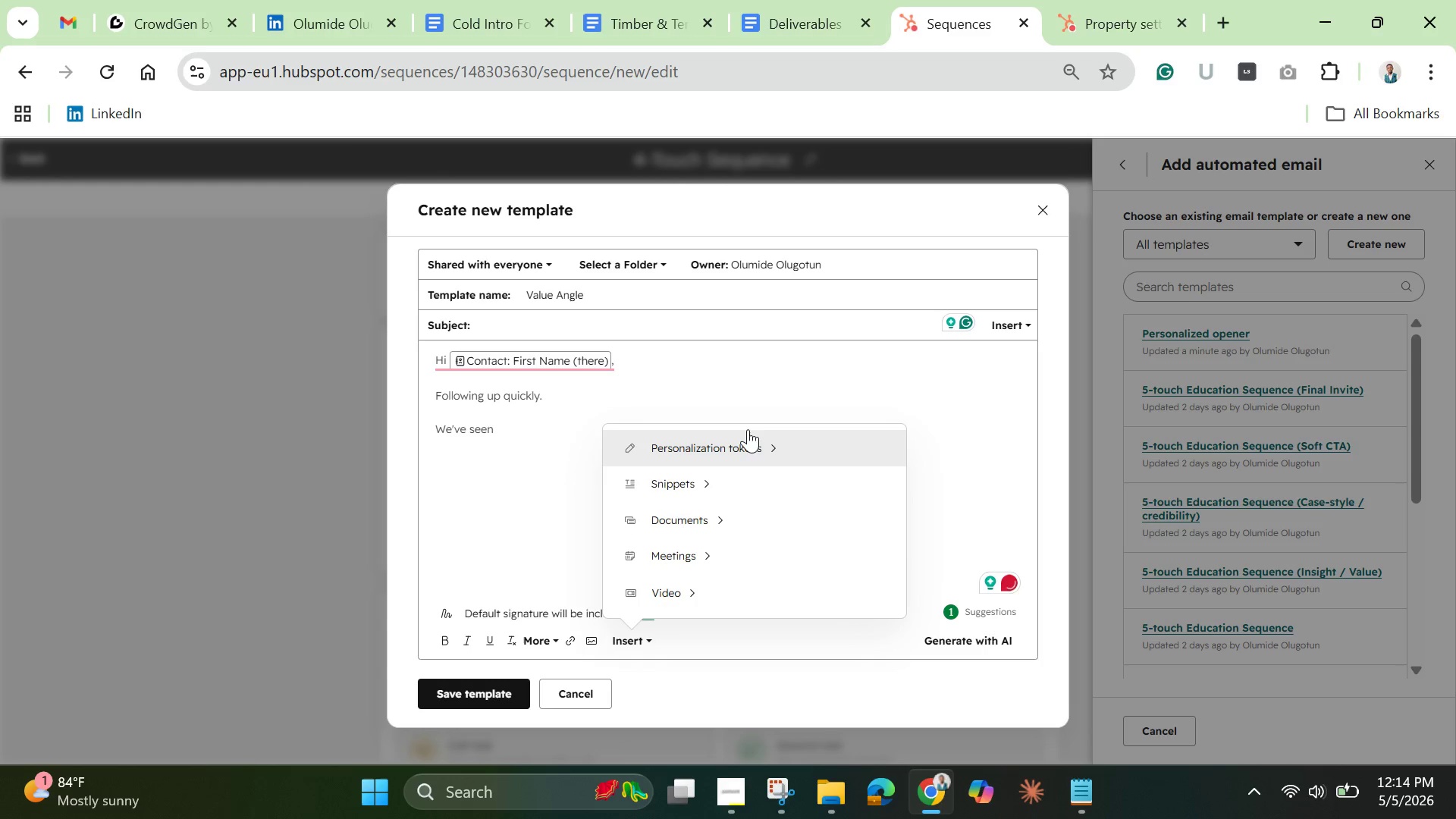 
left_click([745, 439])
 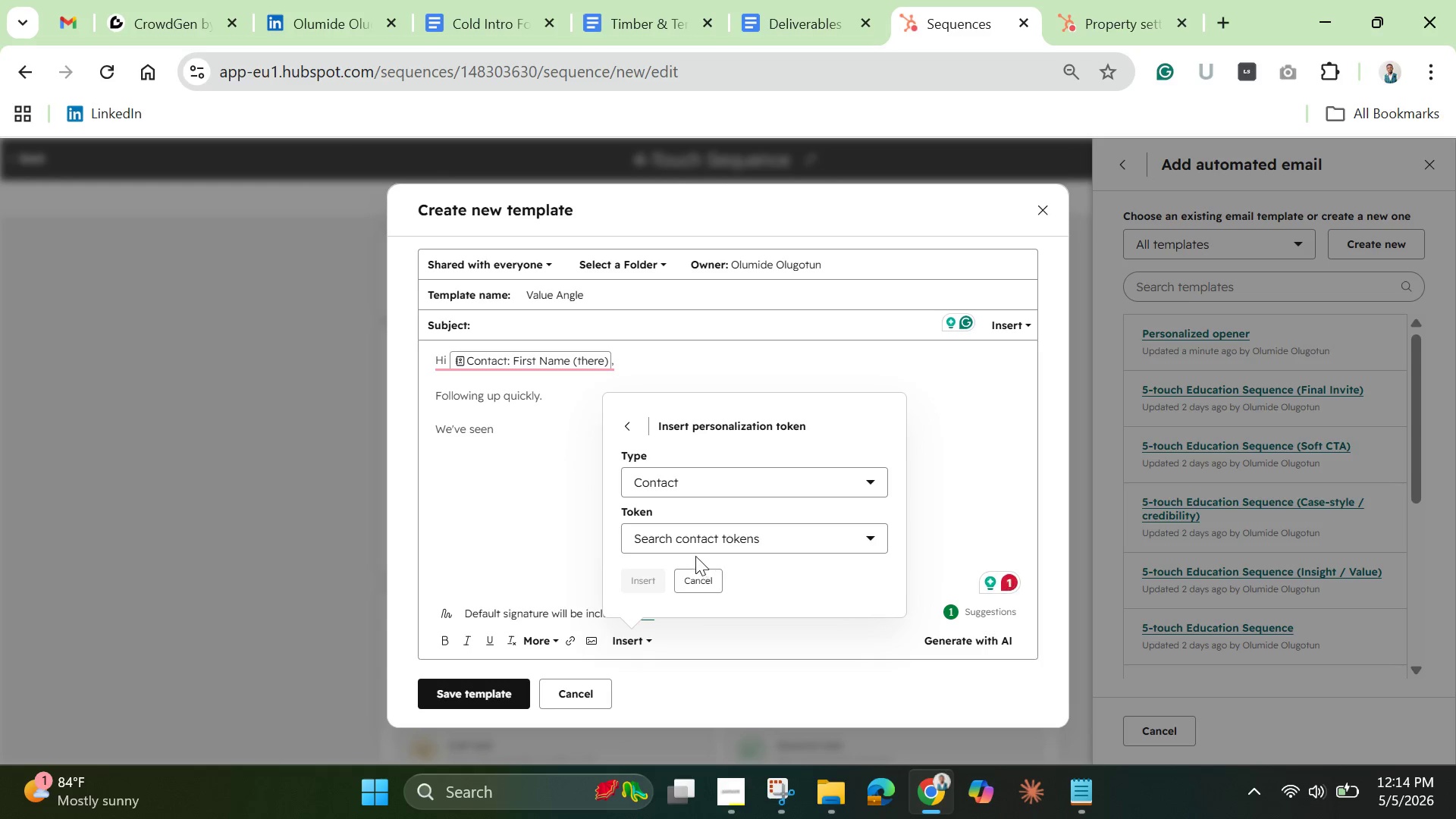 
left_click([696, 537])
 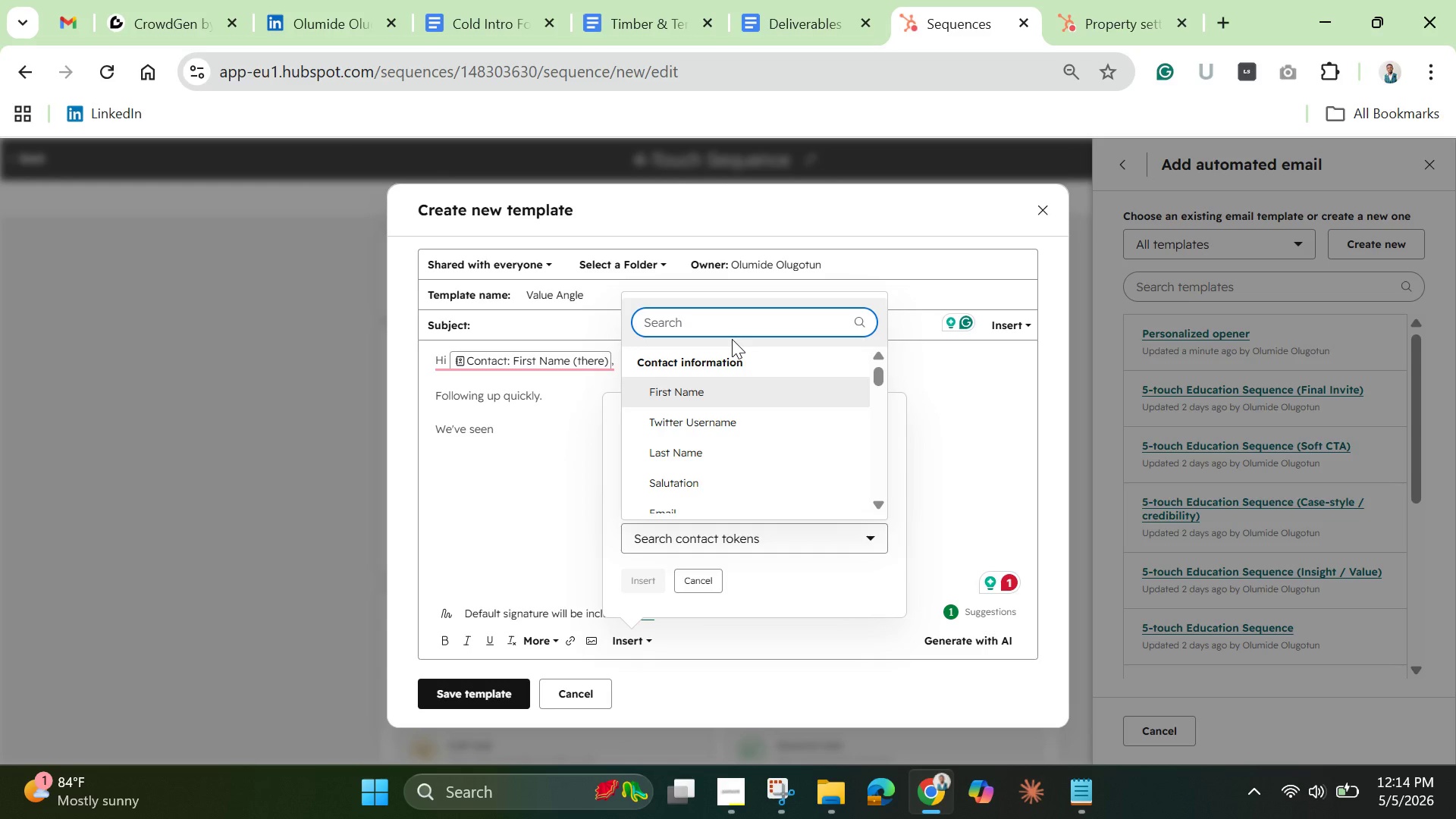 
type(planne)
 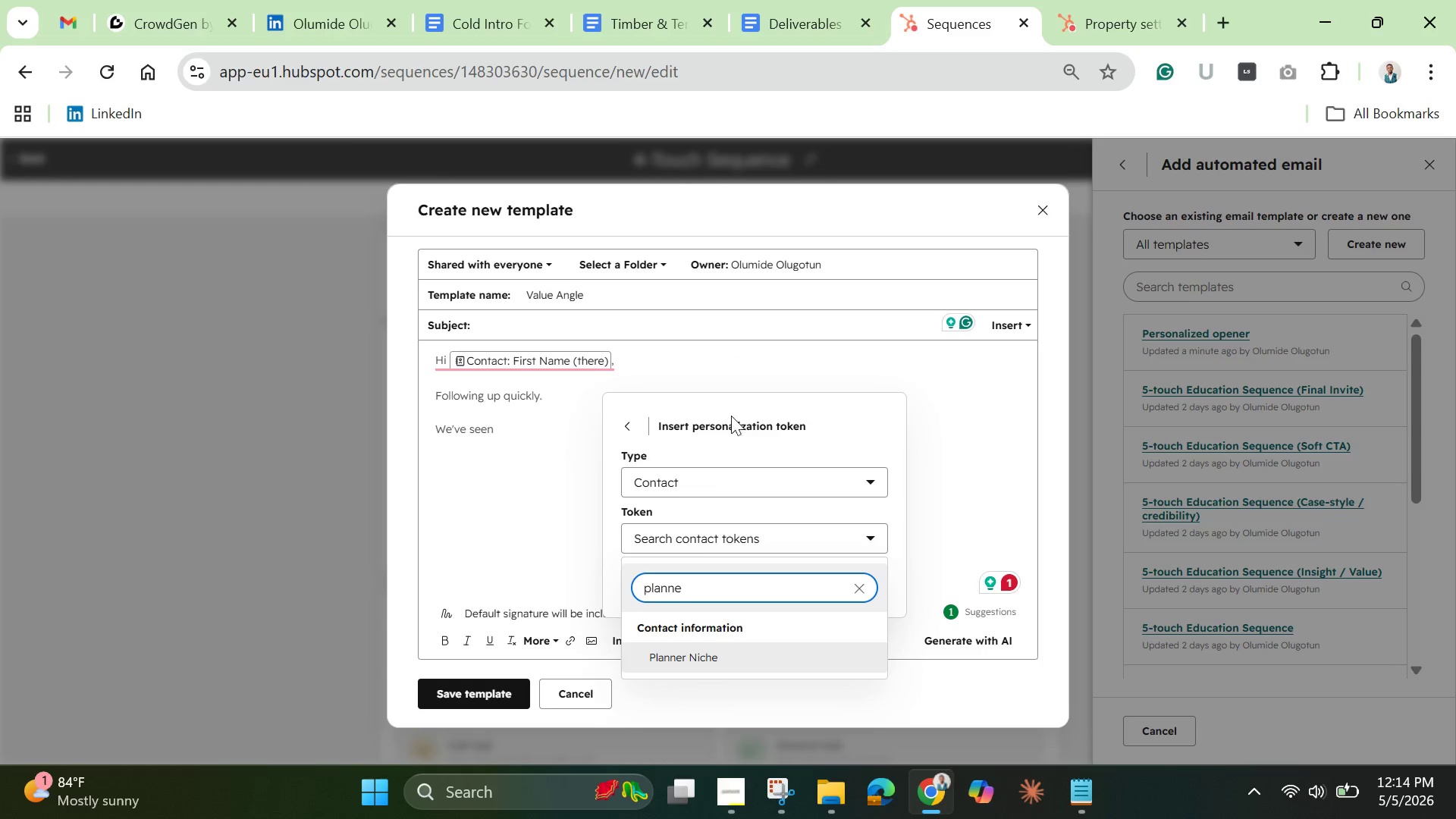 
mouse_move([684, 625])
 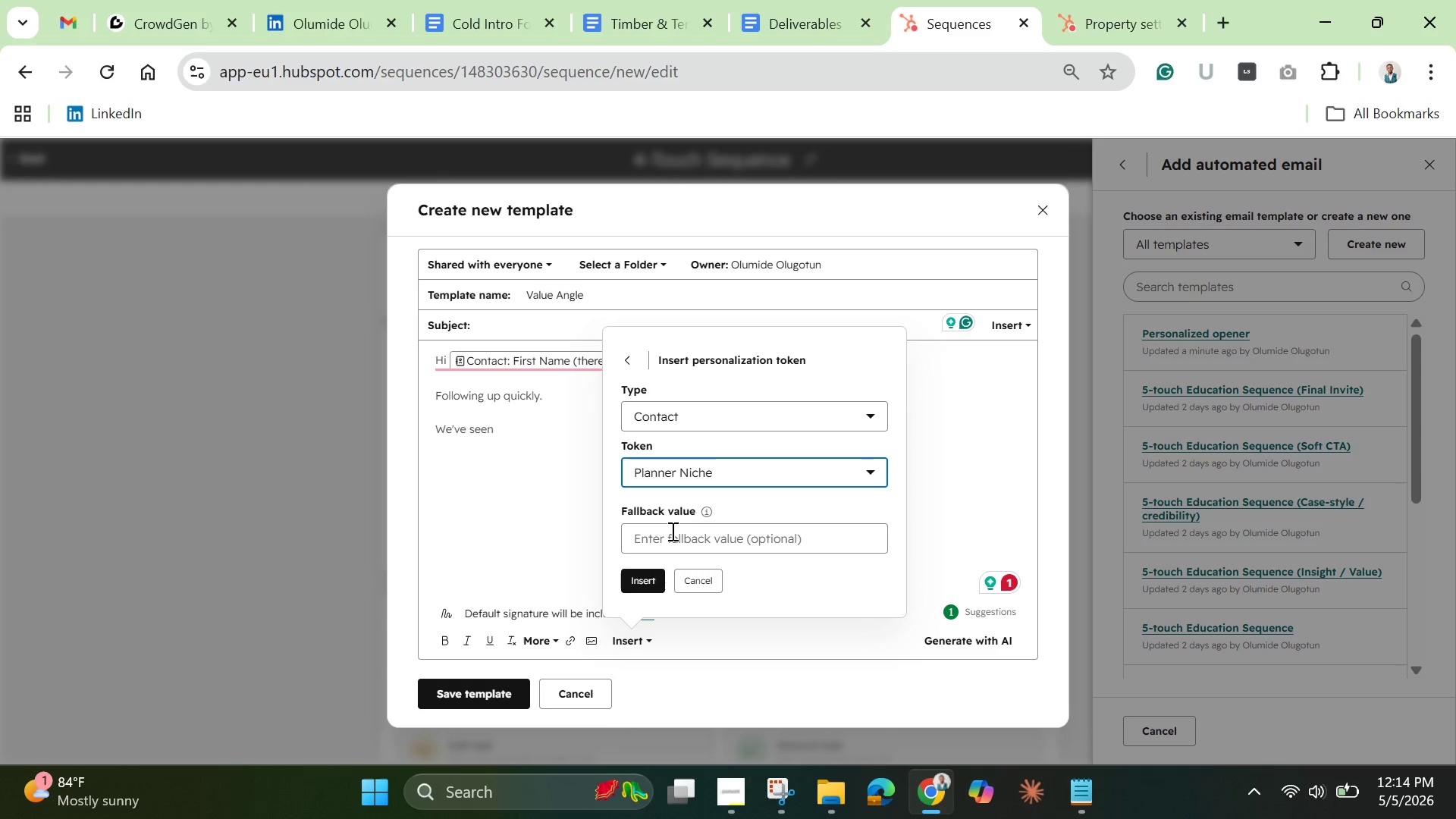 
left_click([671, 531])
 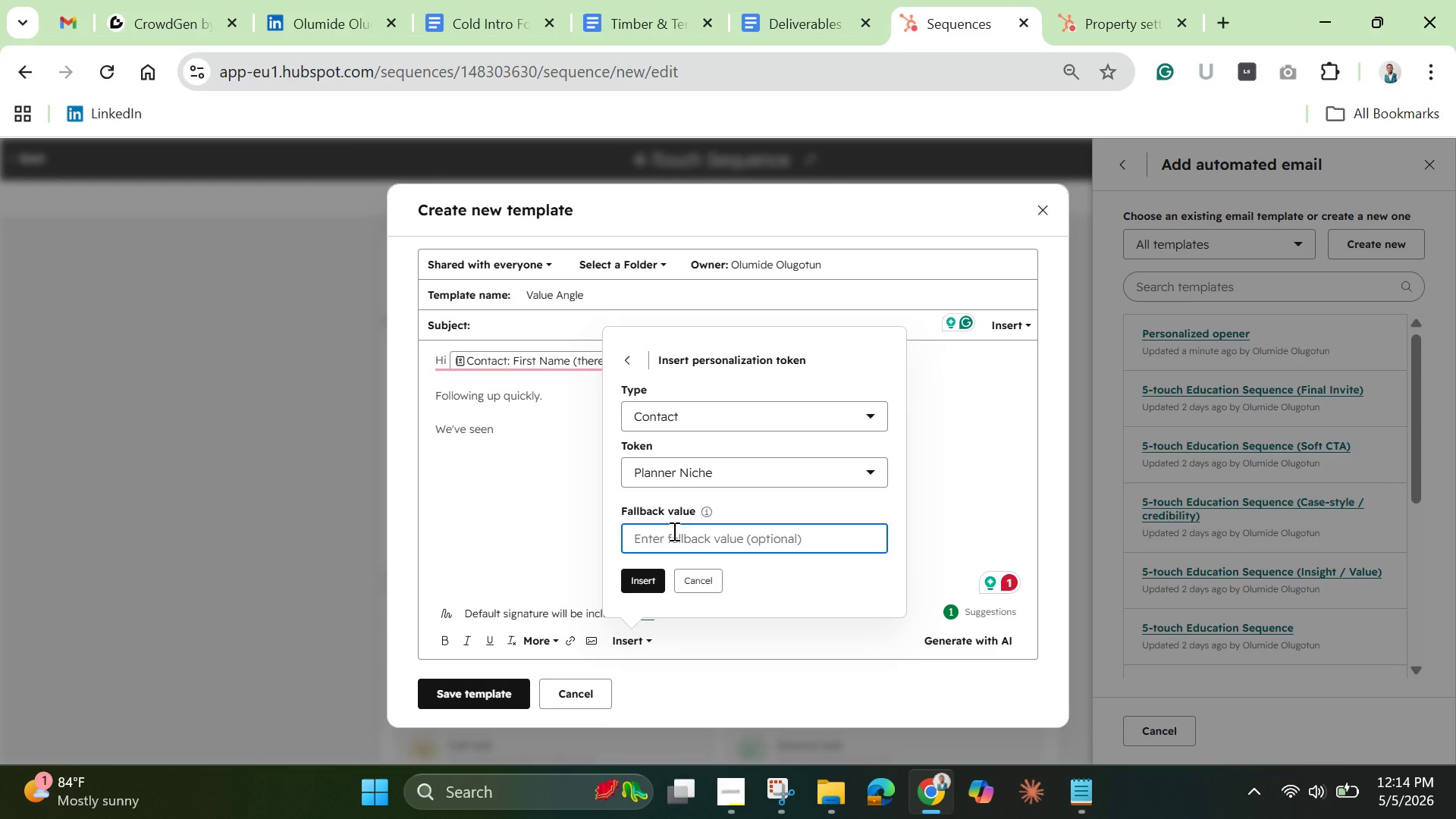 
type(Boutique / Destination)
 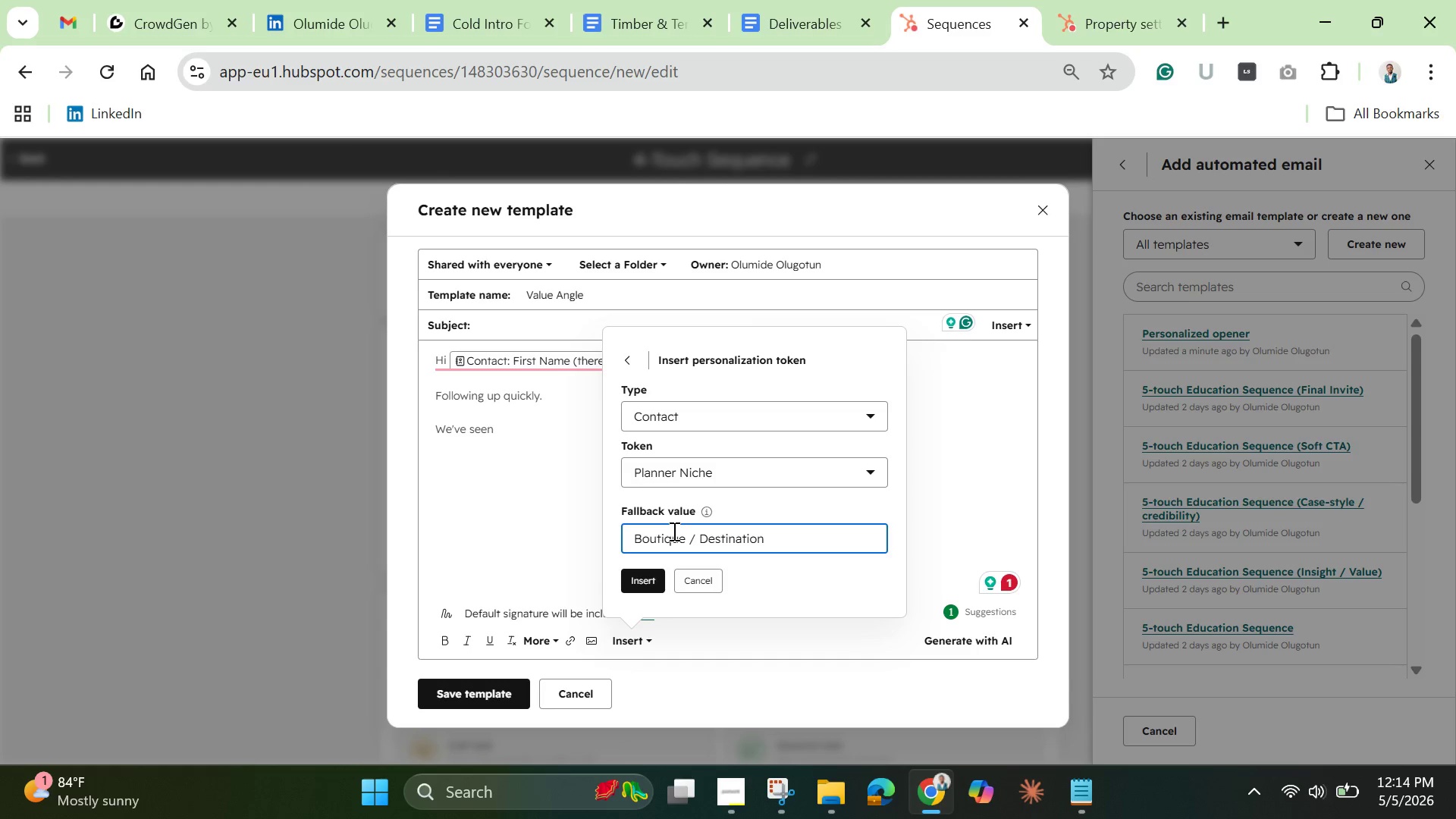 
left_click([635, 595])
 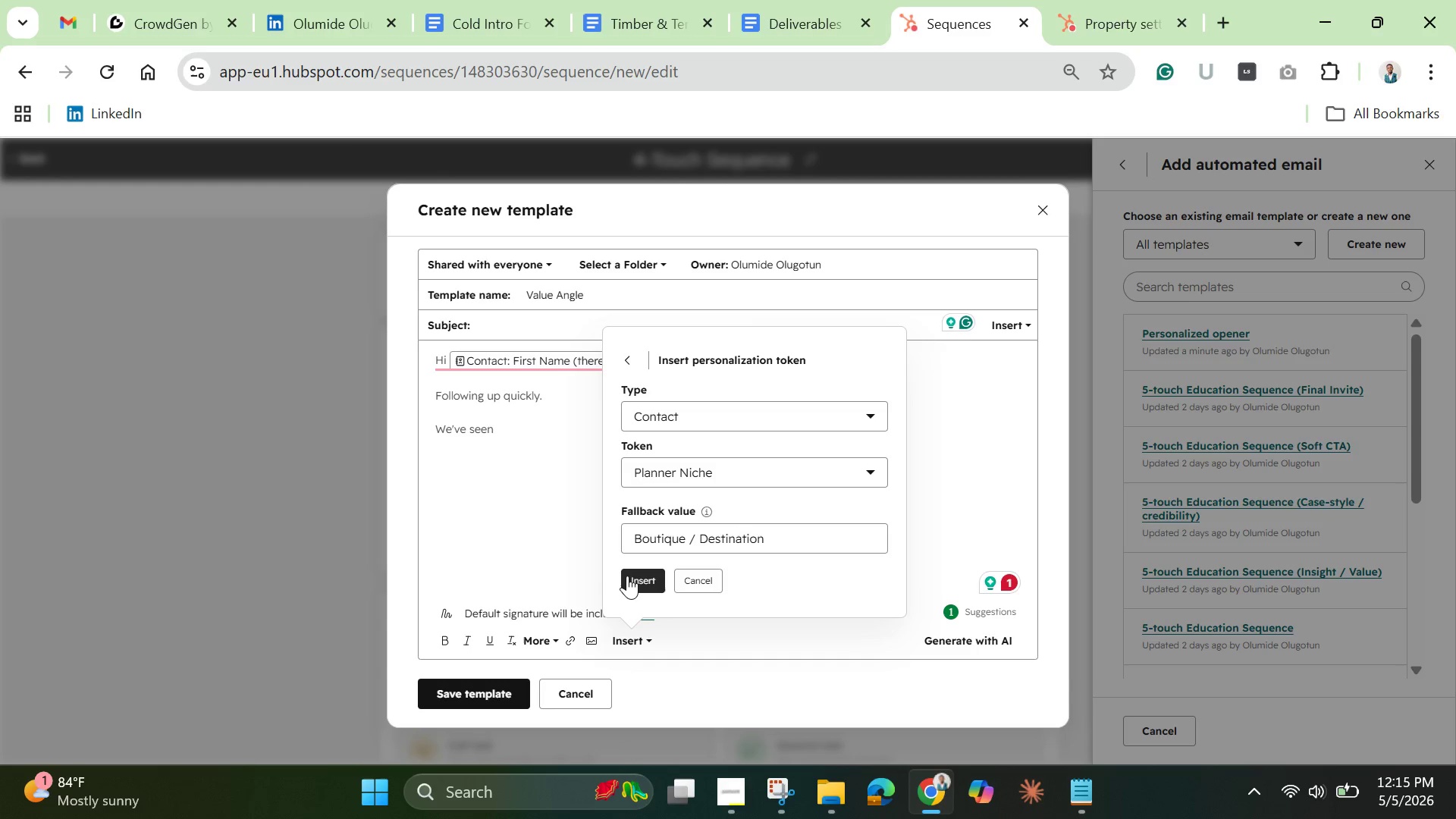 
left_click([644, 579])
 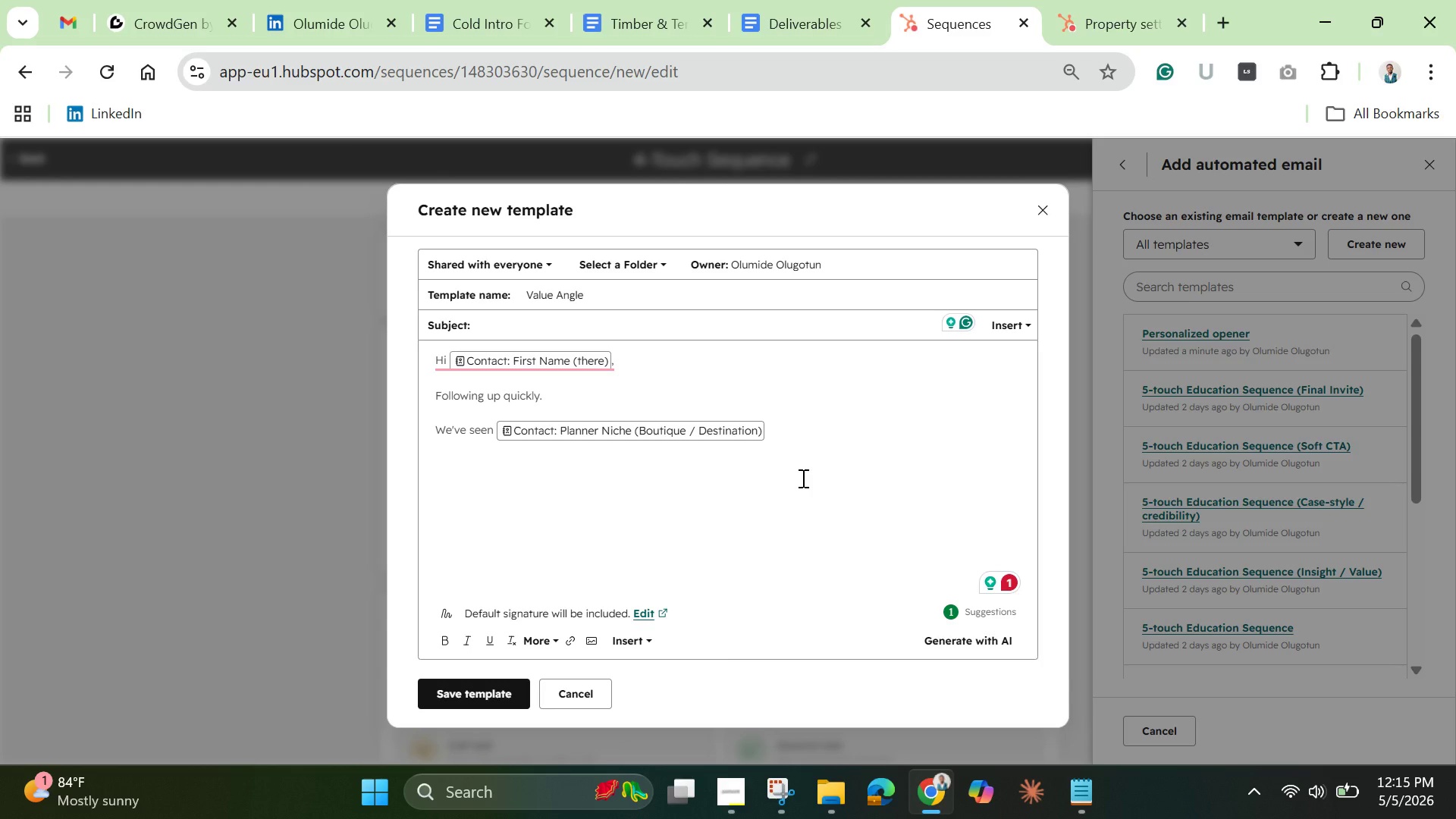 
wait(34.52)
 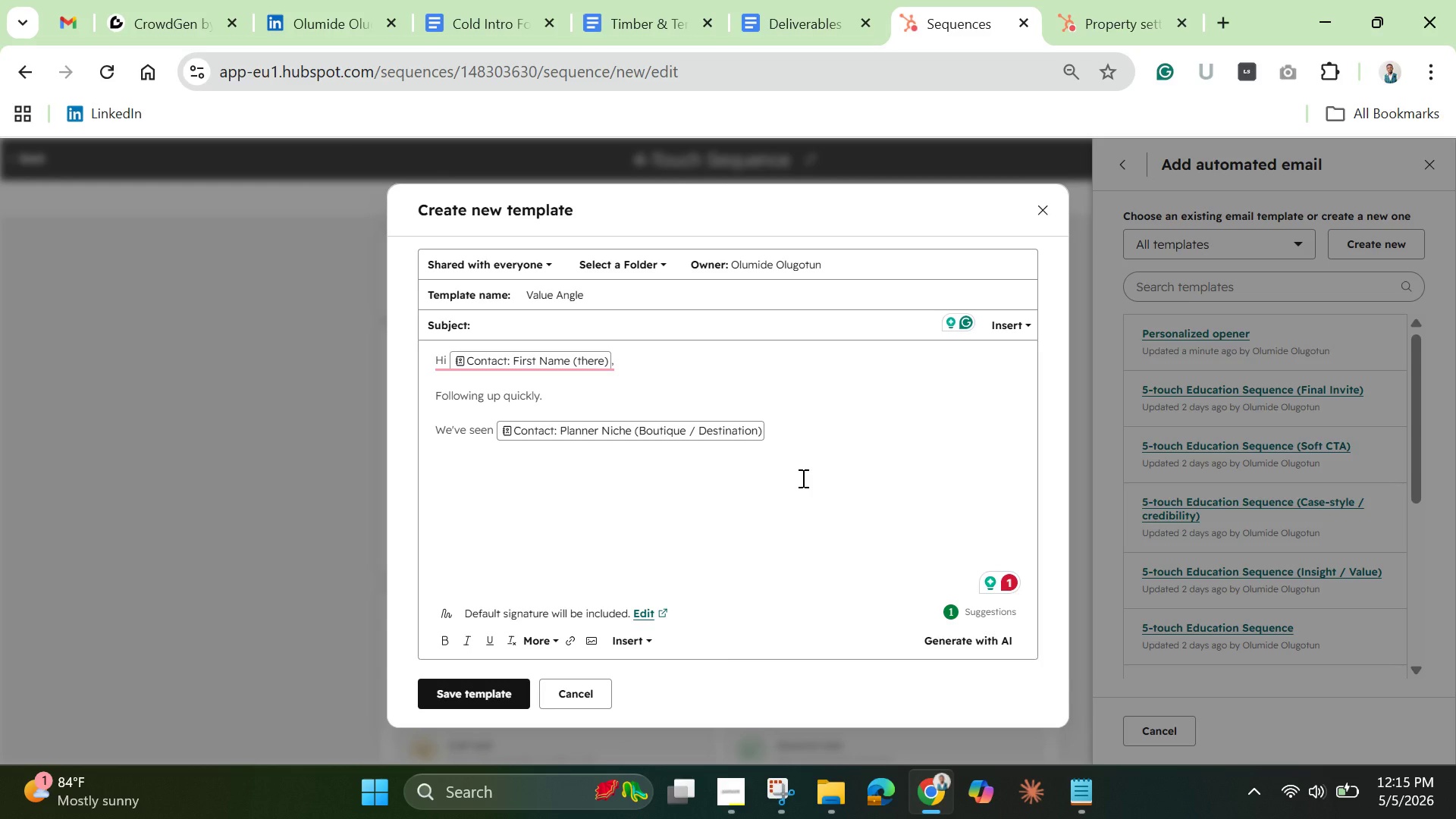 
key(Comma)
 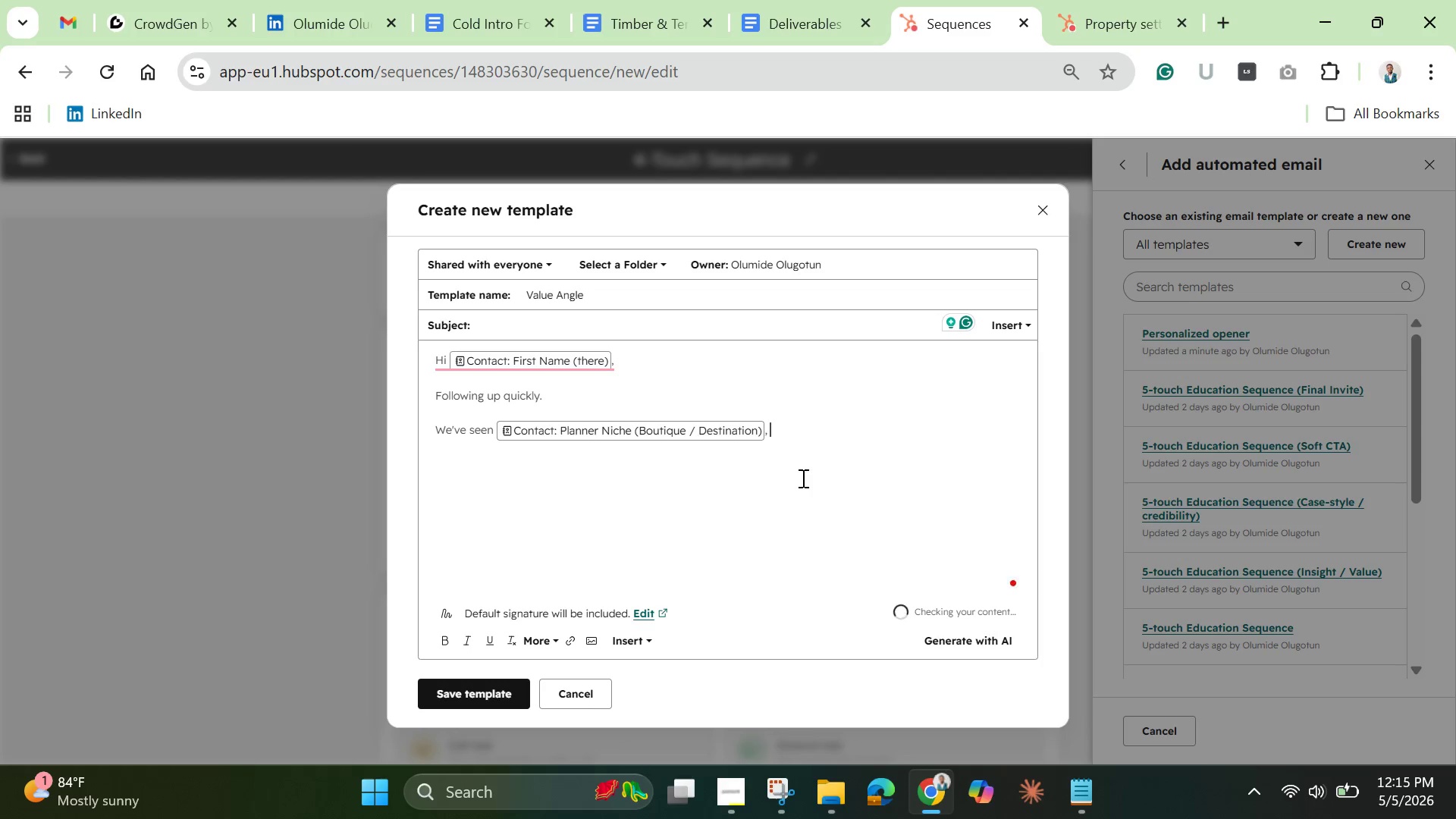 
key(Space)
 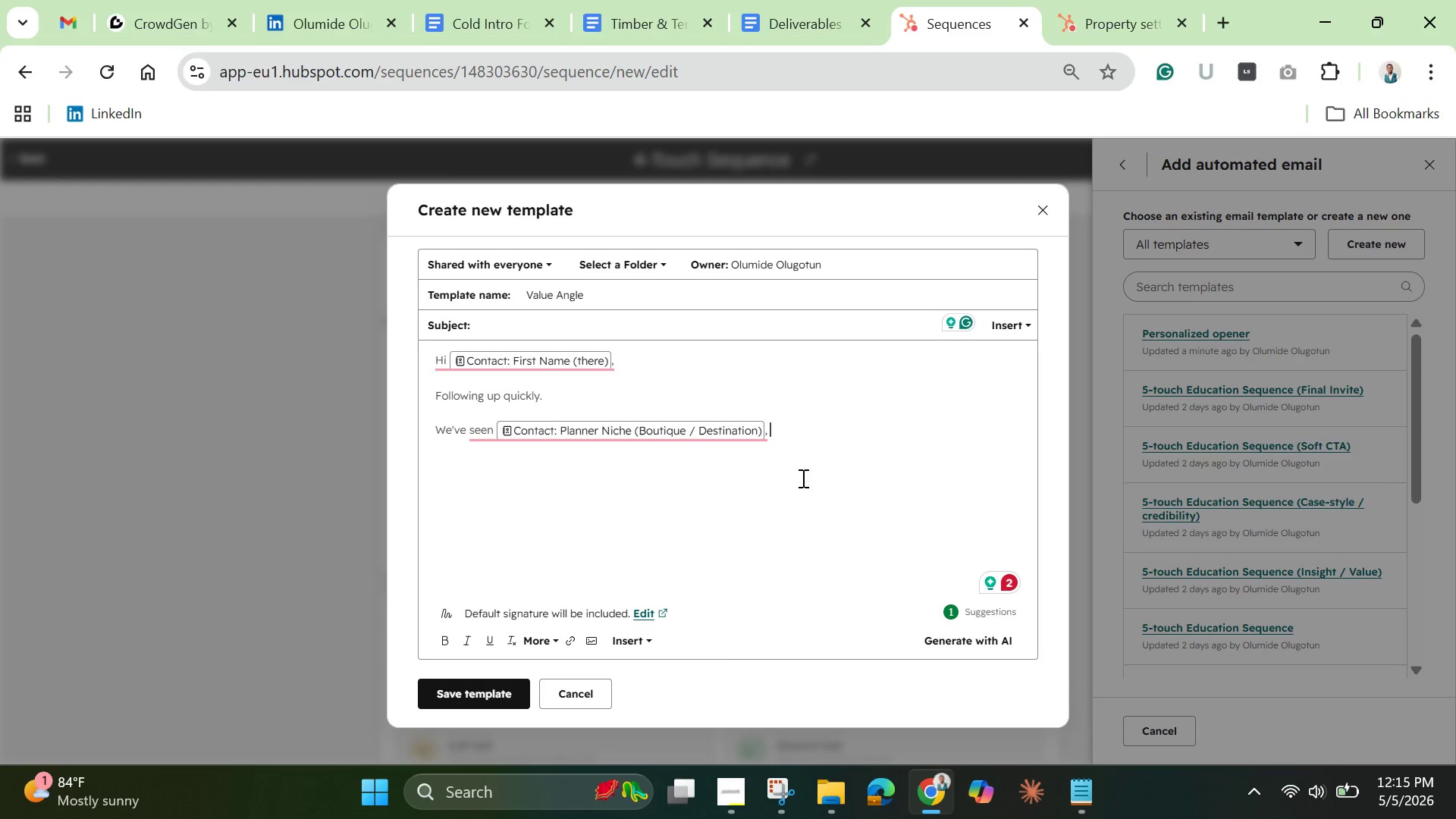 
wait(22.3)
 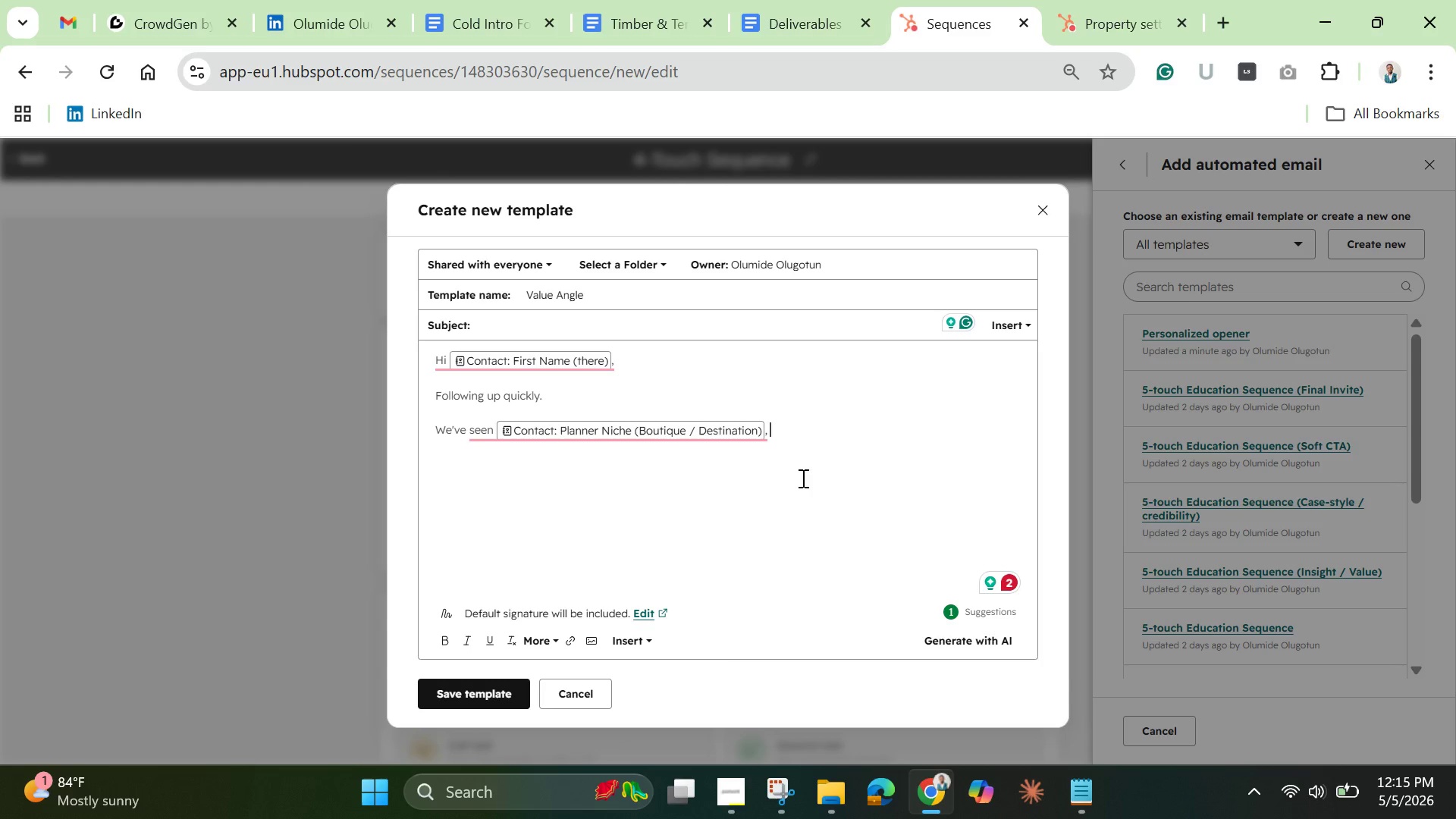 
type(planners)
 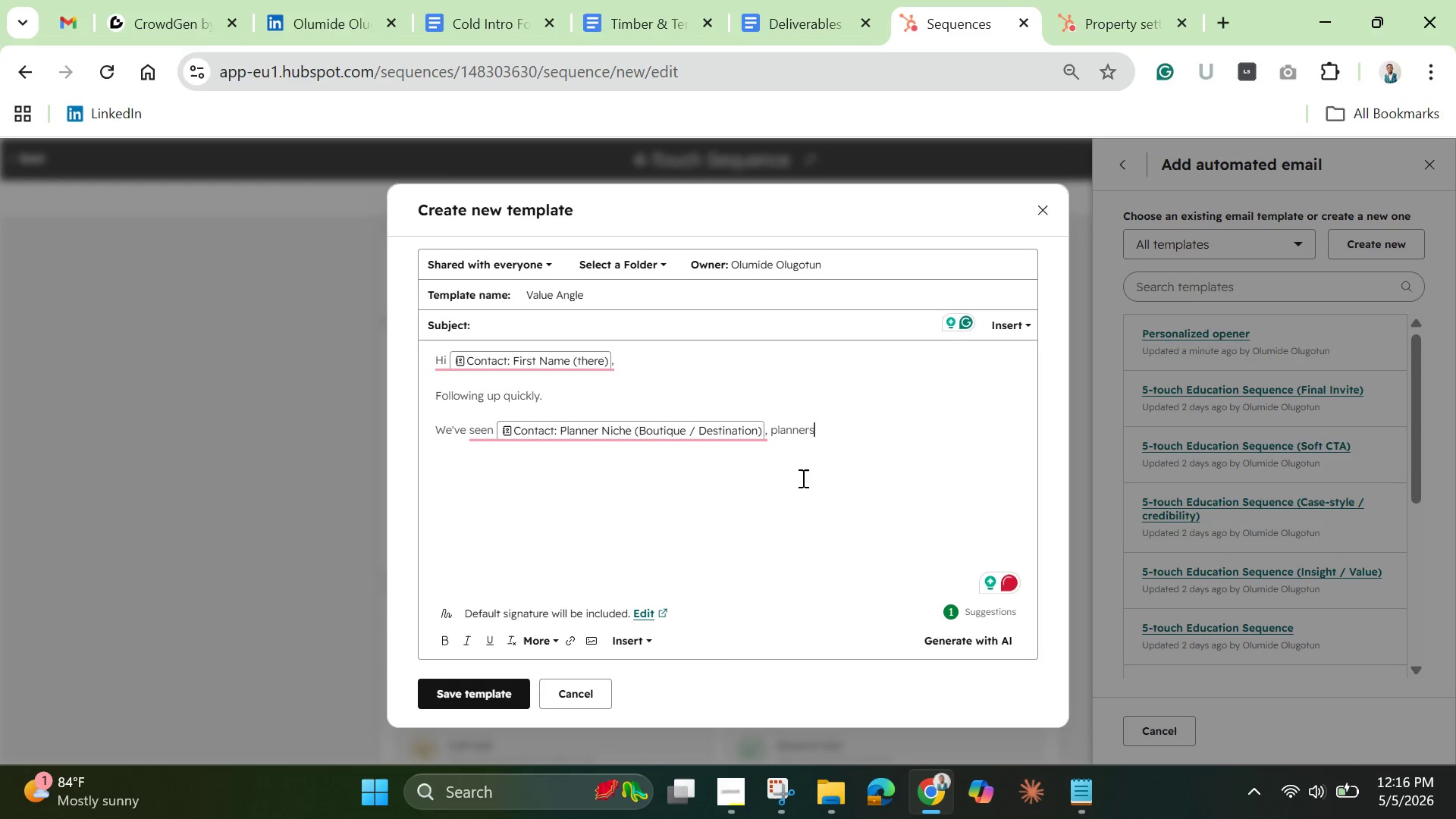 
wait(7.2)
 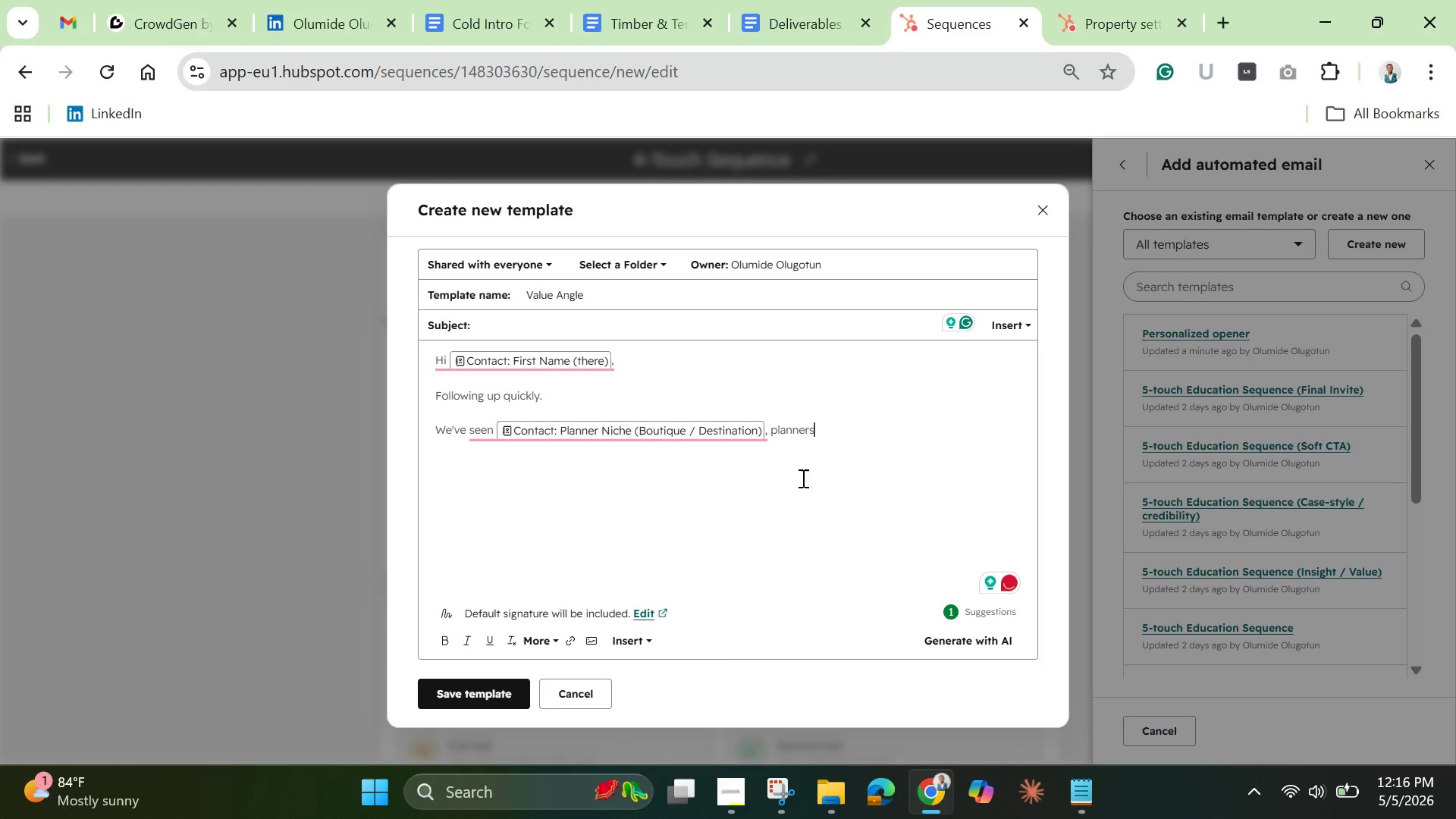 
type( ud)
key(Backspace)
type(se custom )
 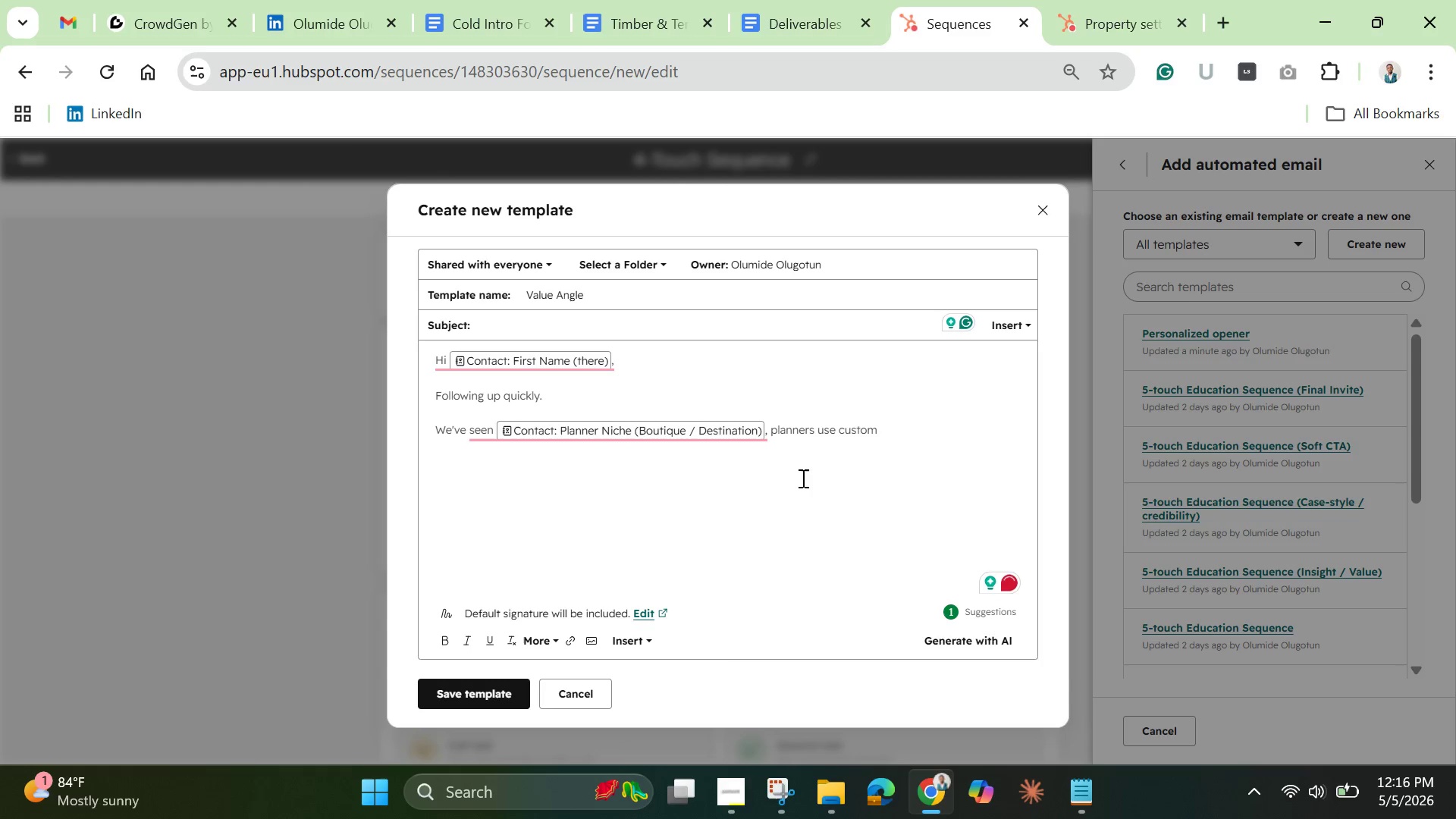 
wait(5.3)
 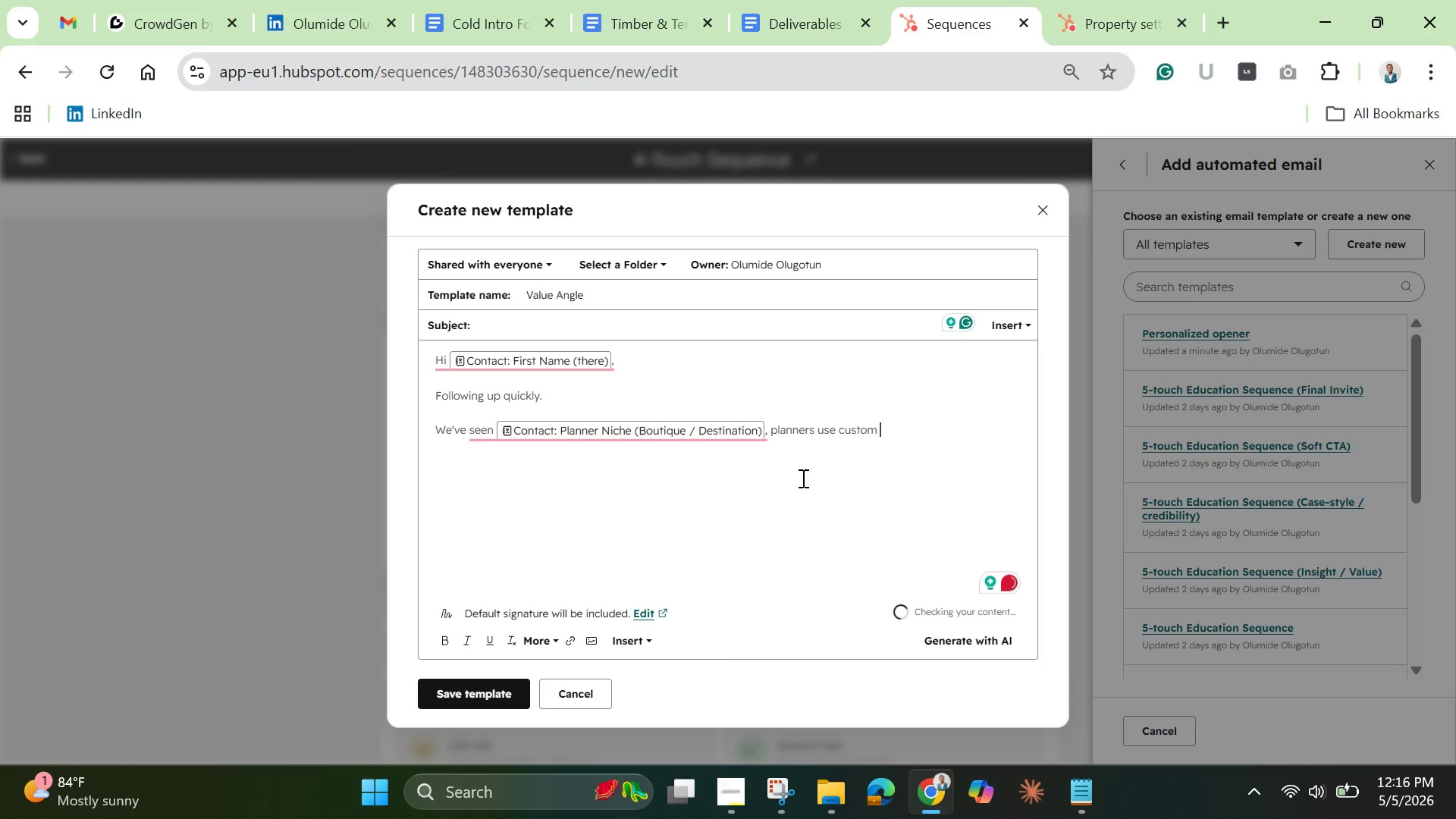 
type(leather pieces)
 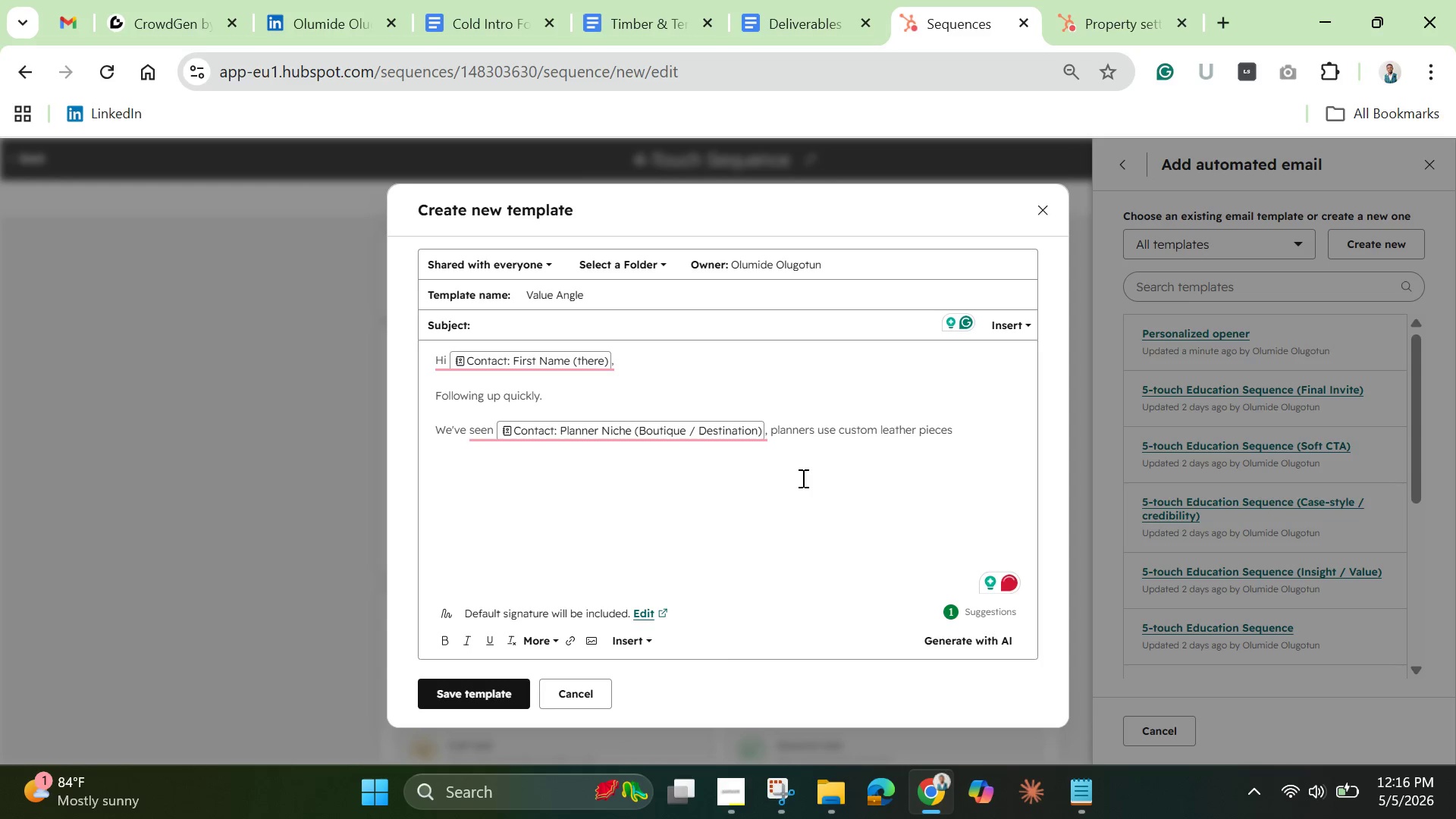 
type( as part )
 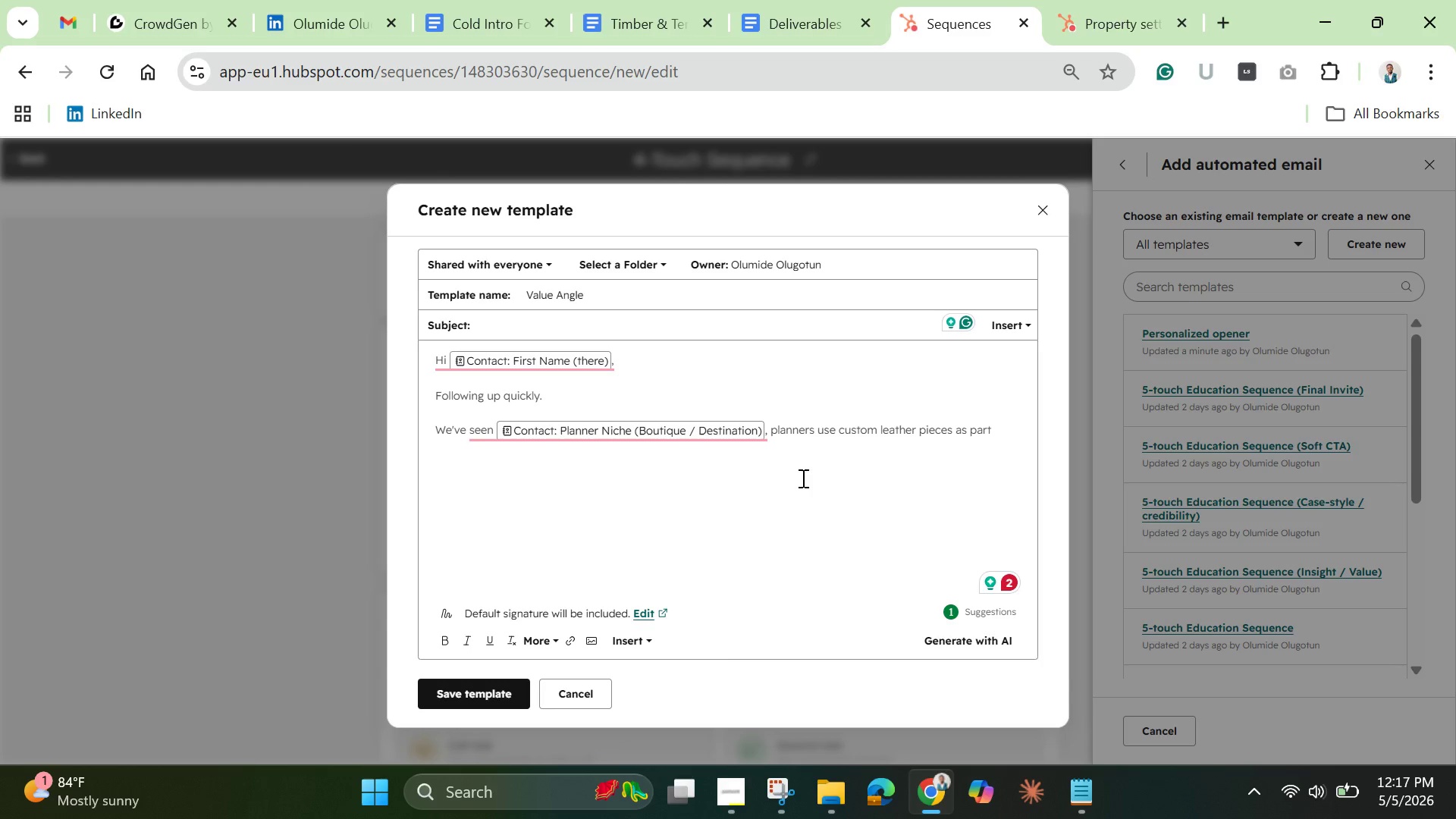 
wait(31.97)
 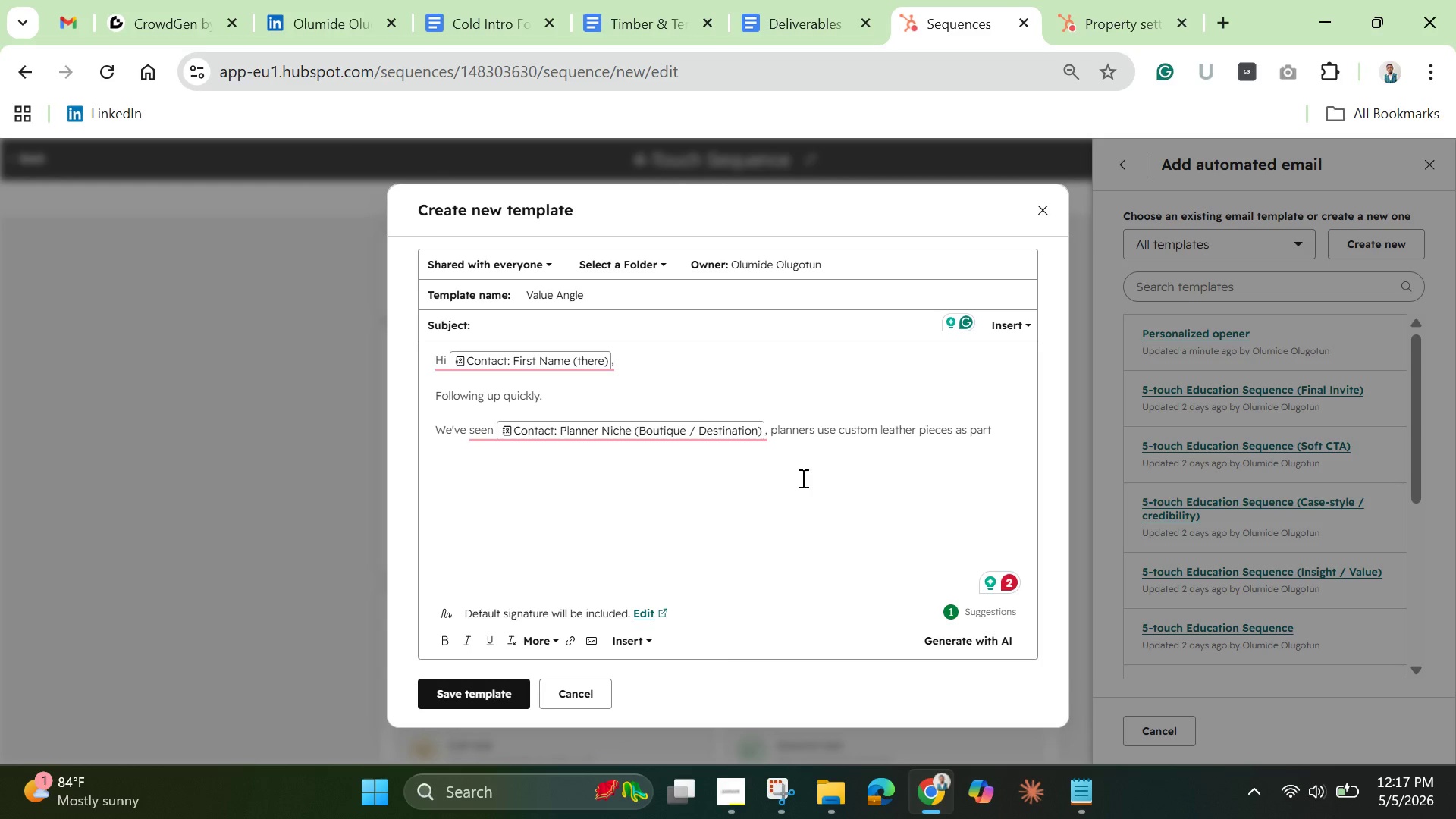 
type(of their wedding packages, espcially )
key(Backspace)
key(Backspace)
key(Backspace)
key(Backspace)
key(Backspace)
key(Backspace)
key(Backspace)
type(ecaill)
key(Backspace)
 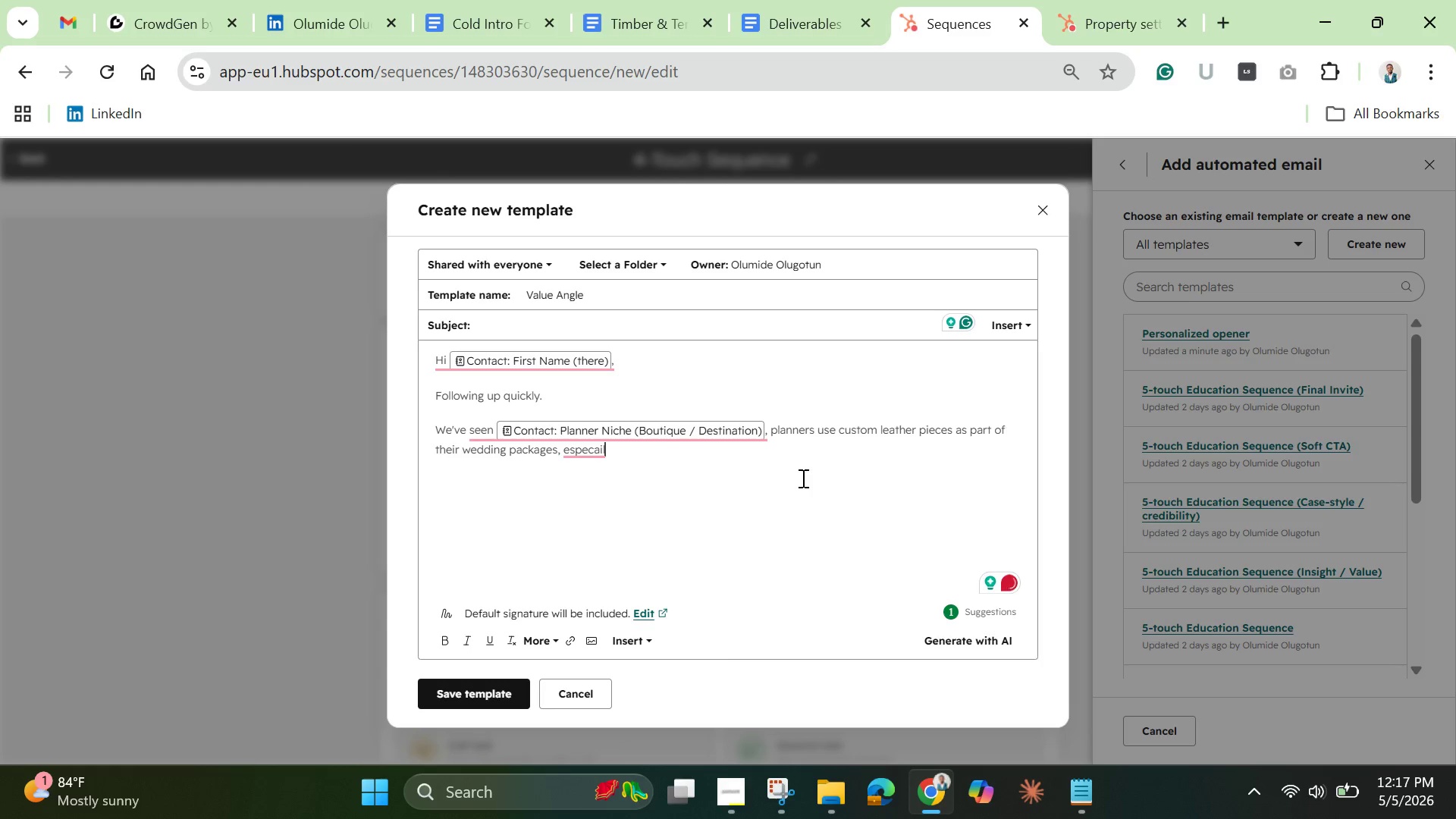 
key(Backspace)
 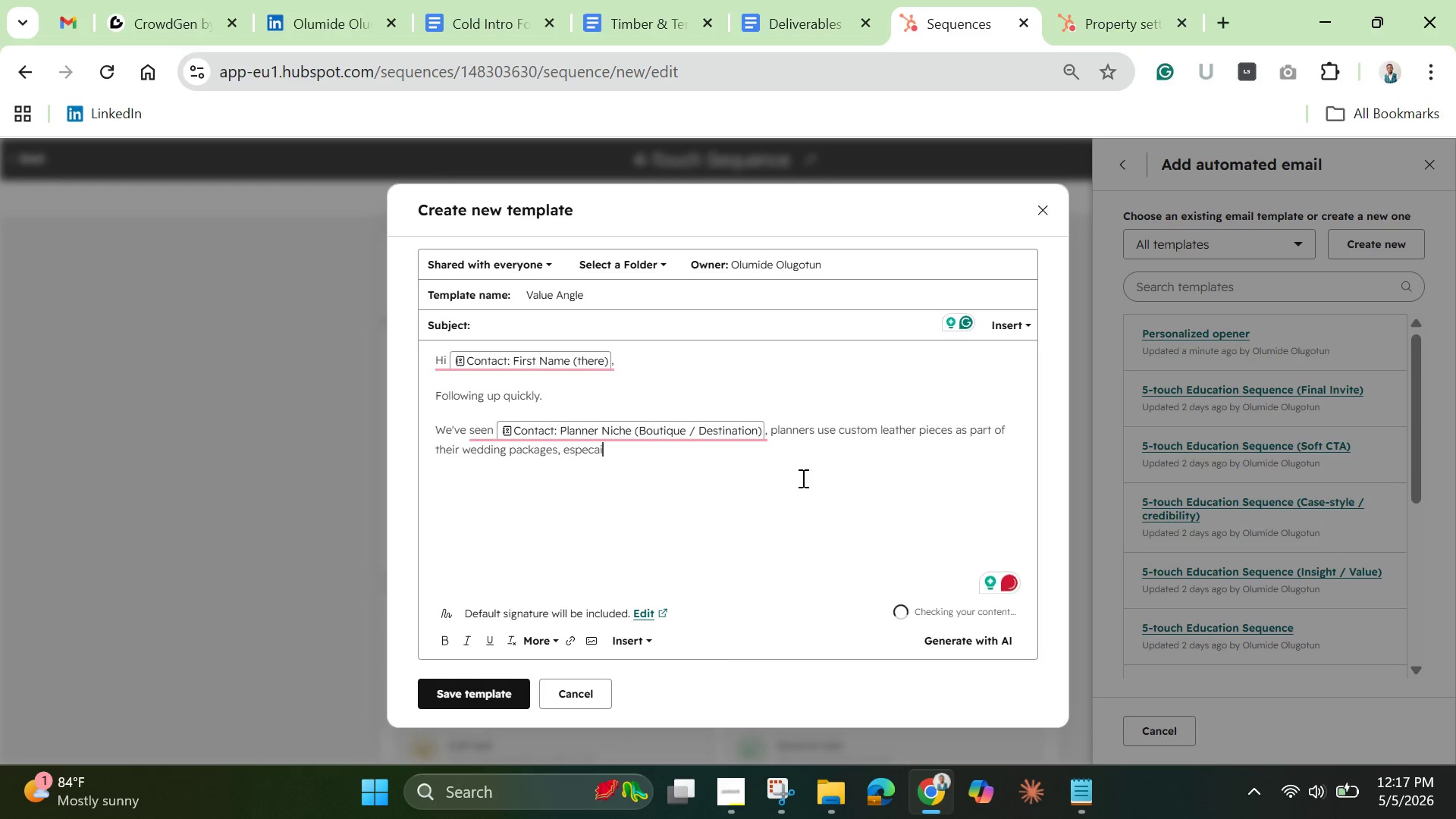 
key(Backspace)
 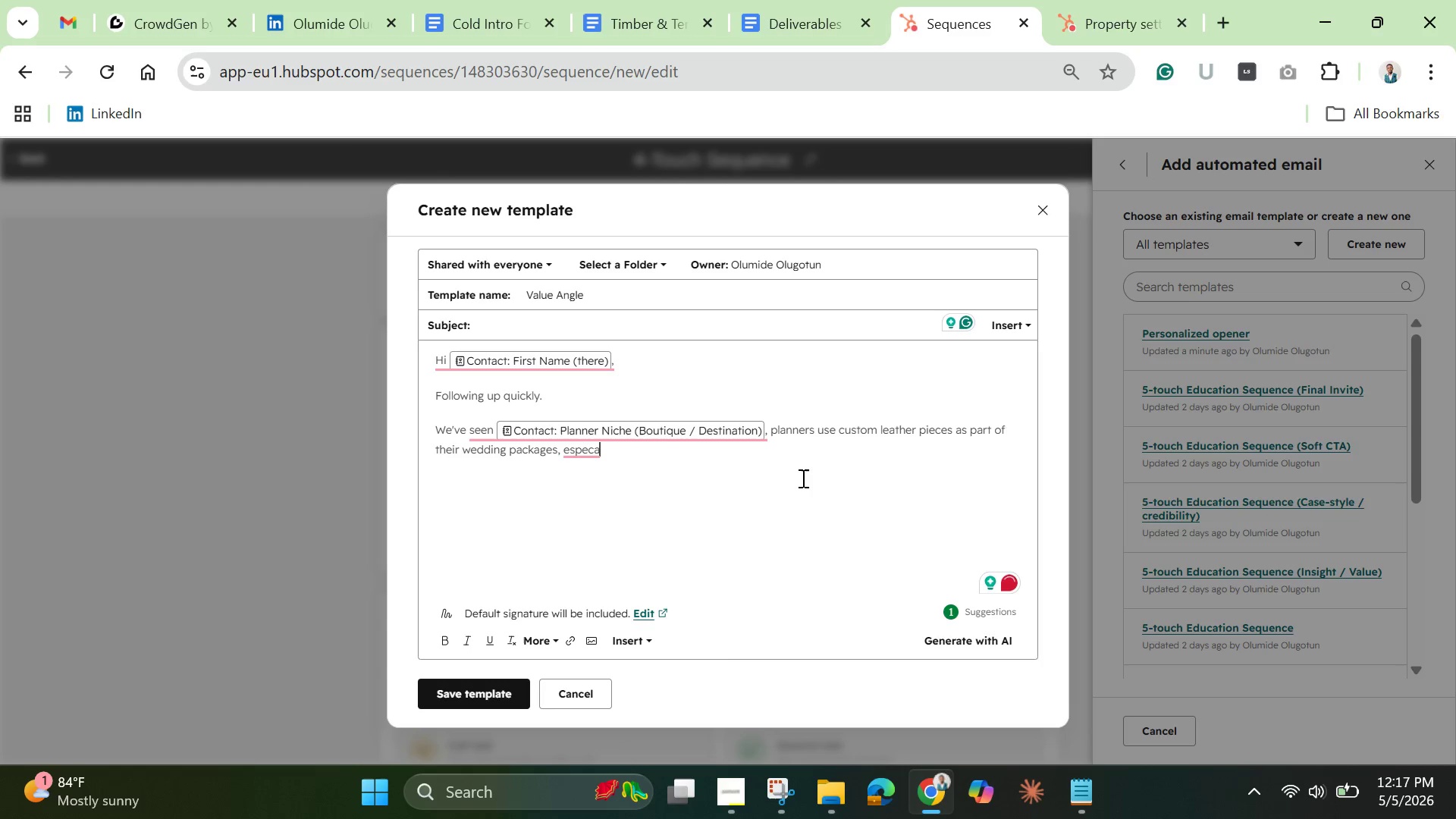 
wait(5.25)
 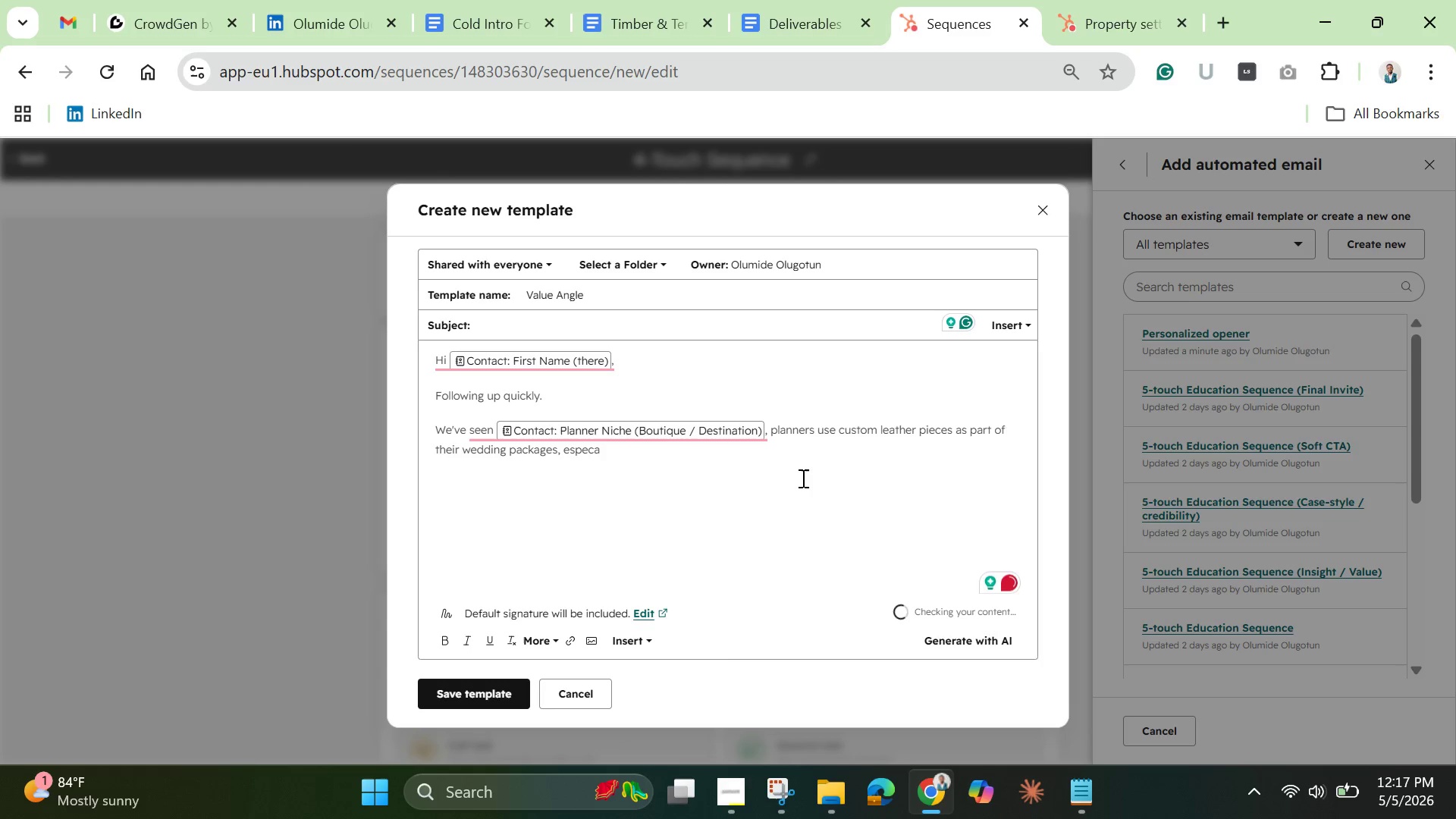 
key(Backspace)
type(ially for grr)
key(Backspace)
type(oomsmen fifting)
key(Backspace)
key(Backspace)
key(Backspace)
key(Backspace)
key(Backspace)
key(Backspace)
key(Backspace)
type(gifting. )
 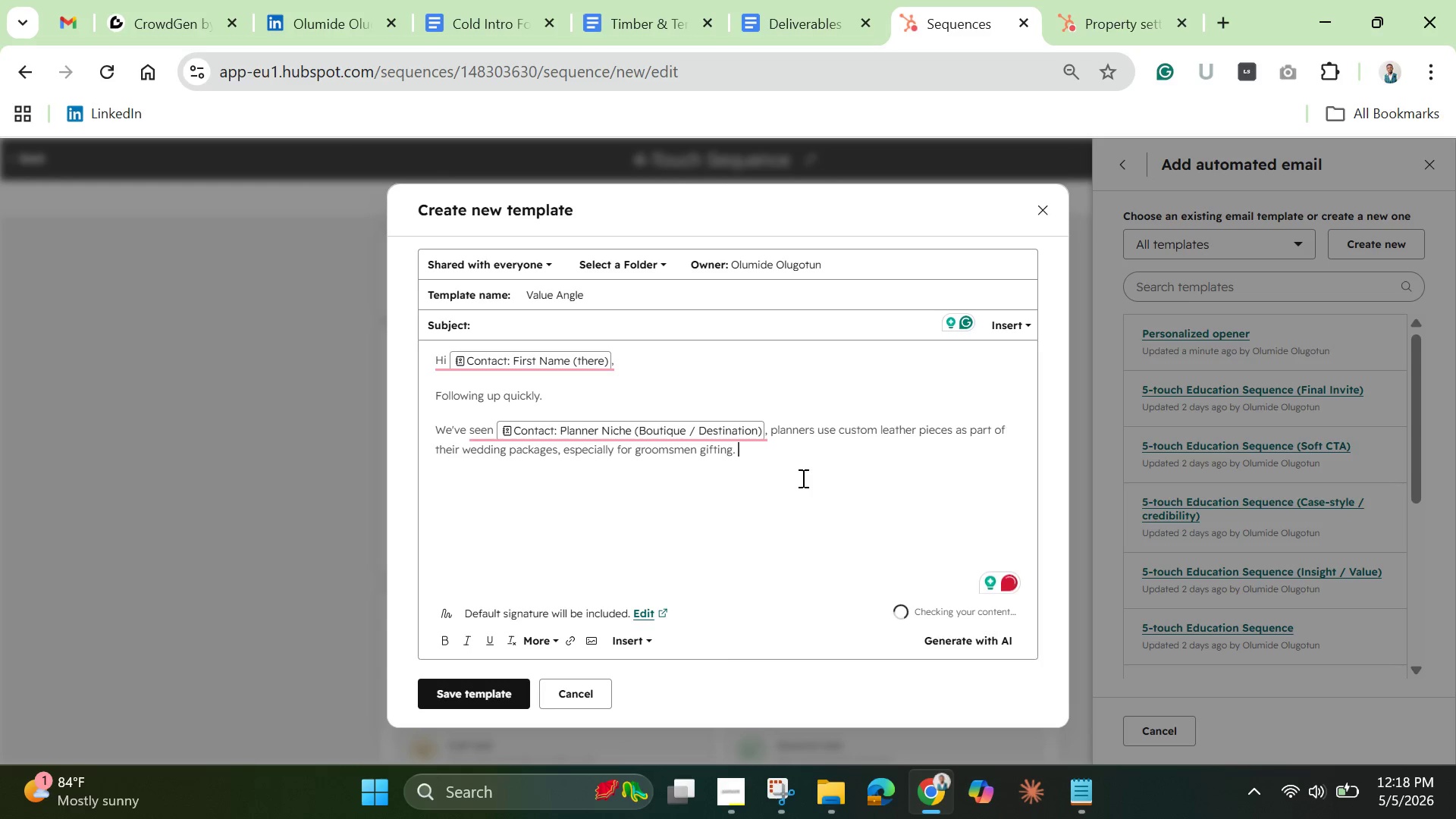 
key(Enter)
 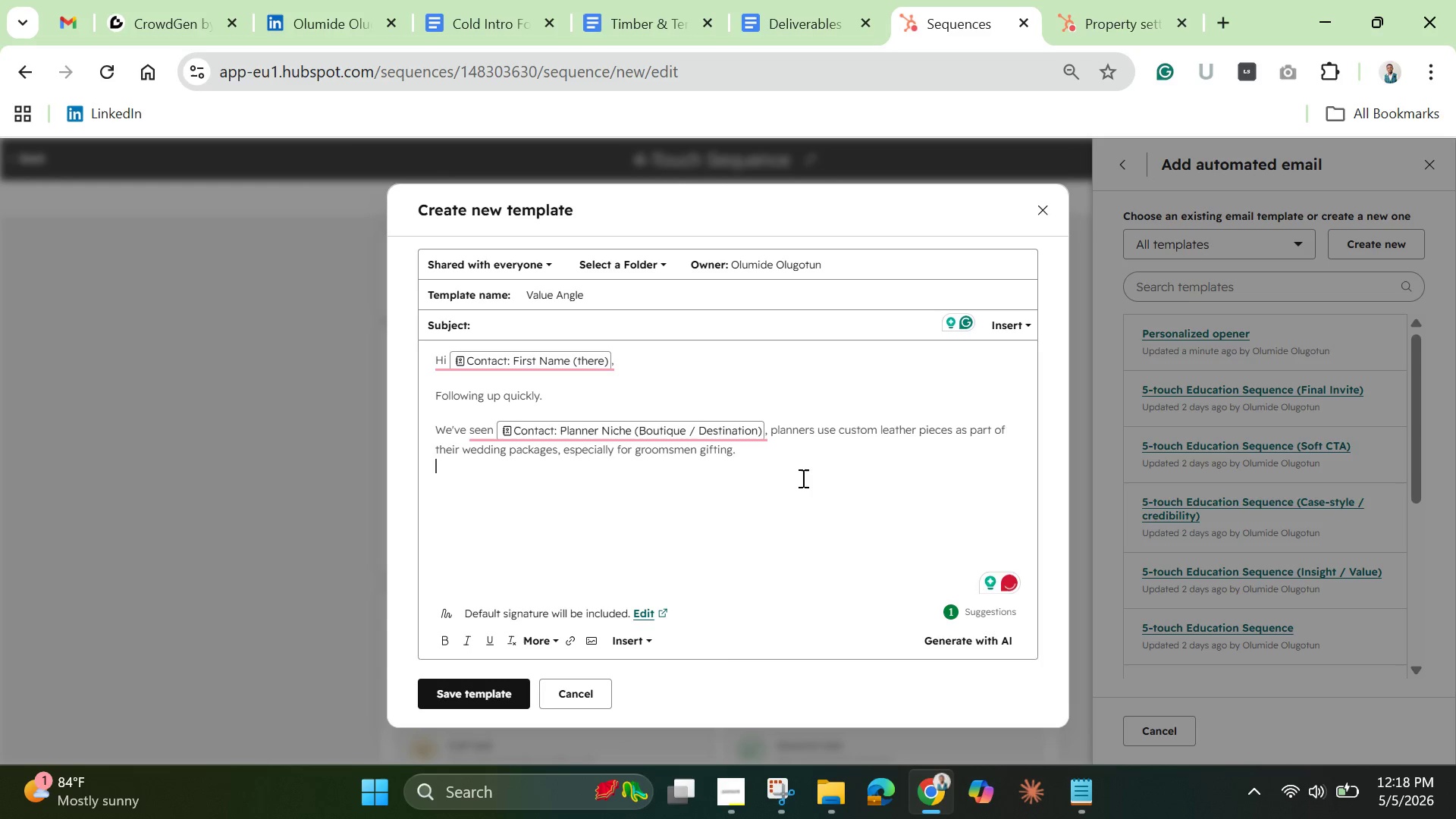 
key(Enter)
 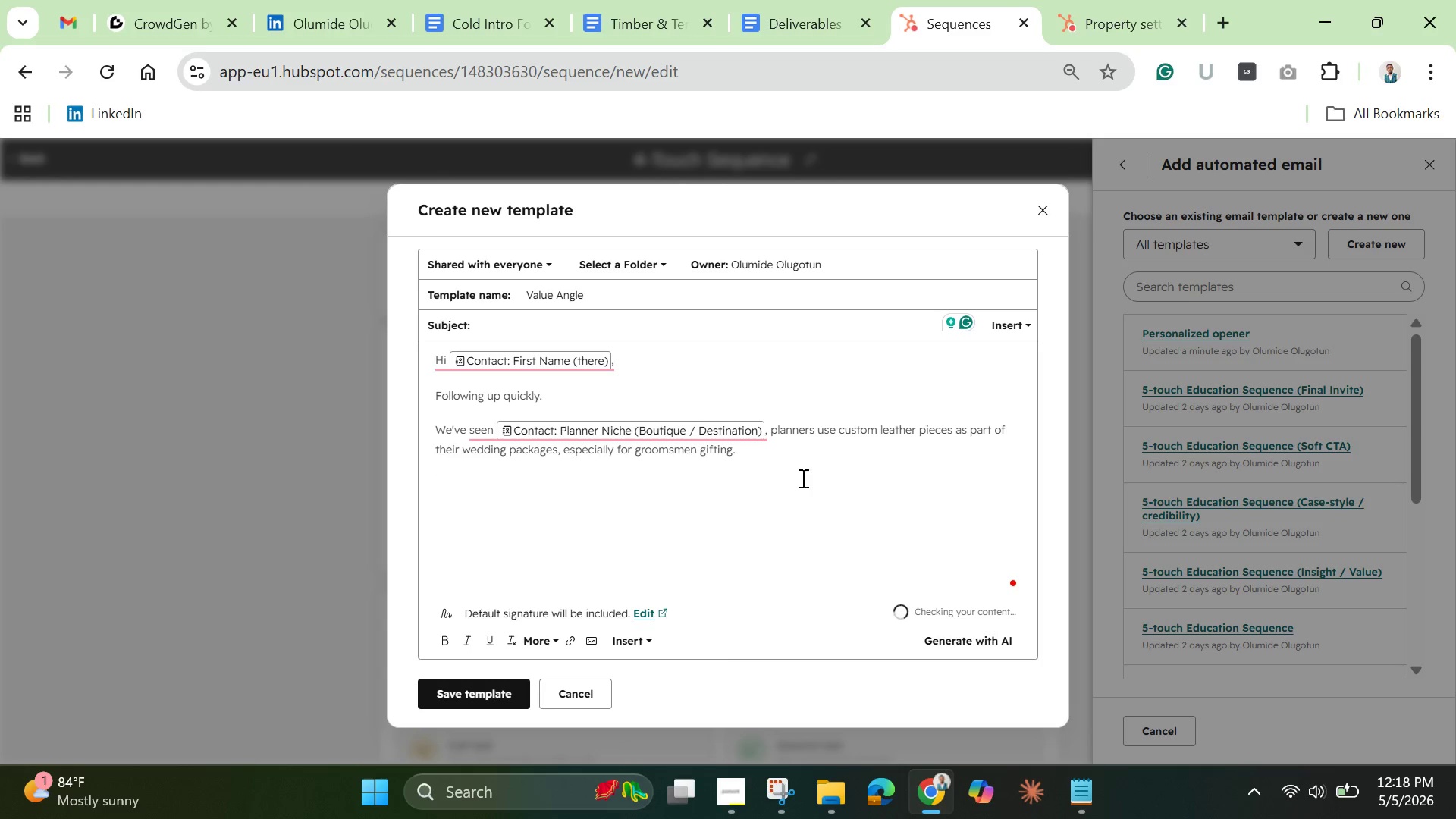 
type(T)
key(Backspace)
type(It adds something tactile and pes)
key(Backspace)
type(rsonal that standard gifts get)
key(Backspace)
key(Backspace)
key(Backspace)
type(set donn;)
key(Backspace)
key(Backspace)
key(Backspace)
type(n;t )
key(Backspace)
key(Backspace)
key(Backspace)
key(Backspace)
type(n't deliver. )
 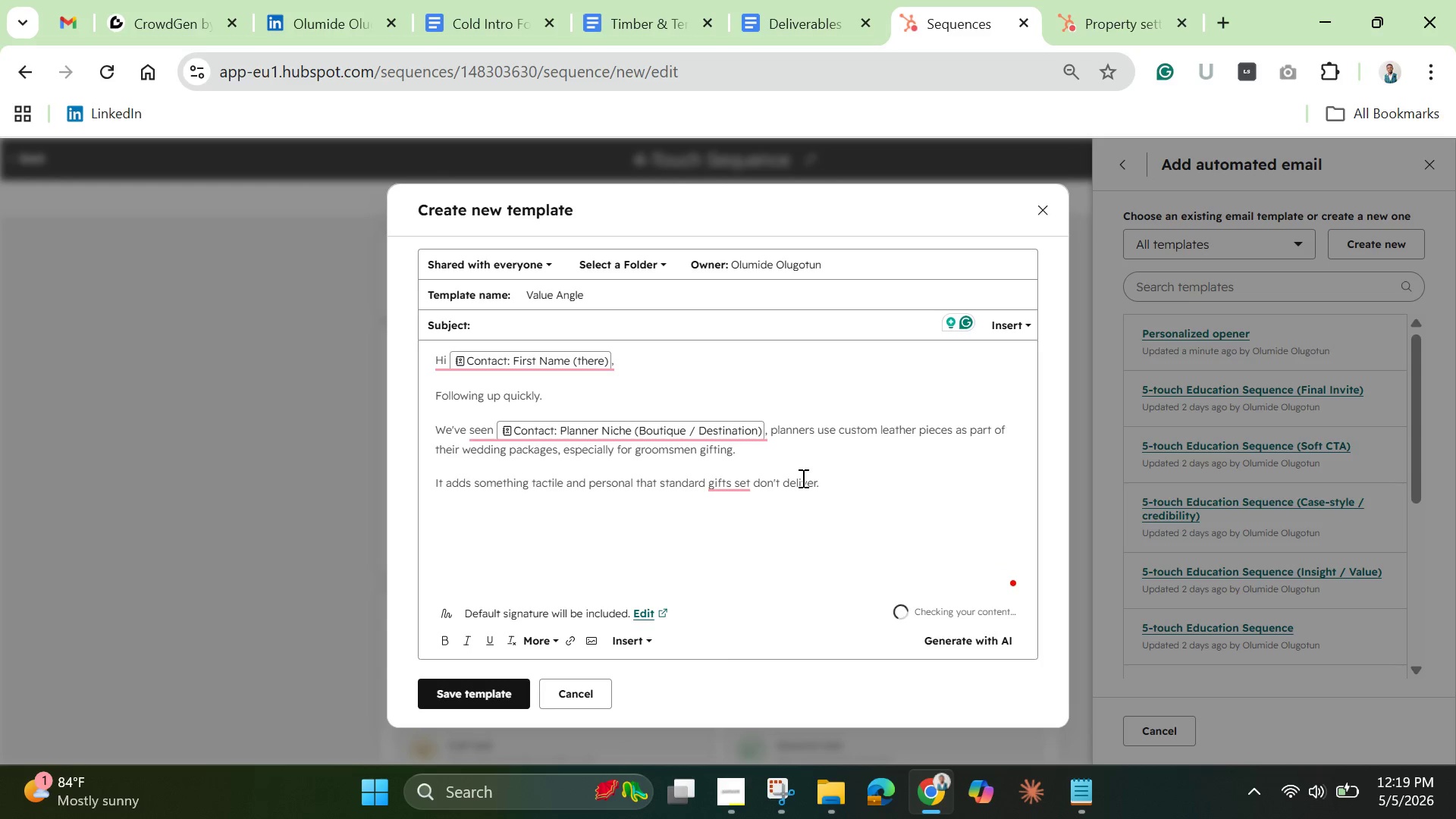 
left_click([719, 483])
 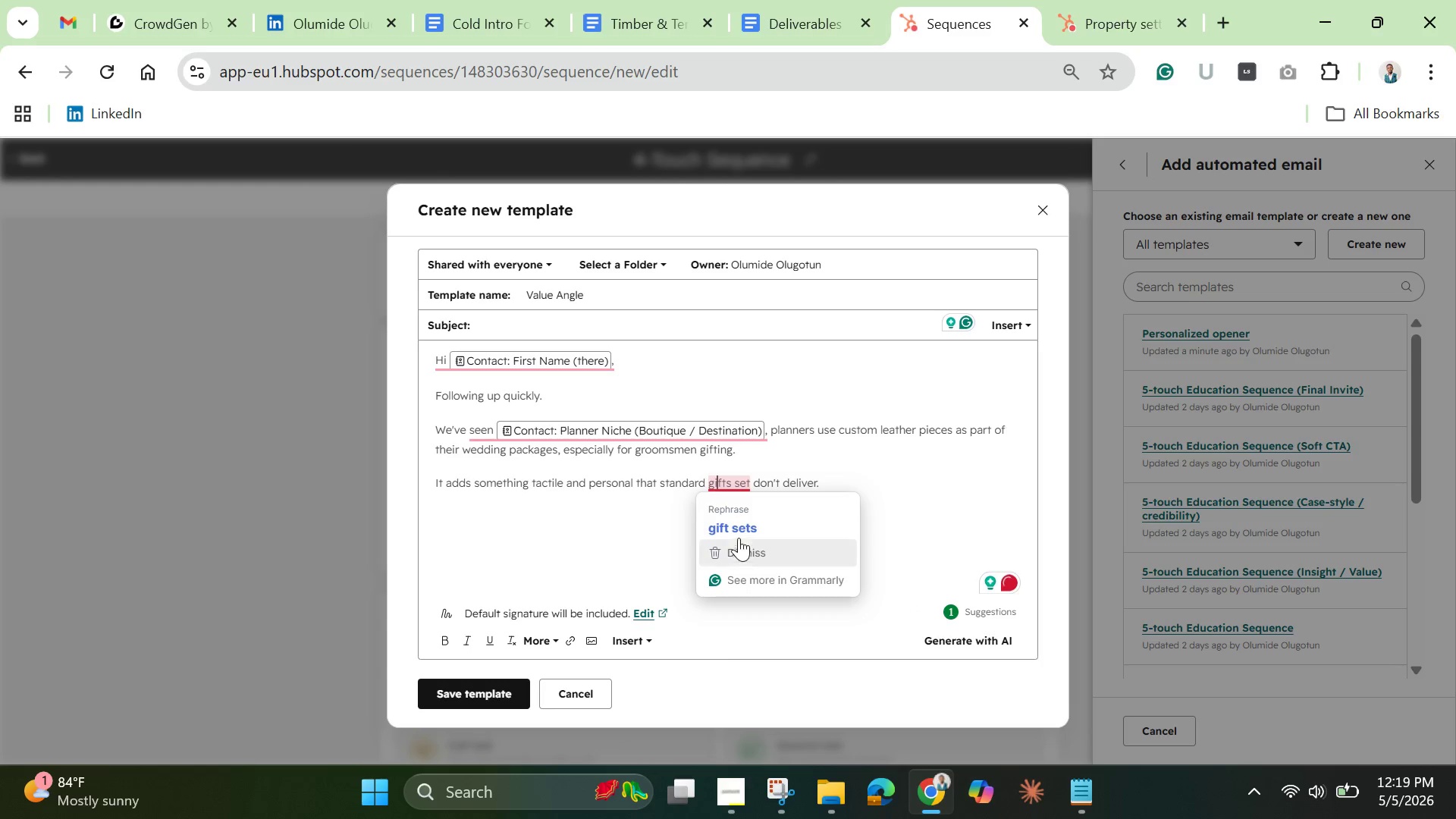 
left_click([739, 529])
 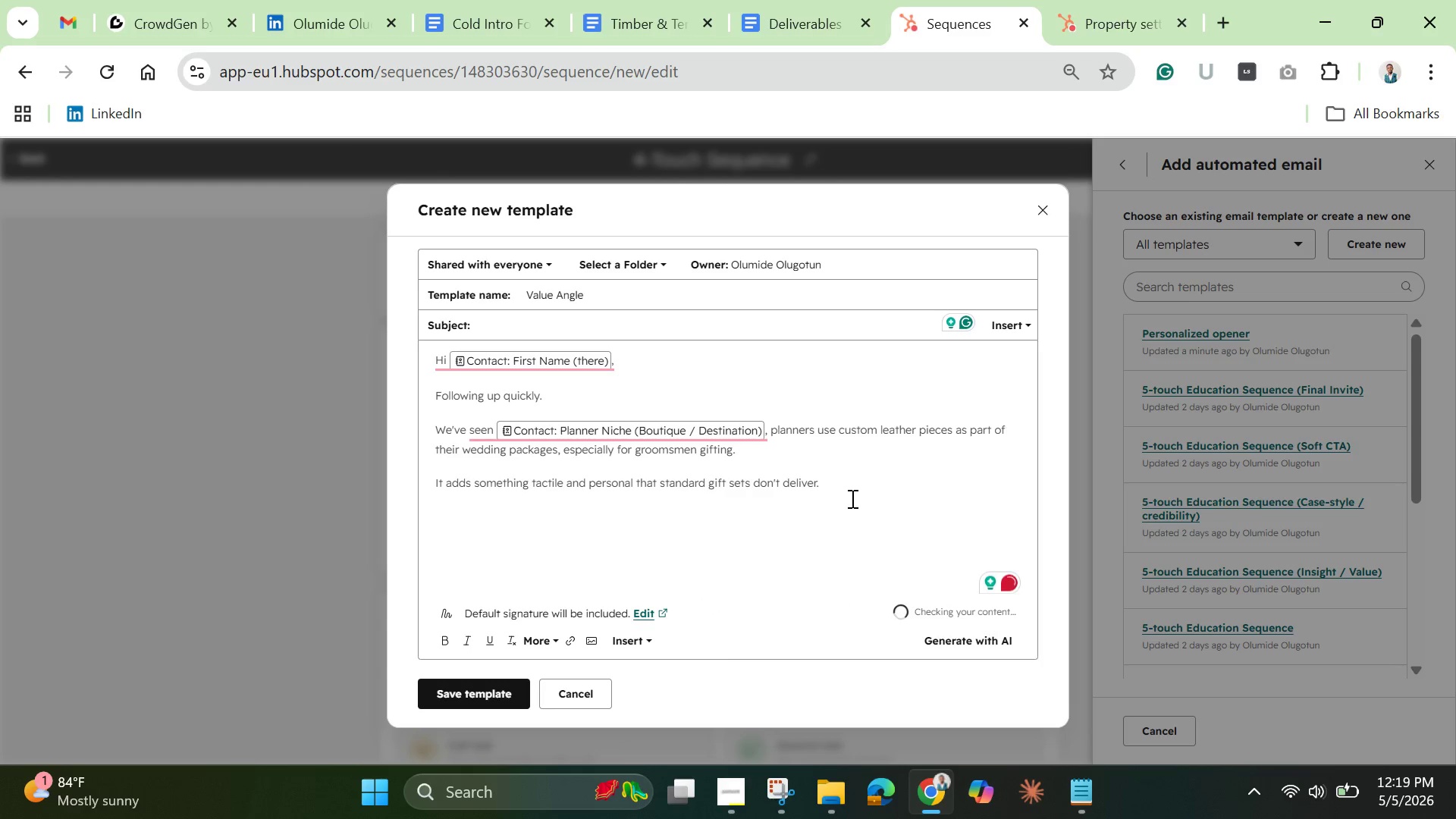 
left_click([851, 497])
 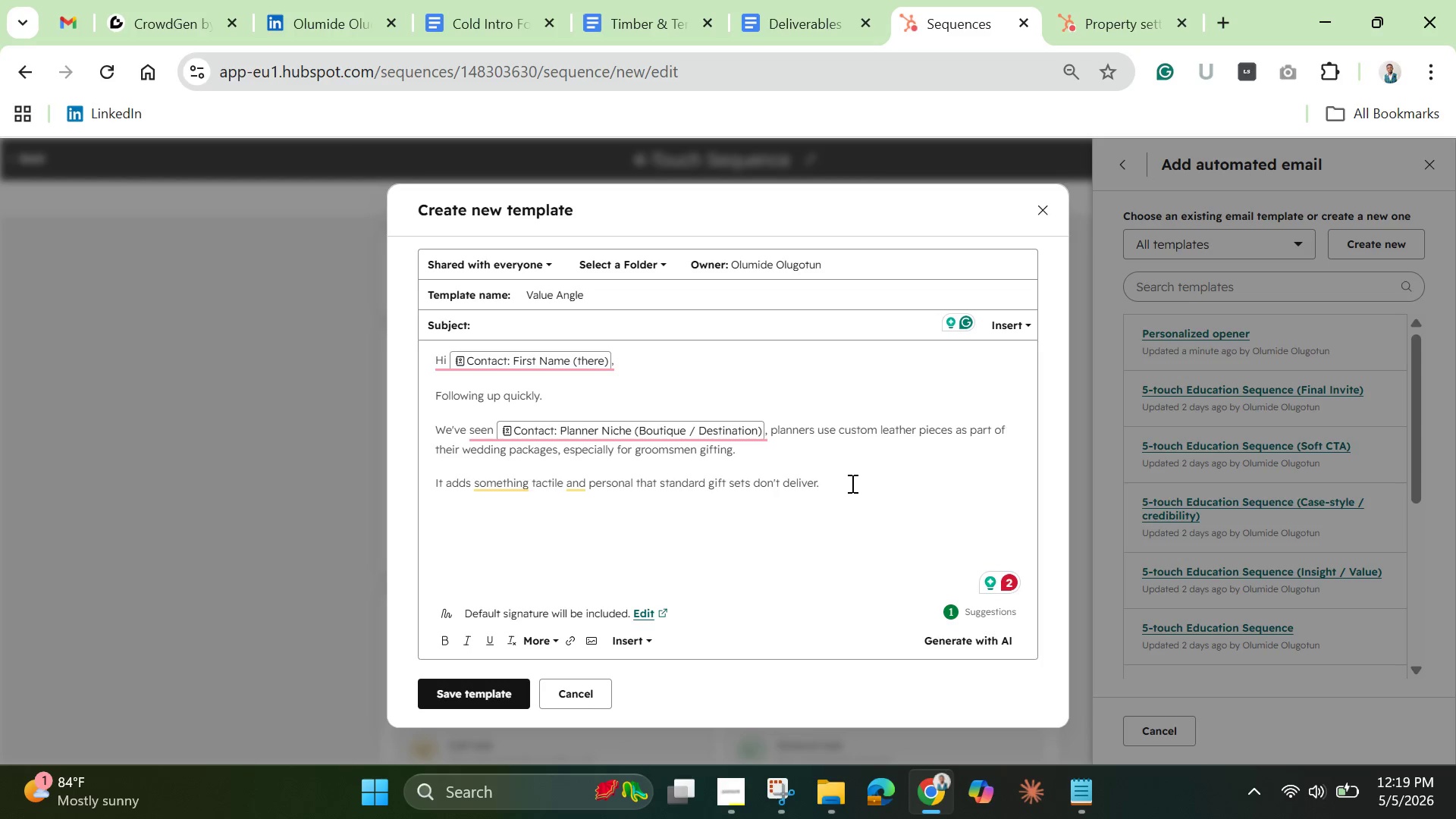 
key(Enter)
 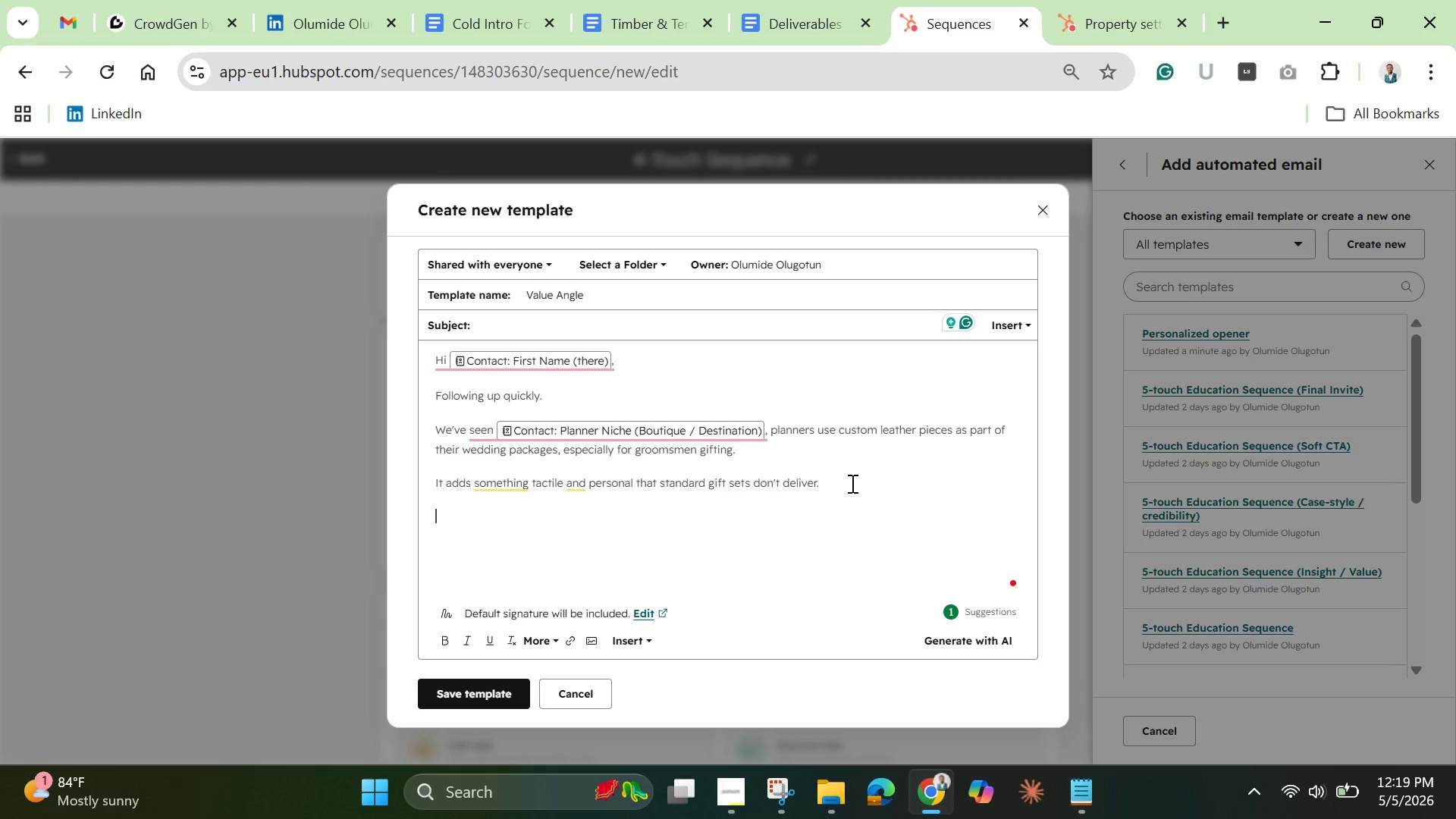 
key(Enter)
 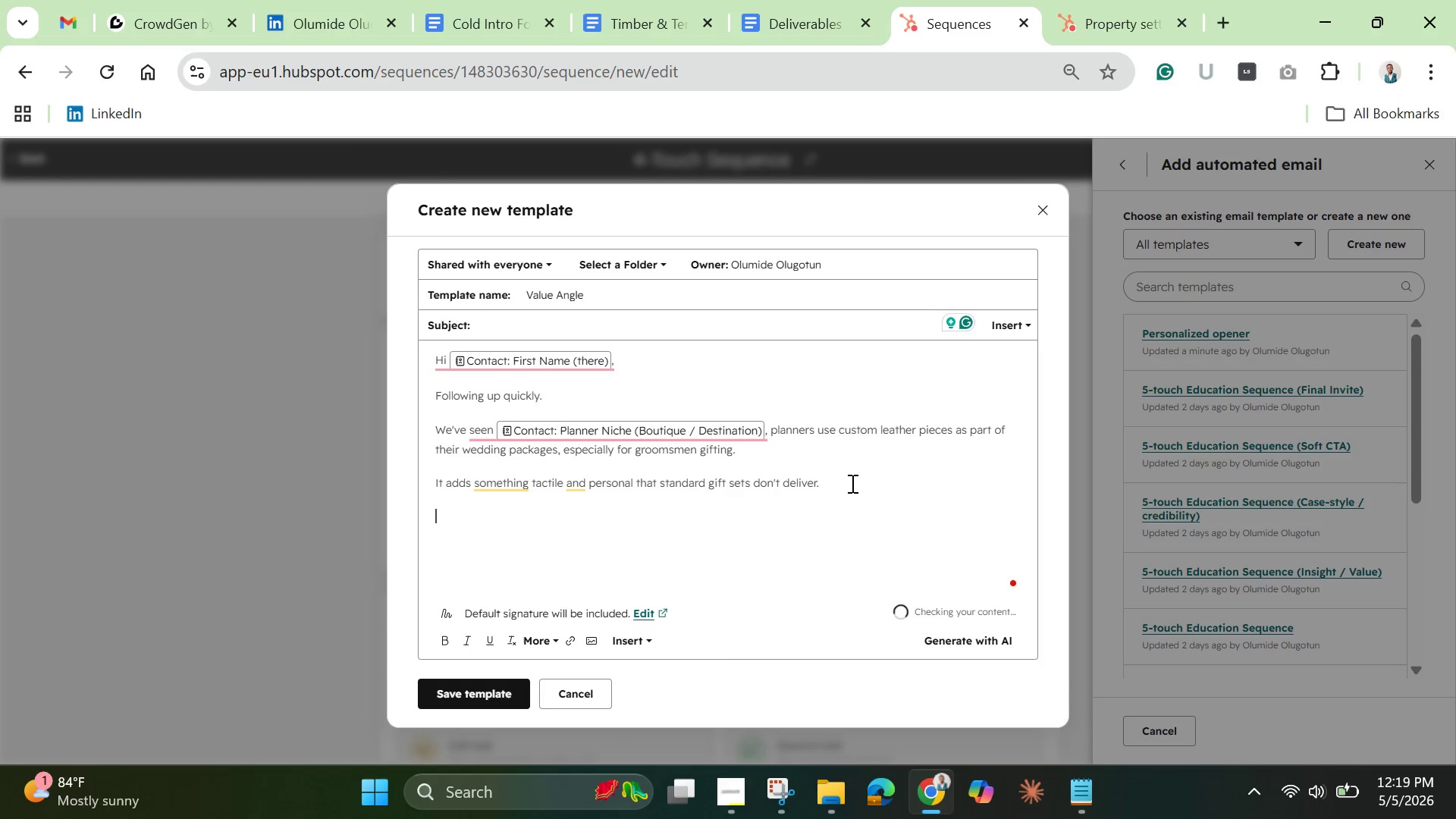 
type(Happy to share how others are positioning this clients)
 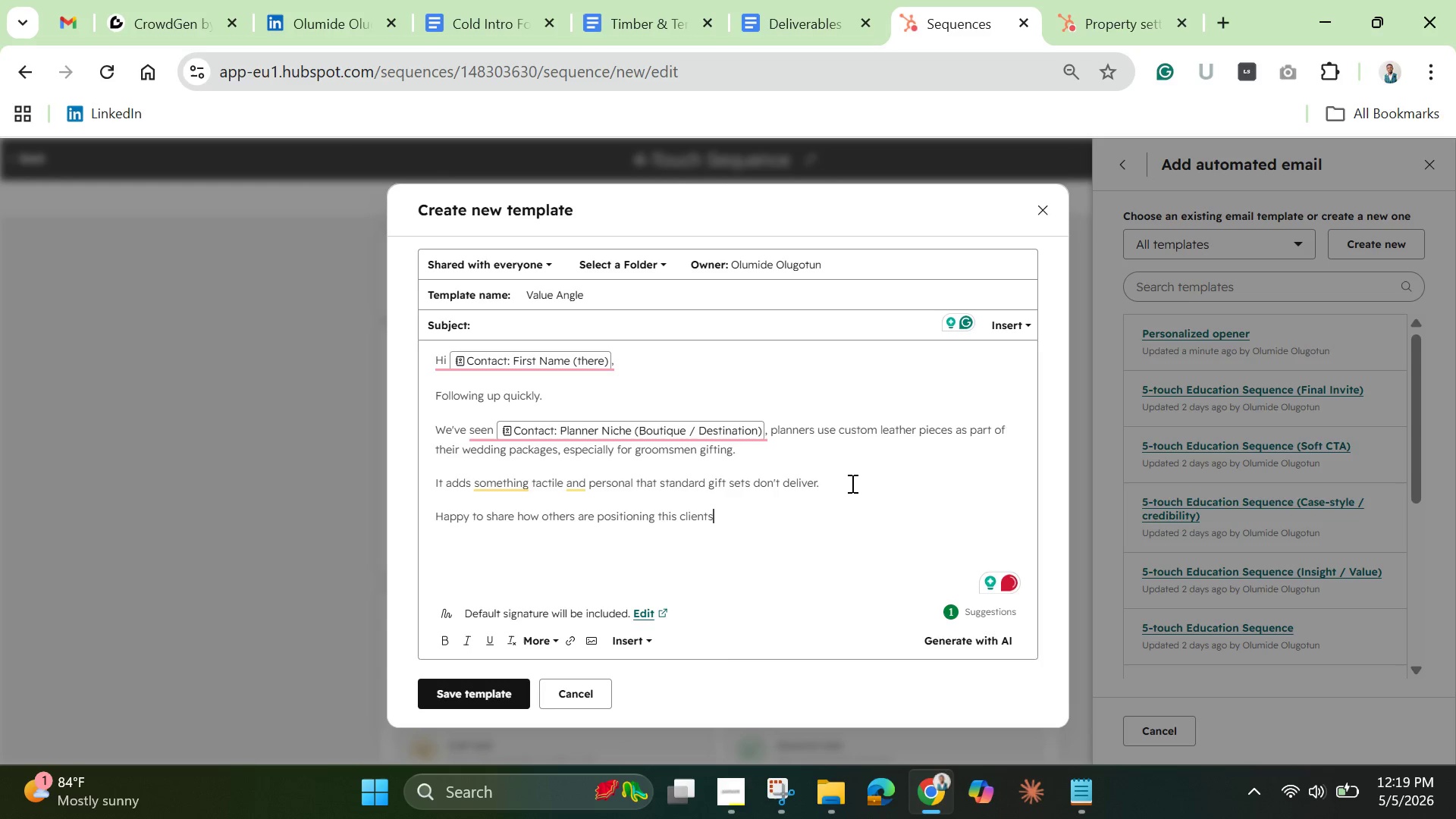 
key(Backspace)
key(Backspace)
key(Backspace)
key(Backspace)
key(Backspace)
key(Backspace)
key(Backspace)
type(with clients if helpful. )
 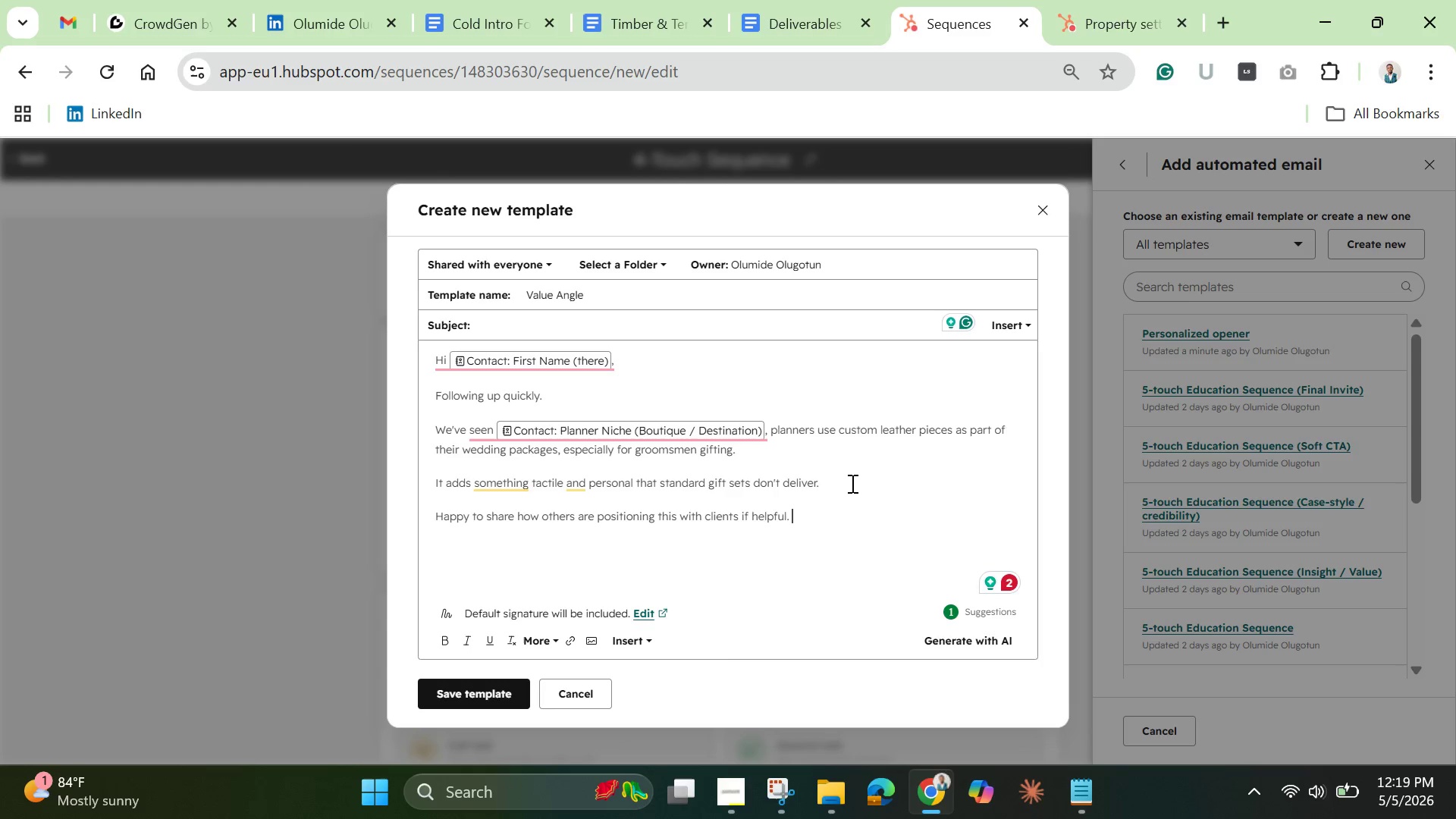 
wait(9.31)
 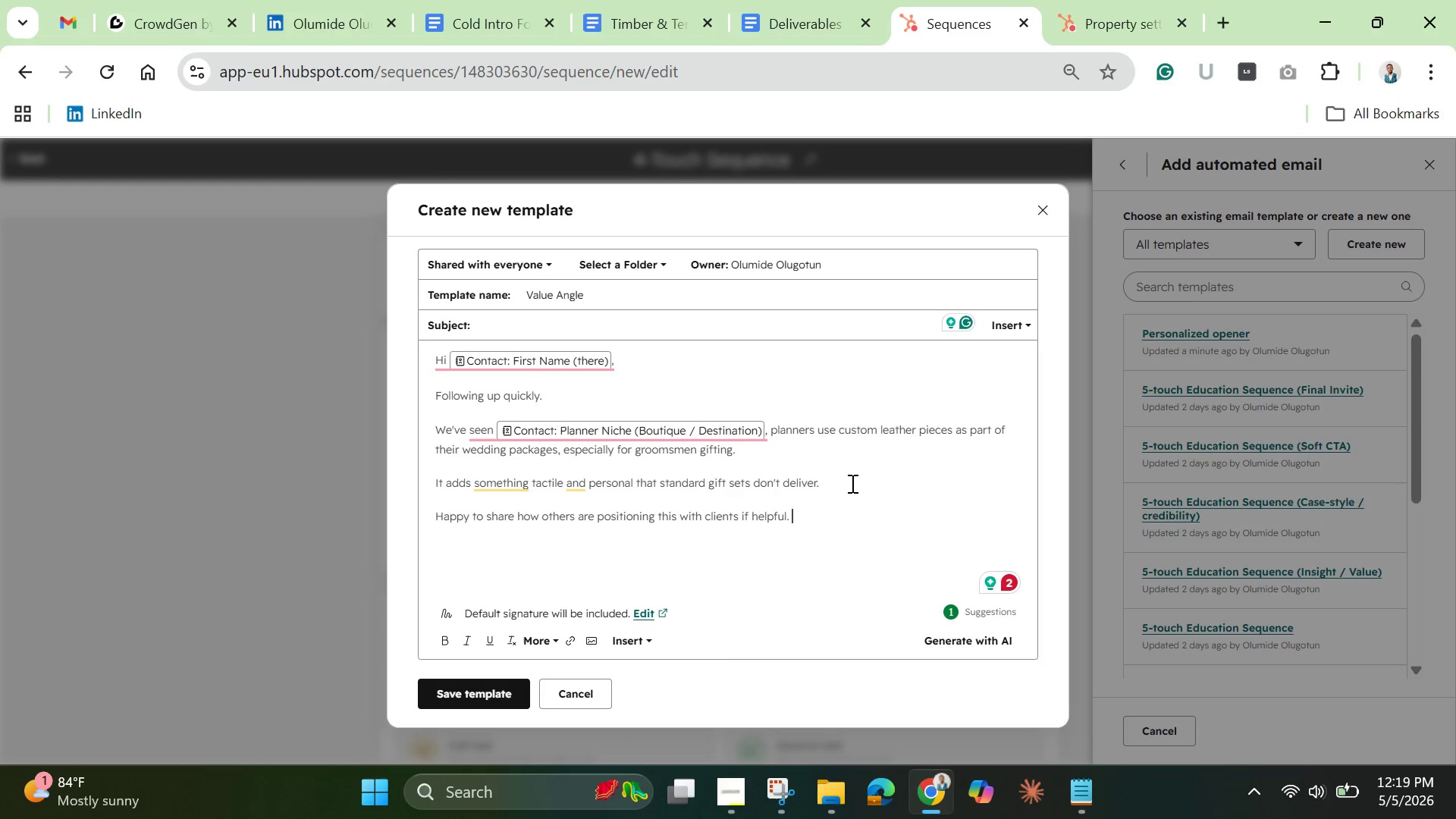 
left_click([505, 700])
 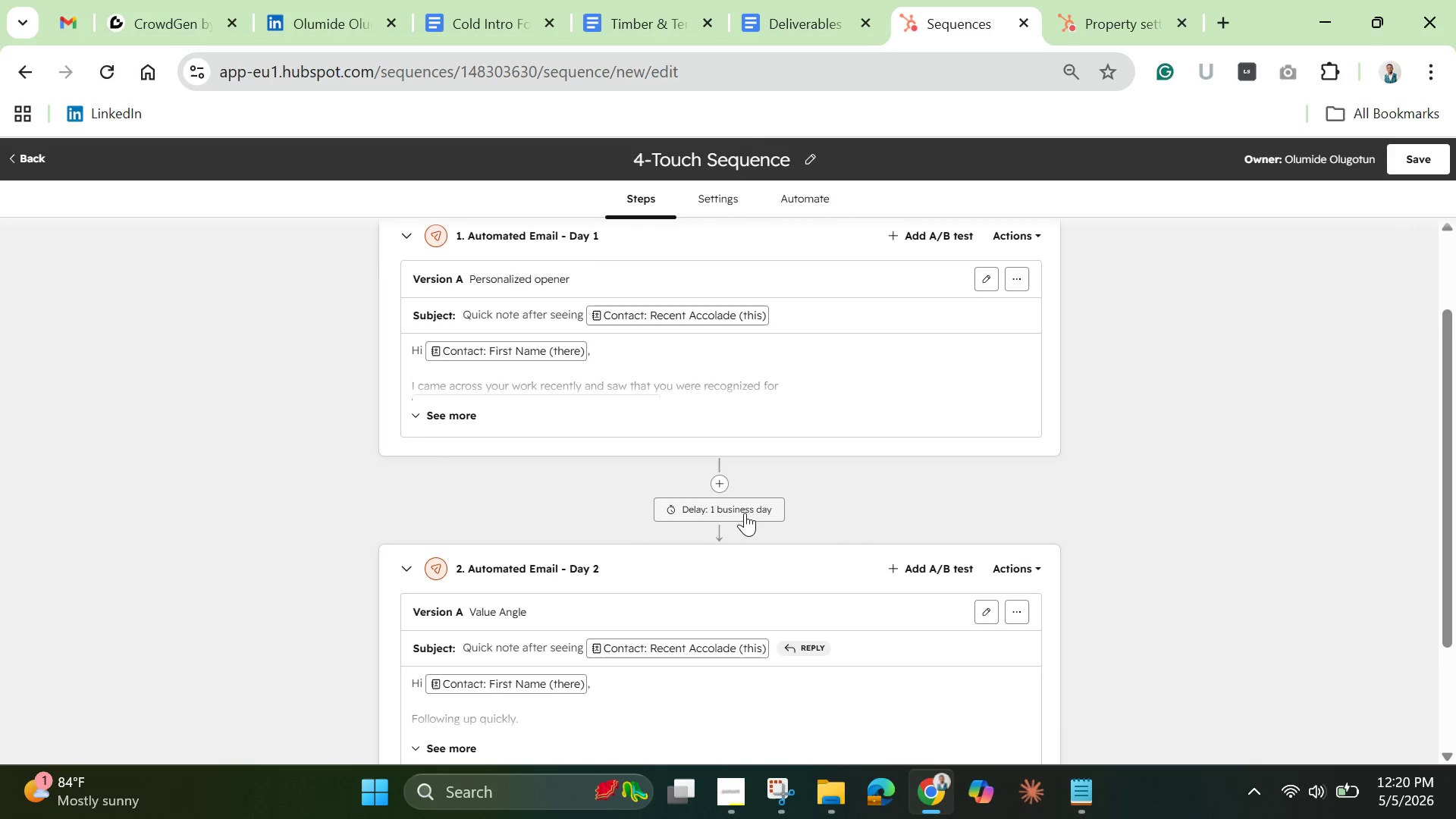 
left_click([765, 497])
 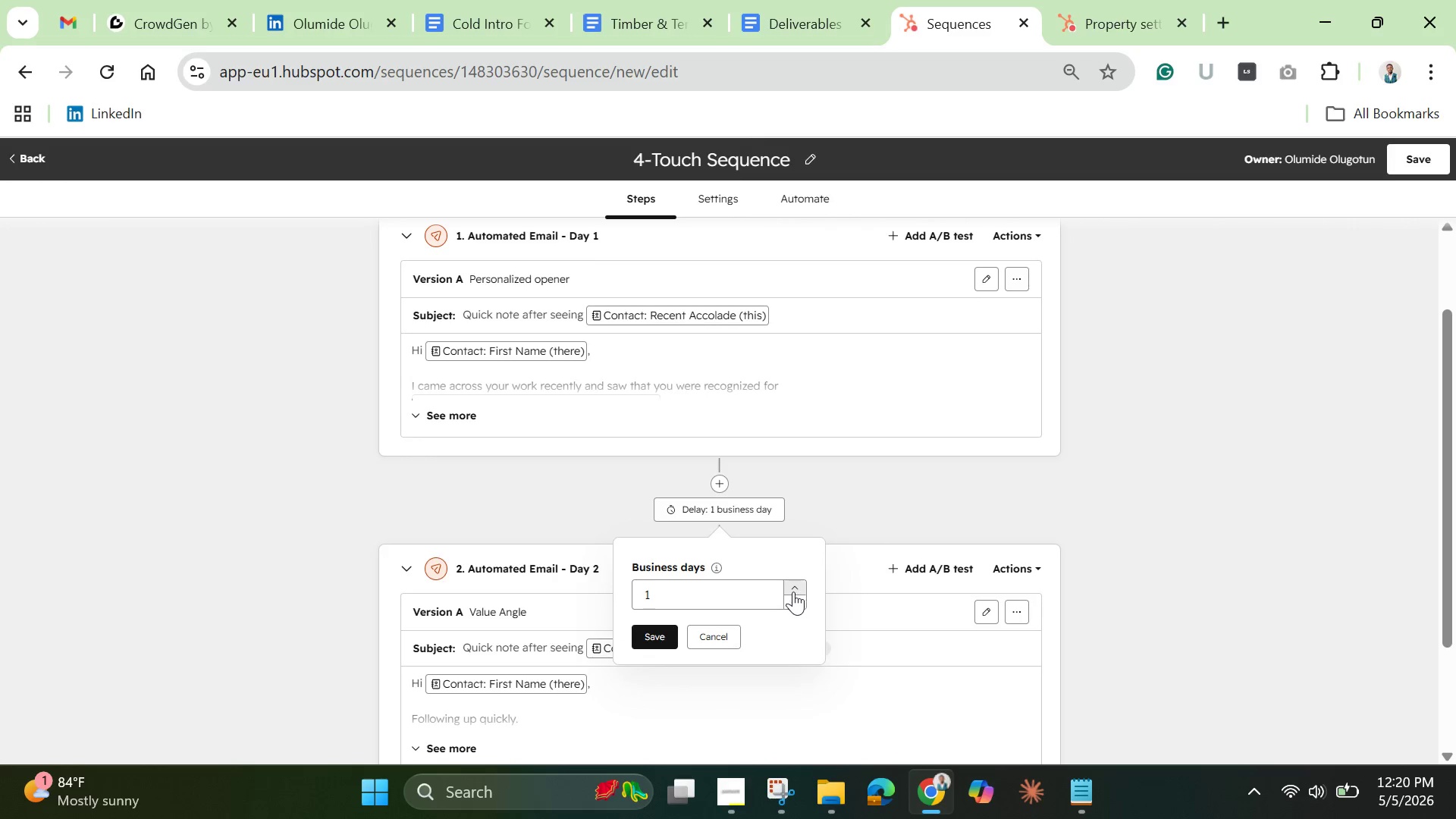 
double_click([793, 592])
 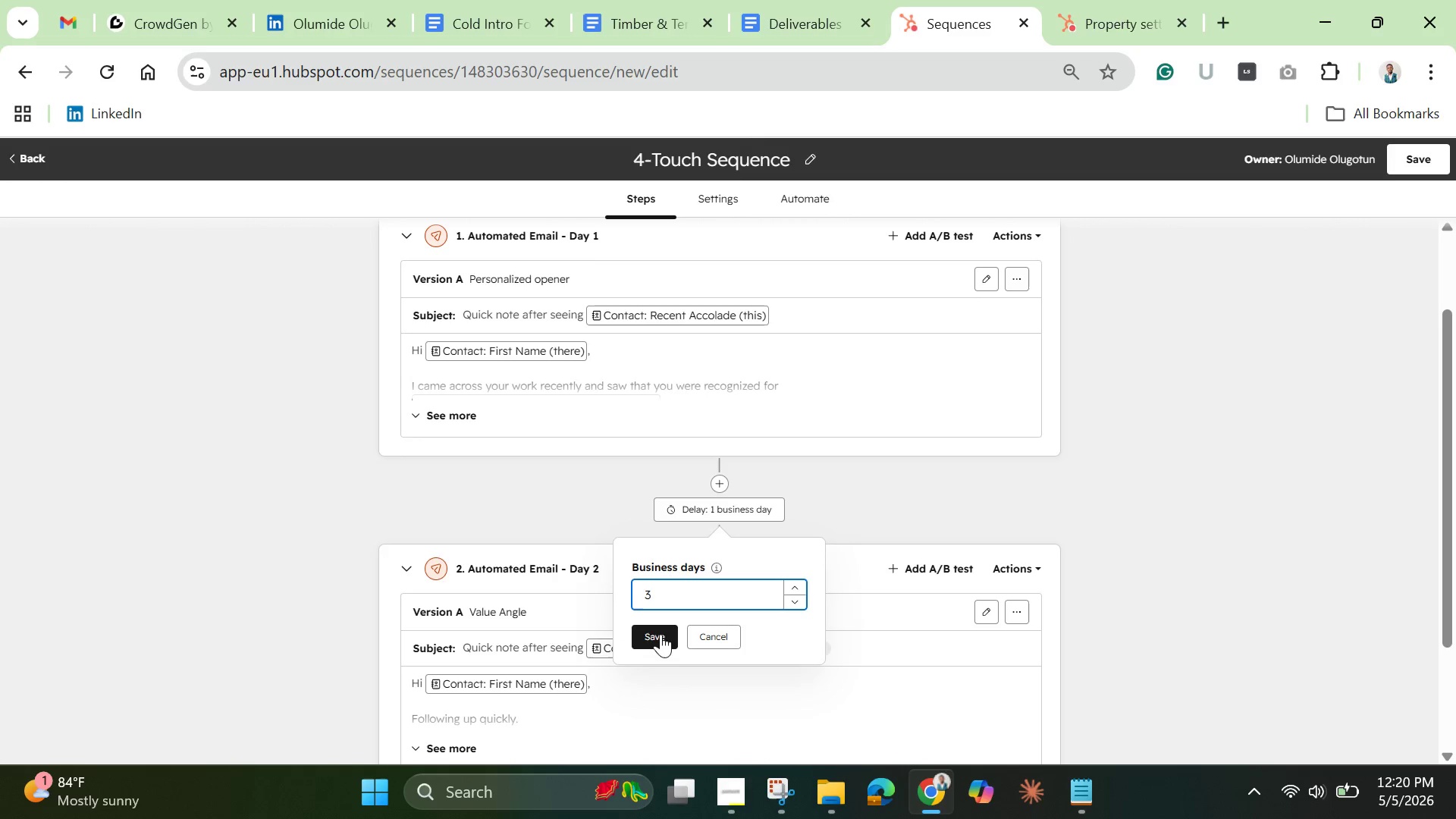 
left_click([661, 632])
 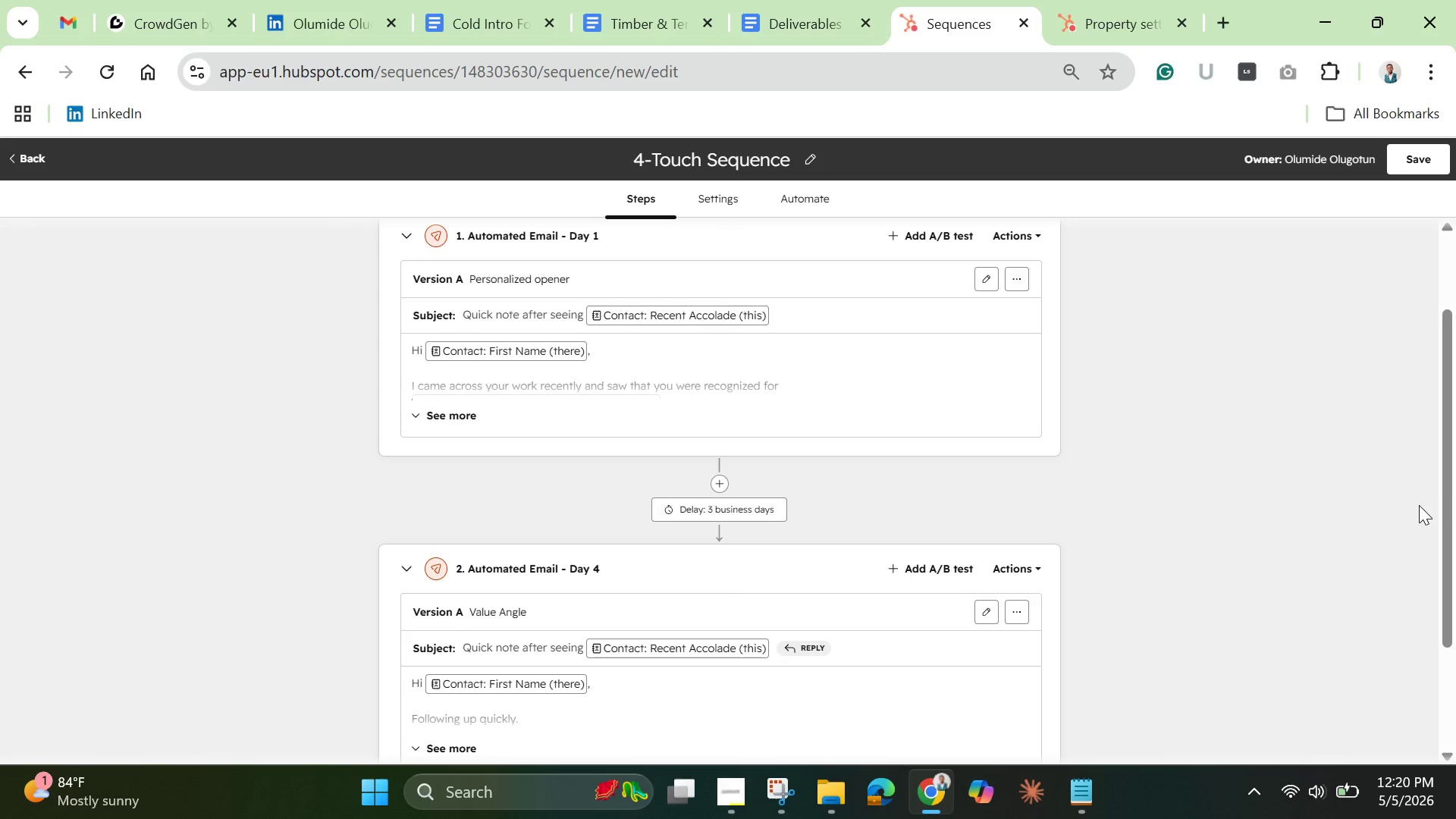 
left_click_drag(start_coordinate=[1449, 519], to_coordinate=[1455, 686])
 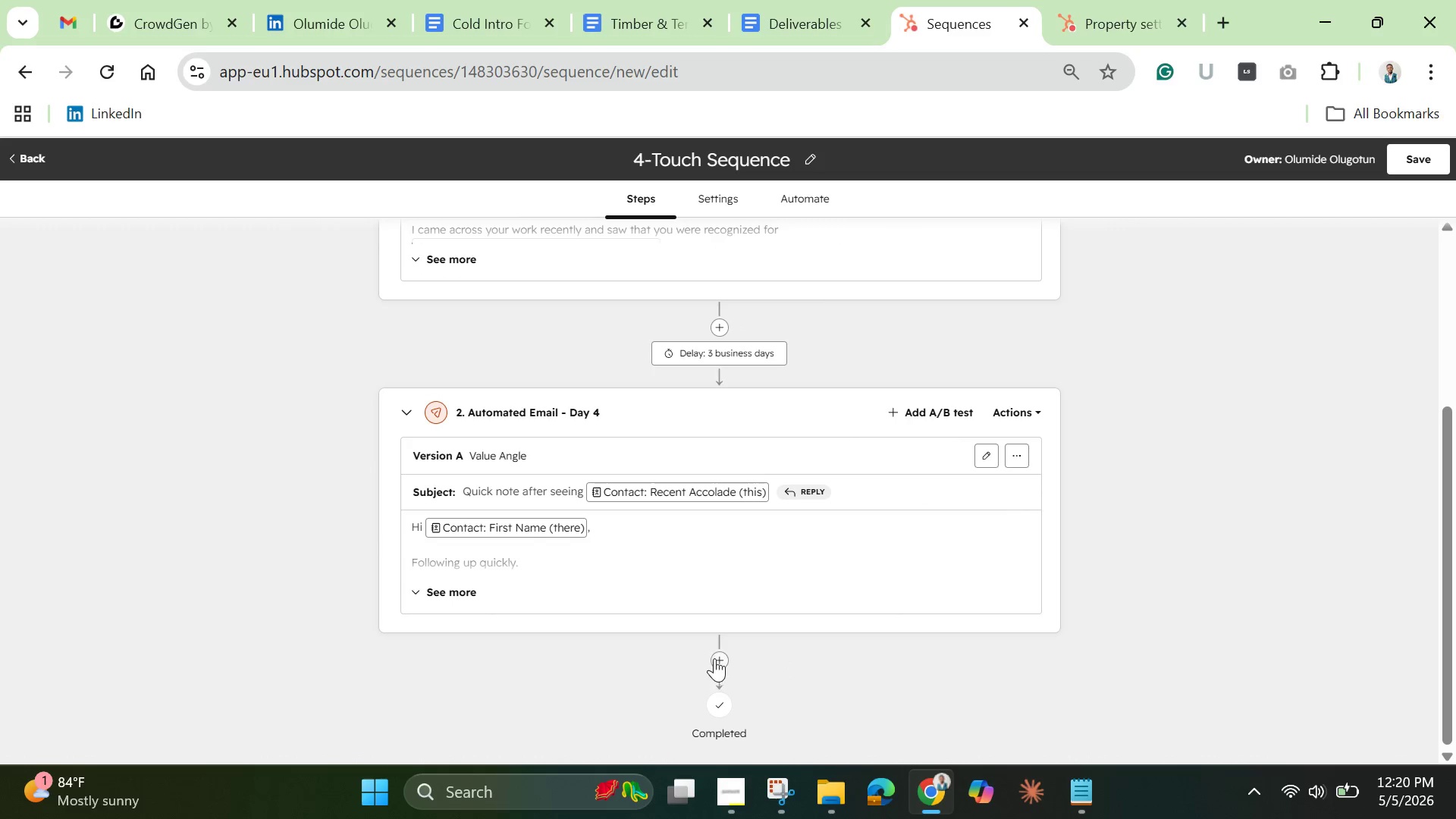 
left_click([721, 658])
 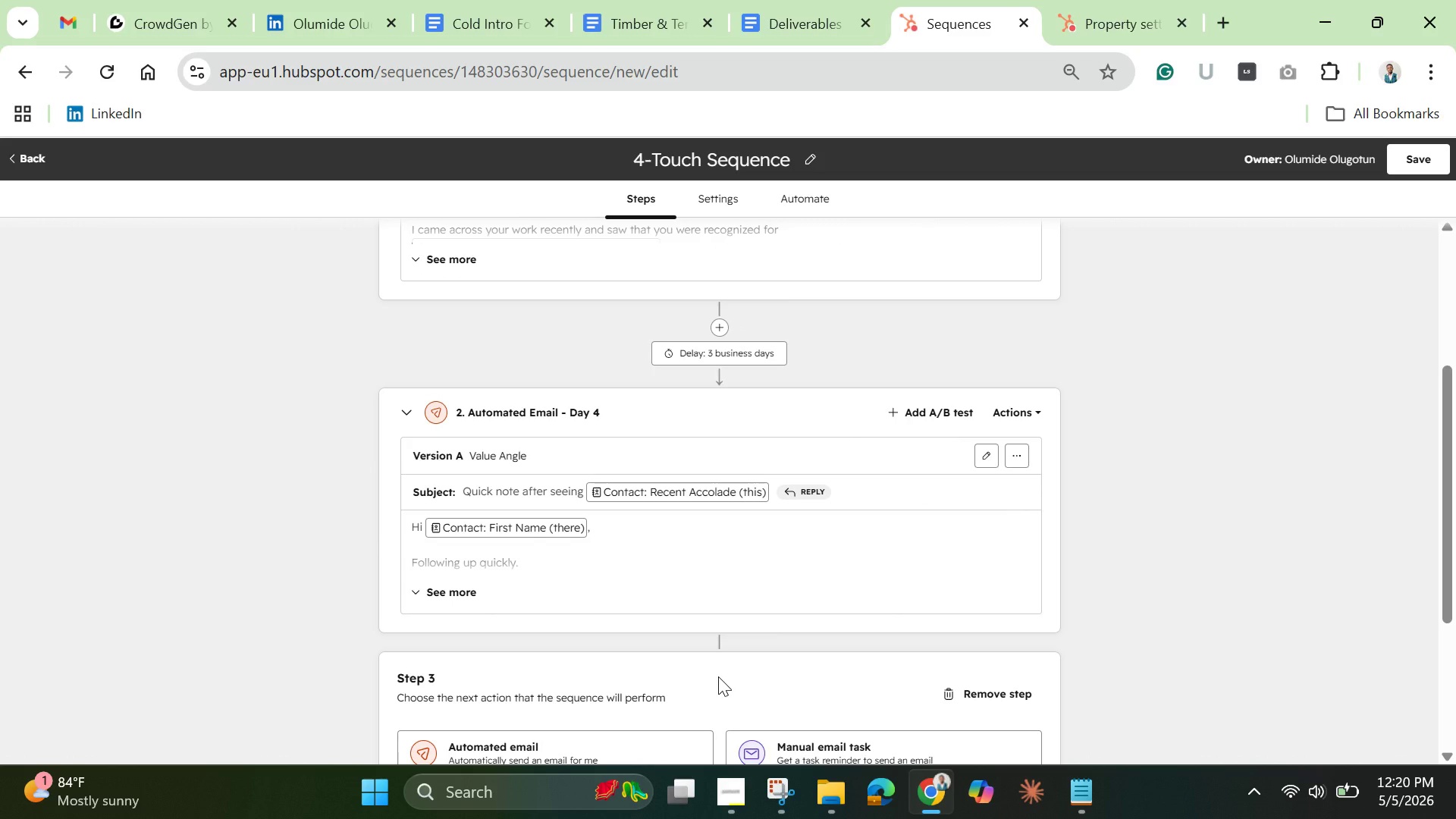 
wait(9.73)
 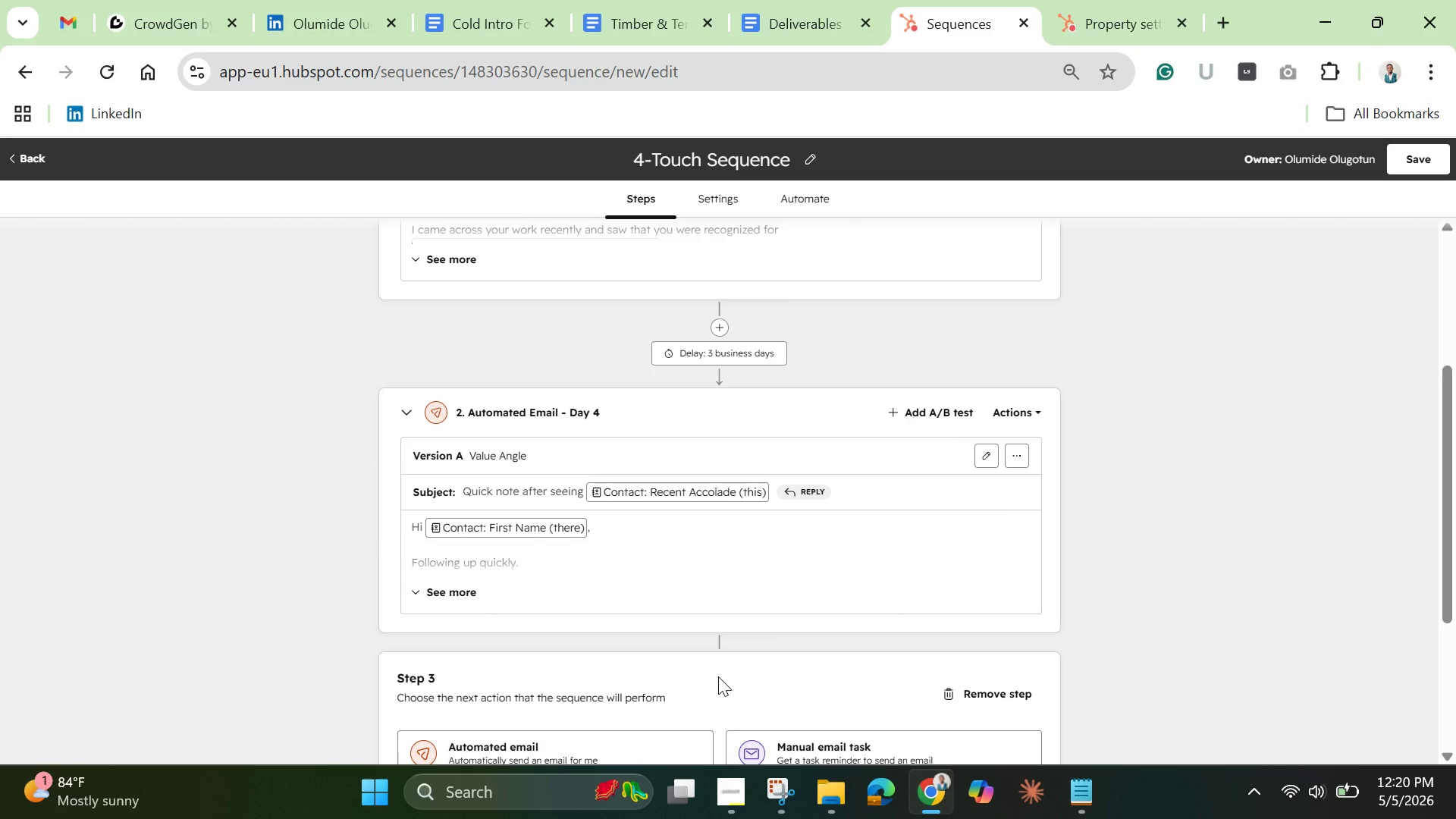 
scroll: coordinate [785, 608], scroll_direction: down, amount: 3.0
 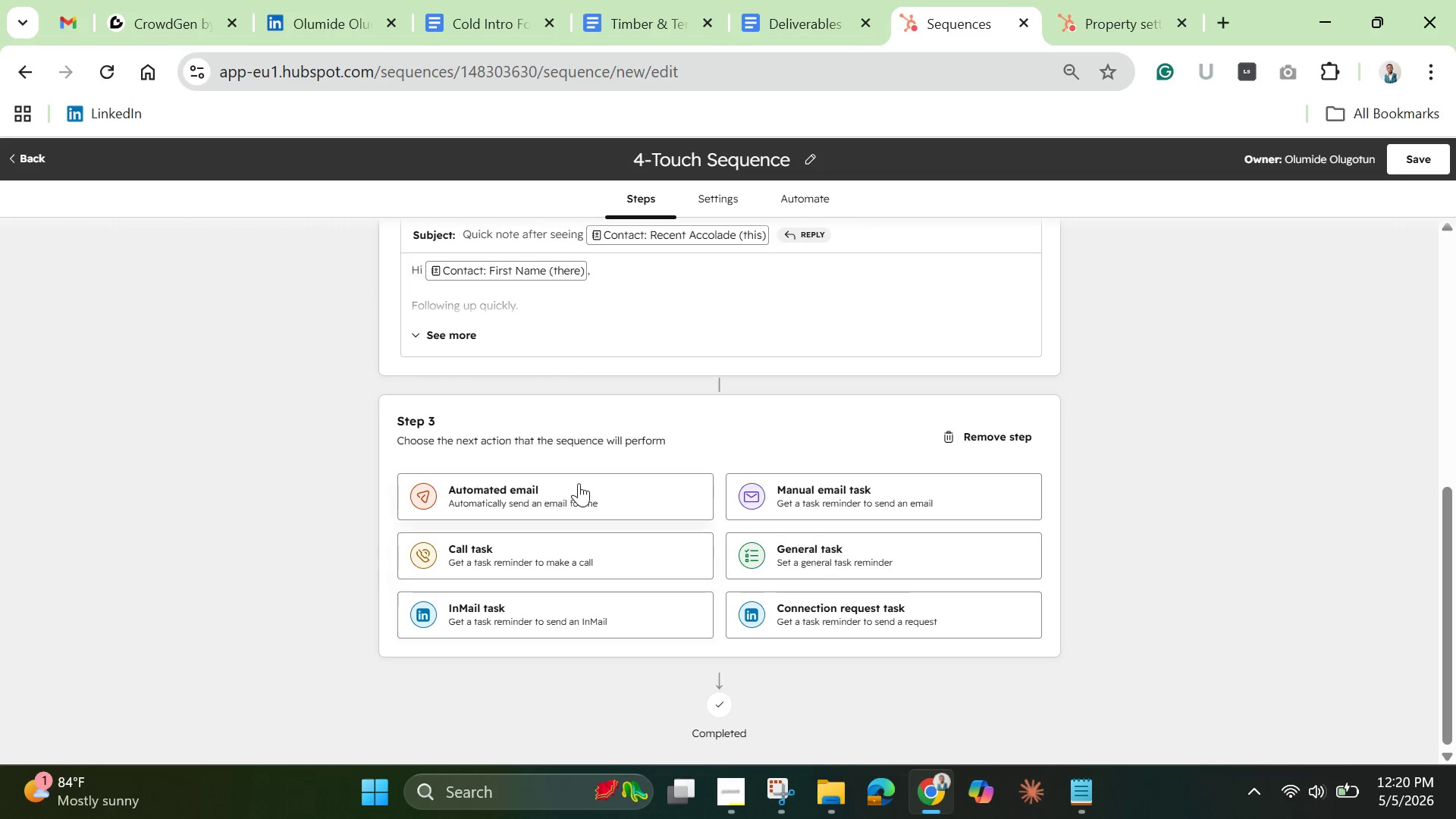 
left_click([579, 483])
 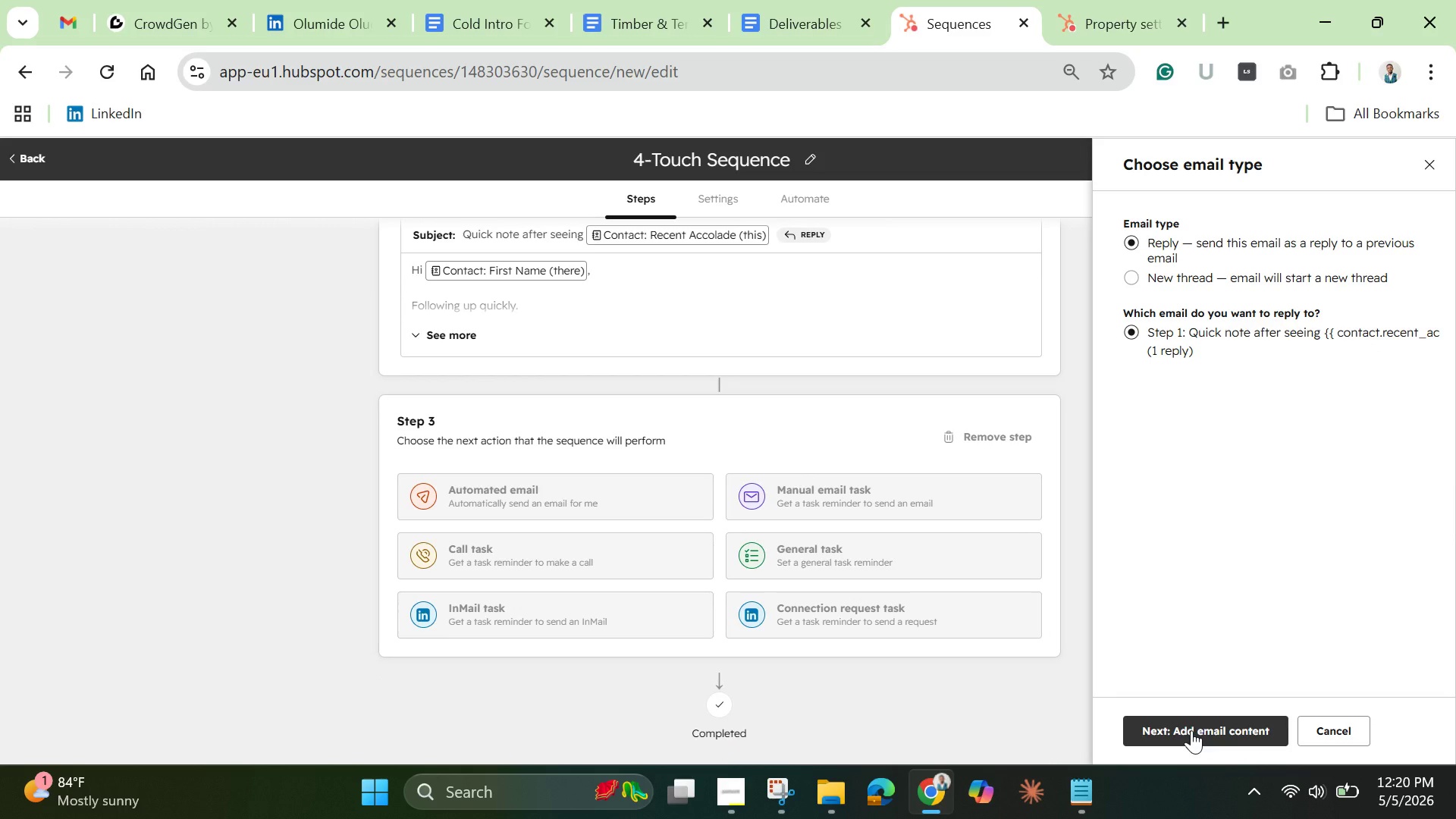 
wait(6.06)
 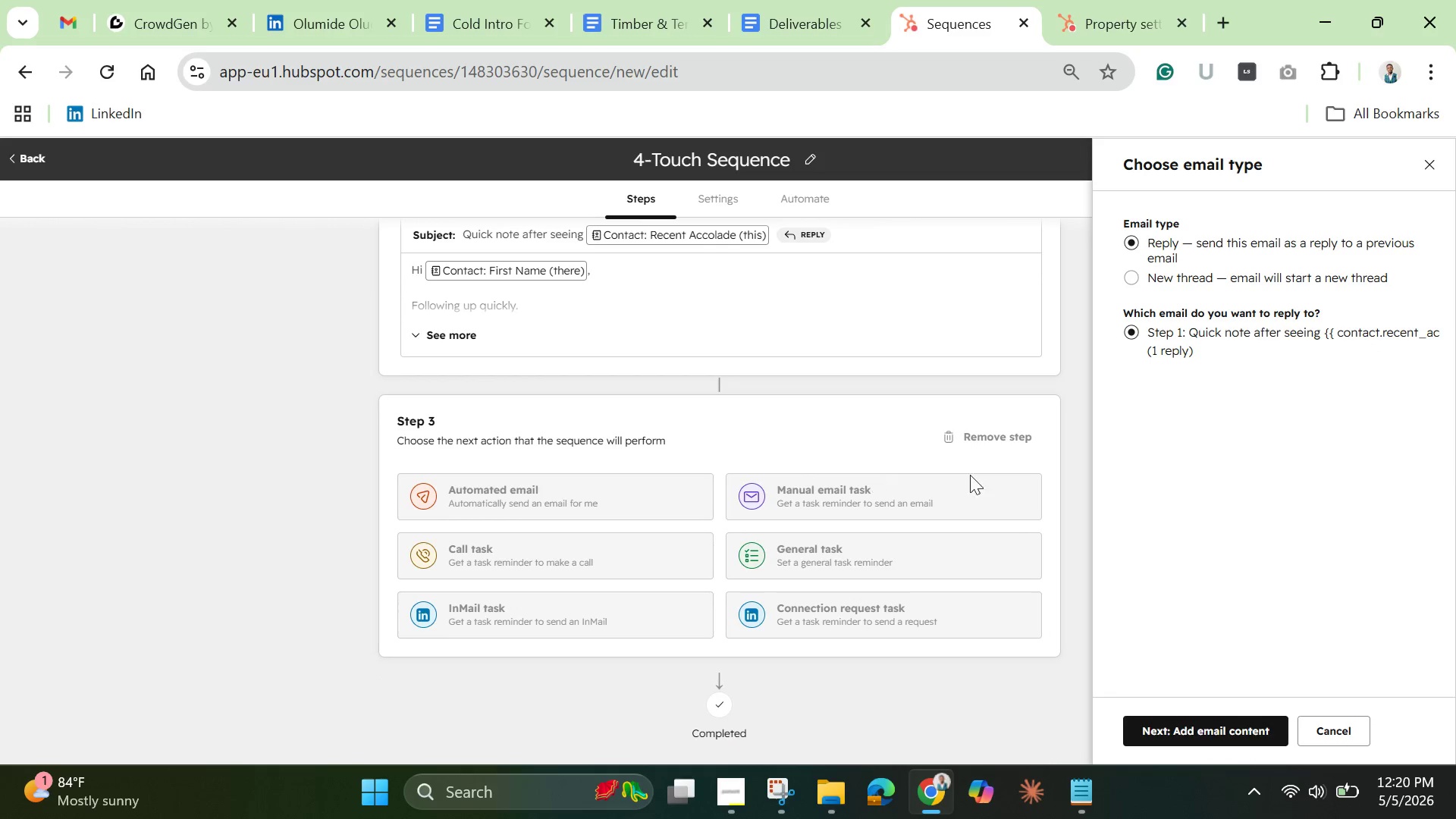 
left_click([1191, 730])
 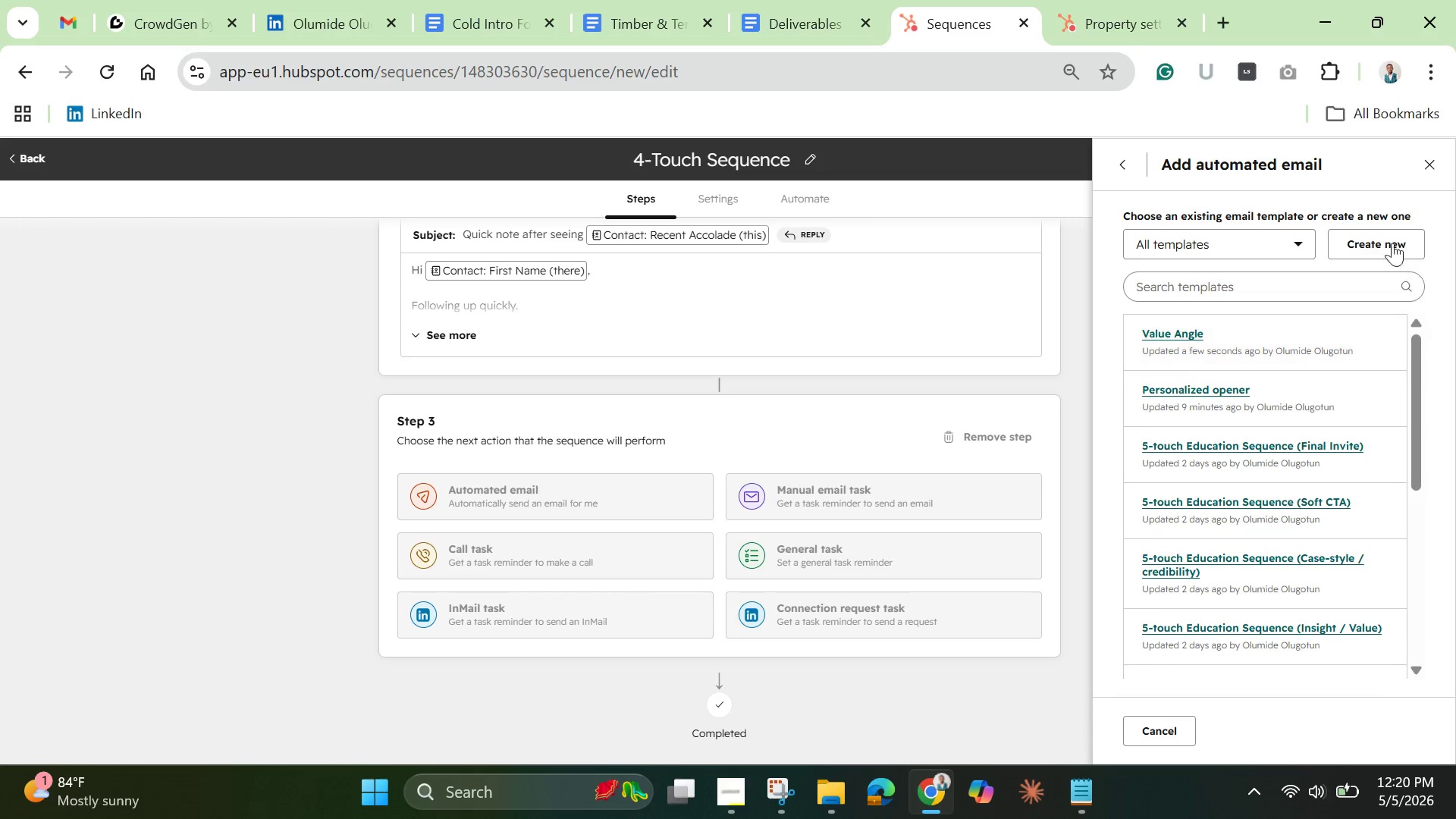 
left_click([1388, 237])
 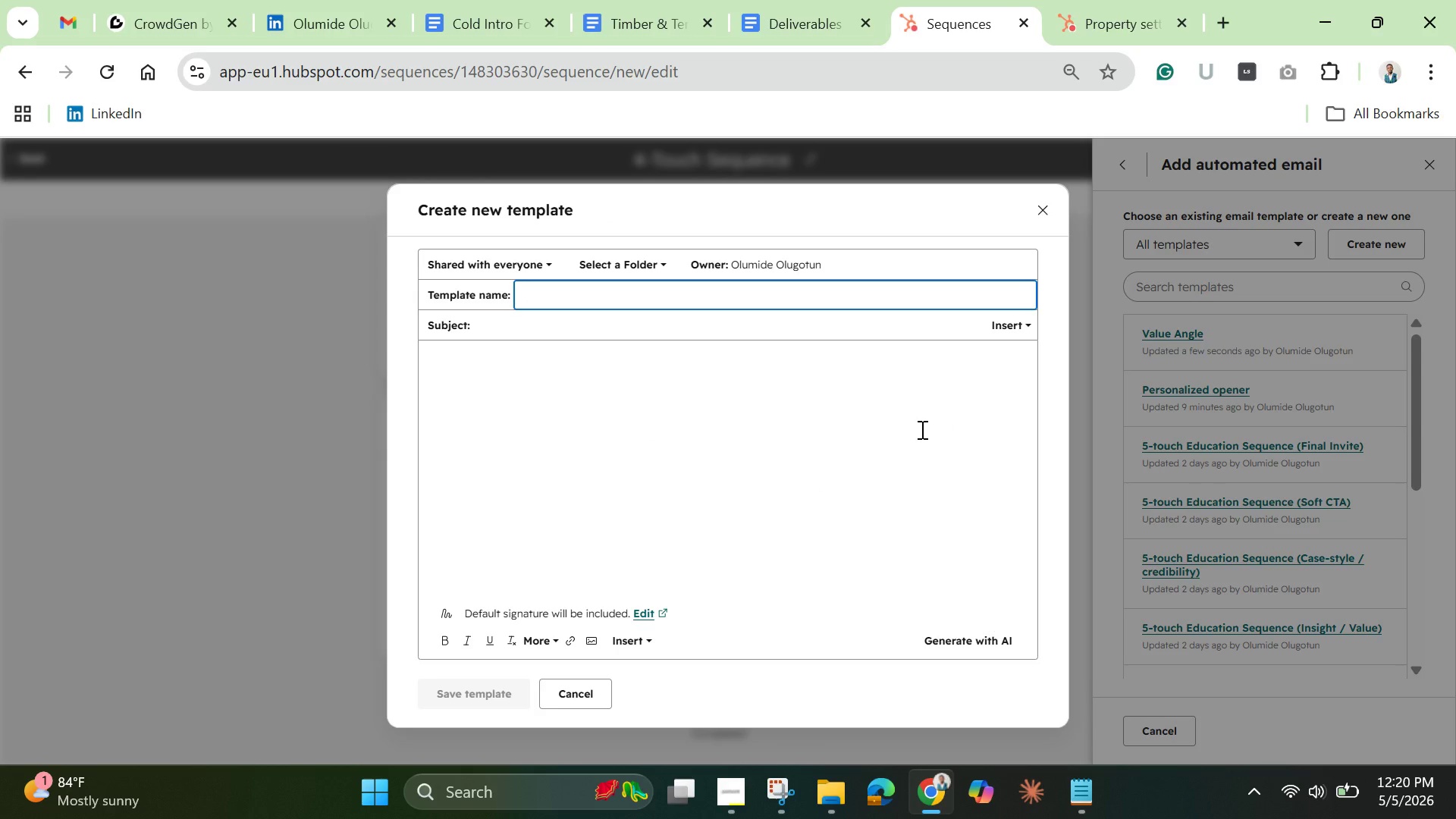 
type(Socail )
key(Backspace)
key(Backspace)
key(Backspace)
key(Backspace)
type(ial proof)
 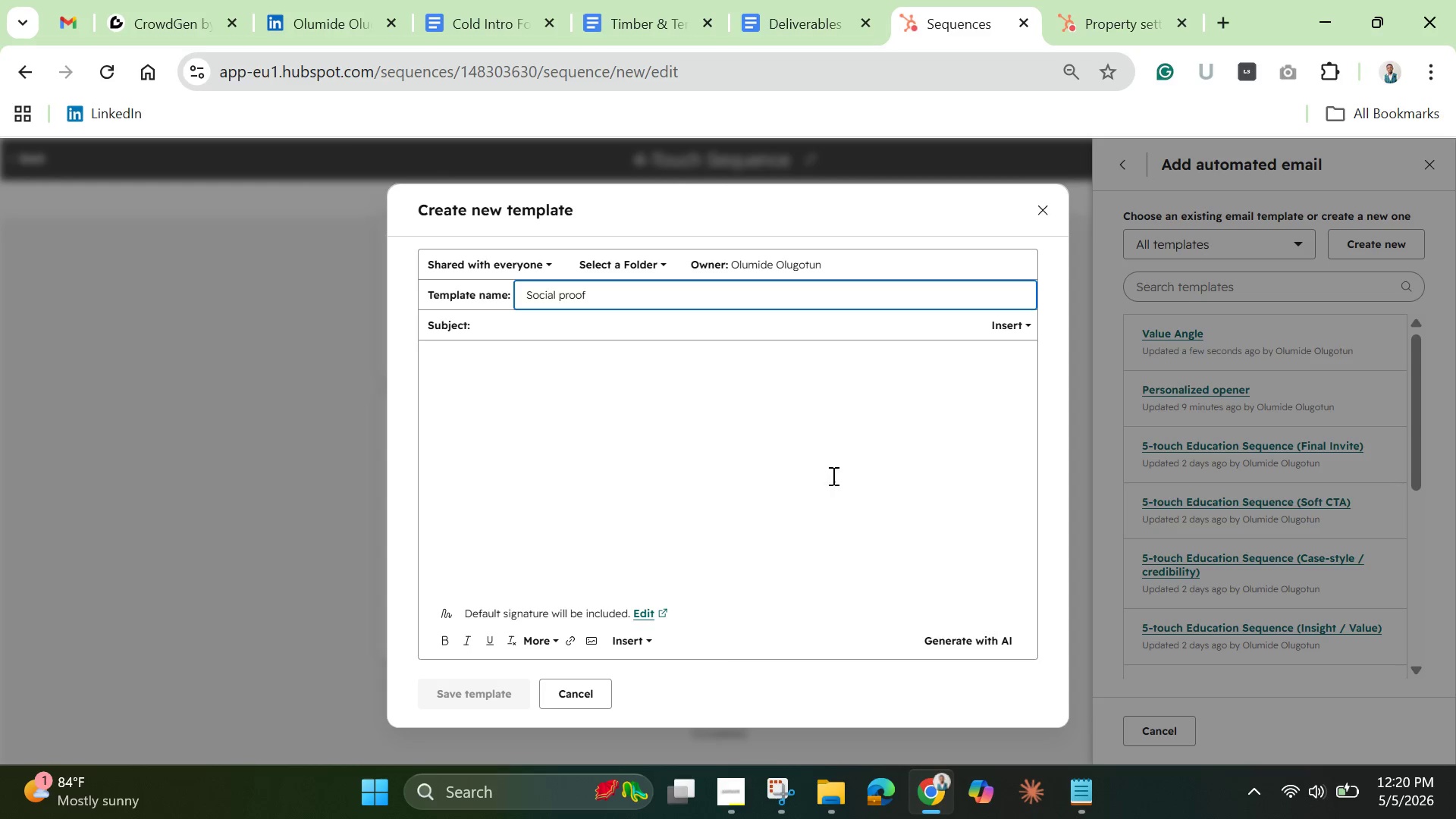 
left_click([828, 427])
 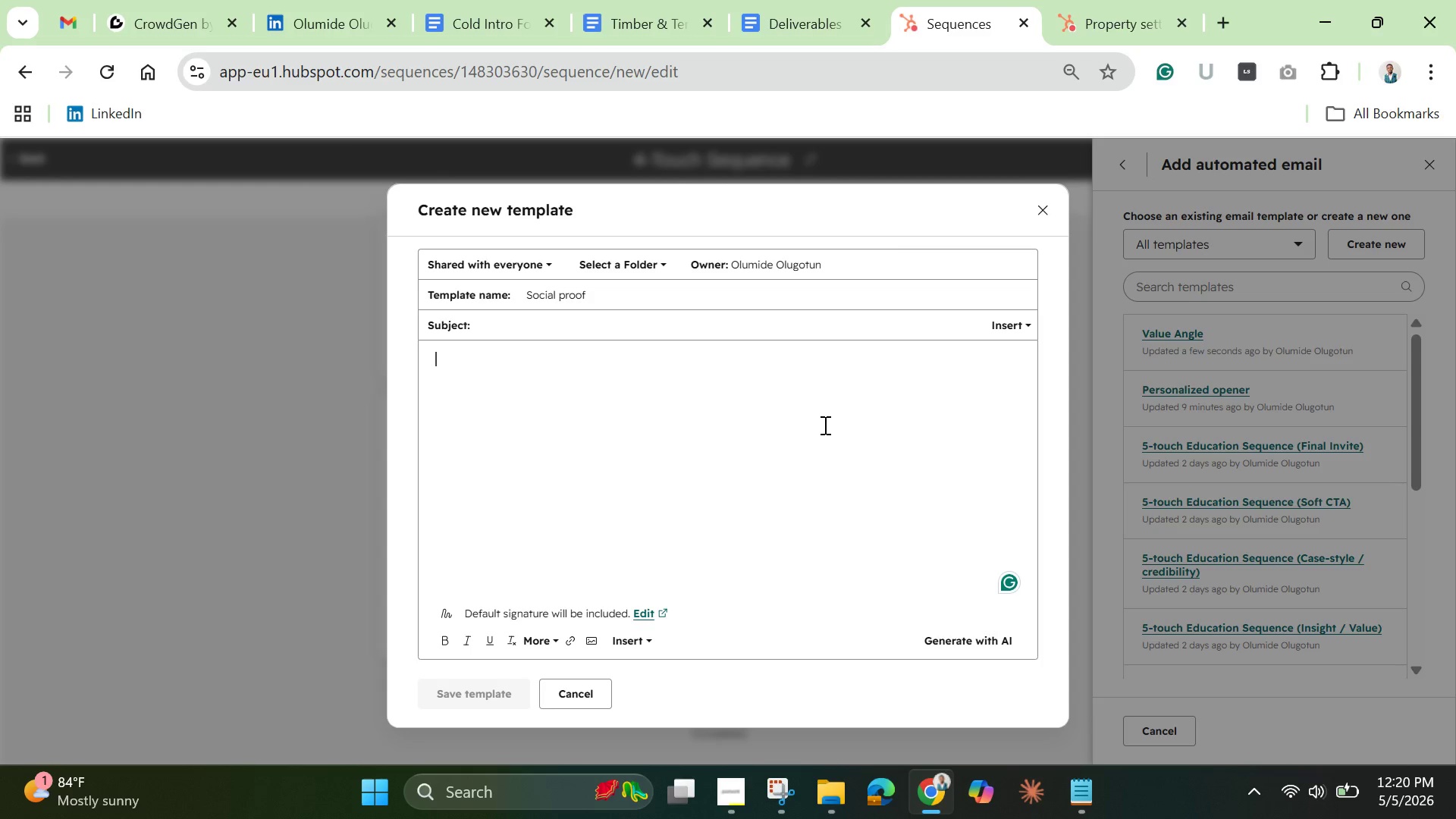 
type(Hi )
 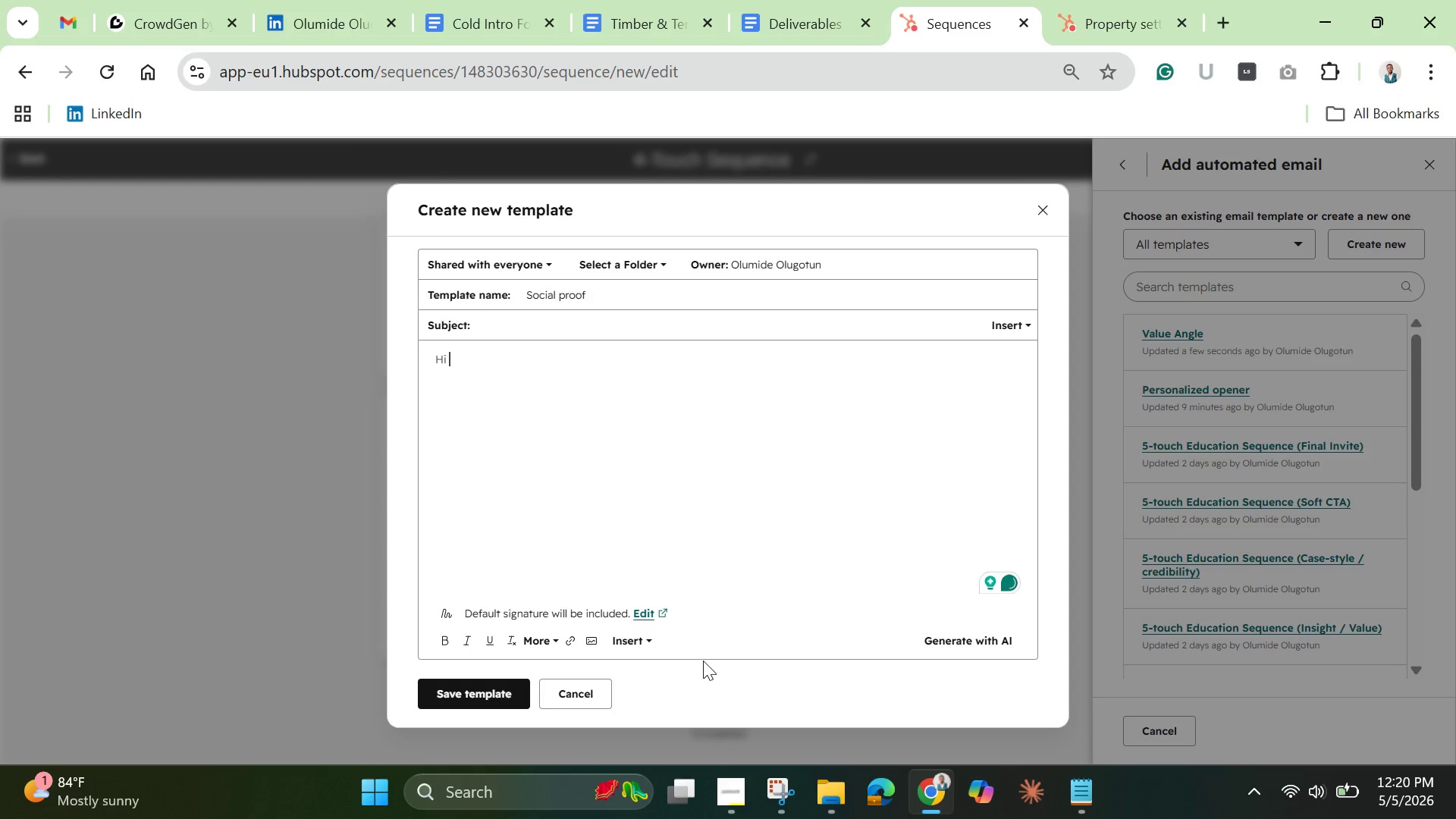 
left_click([640, 640])
 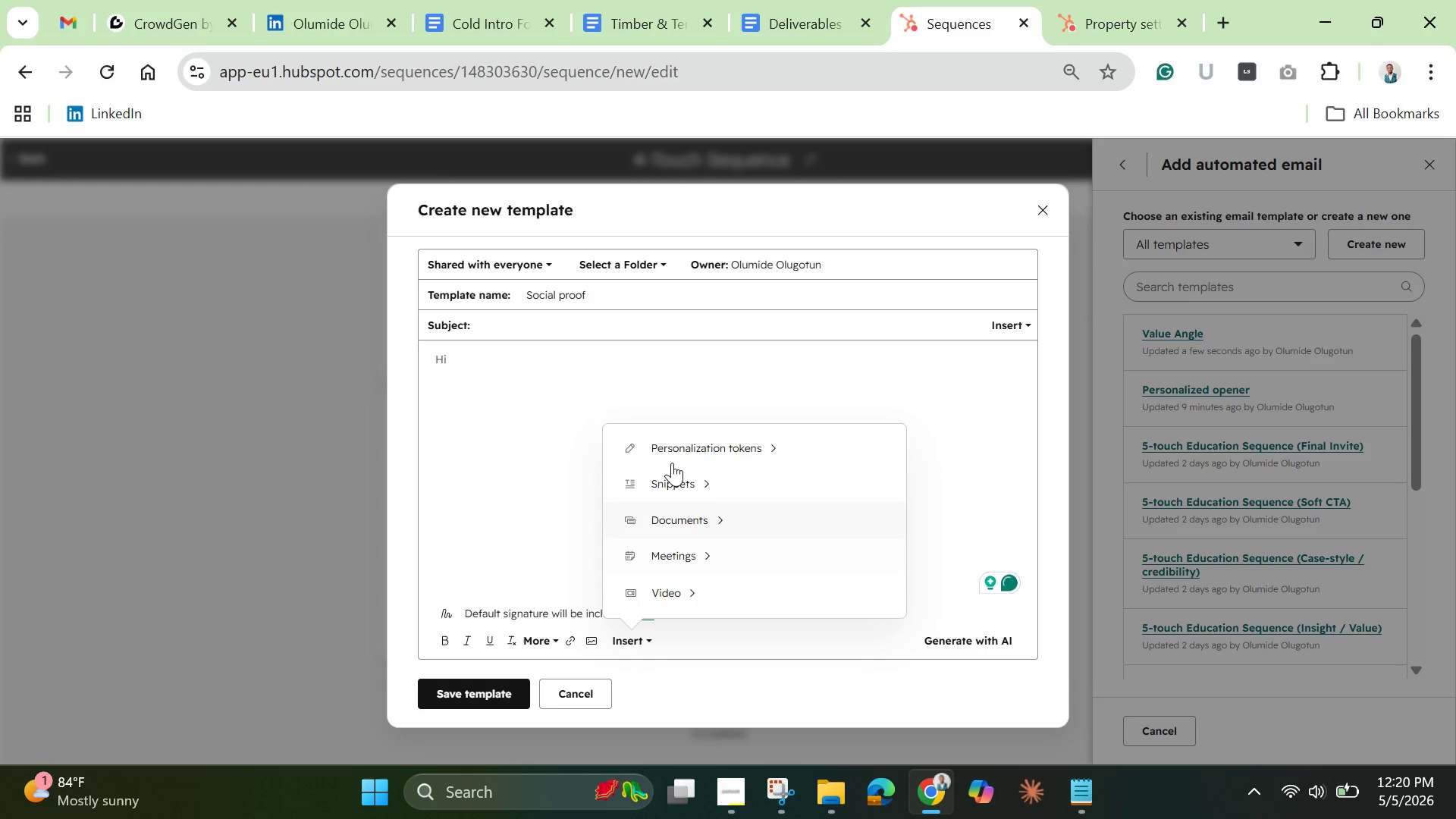 
left_click([684, 457])
 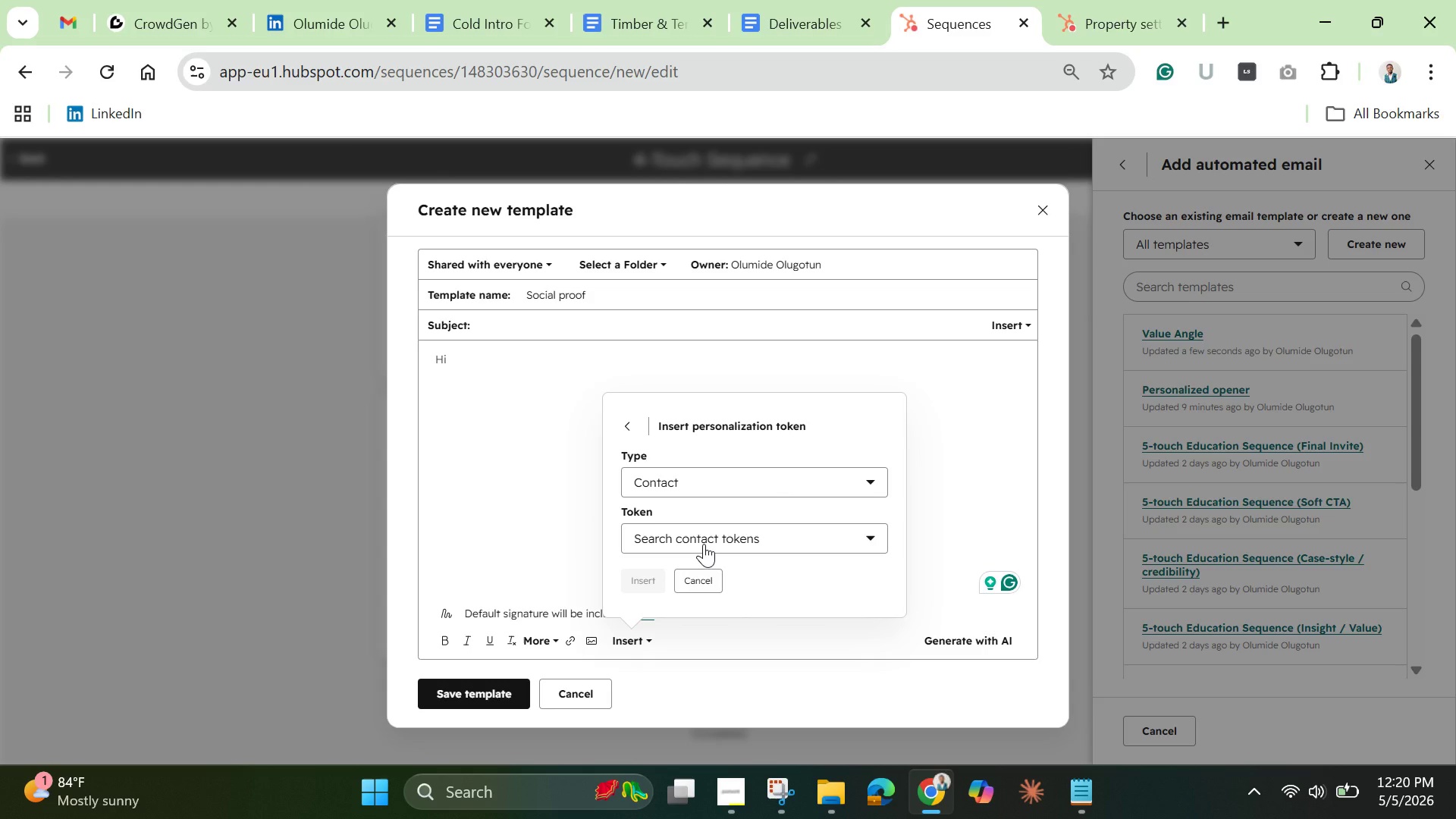 
left_click([704, 544])
 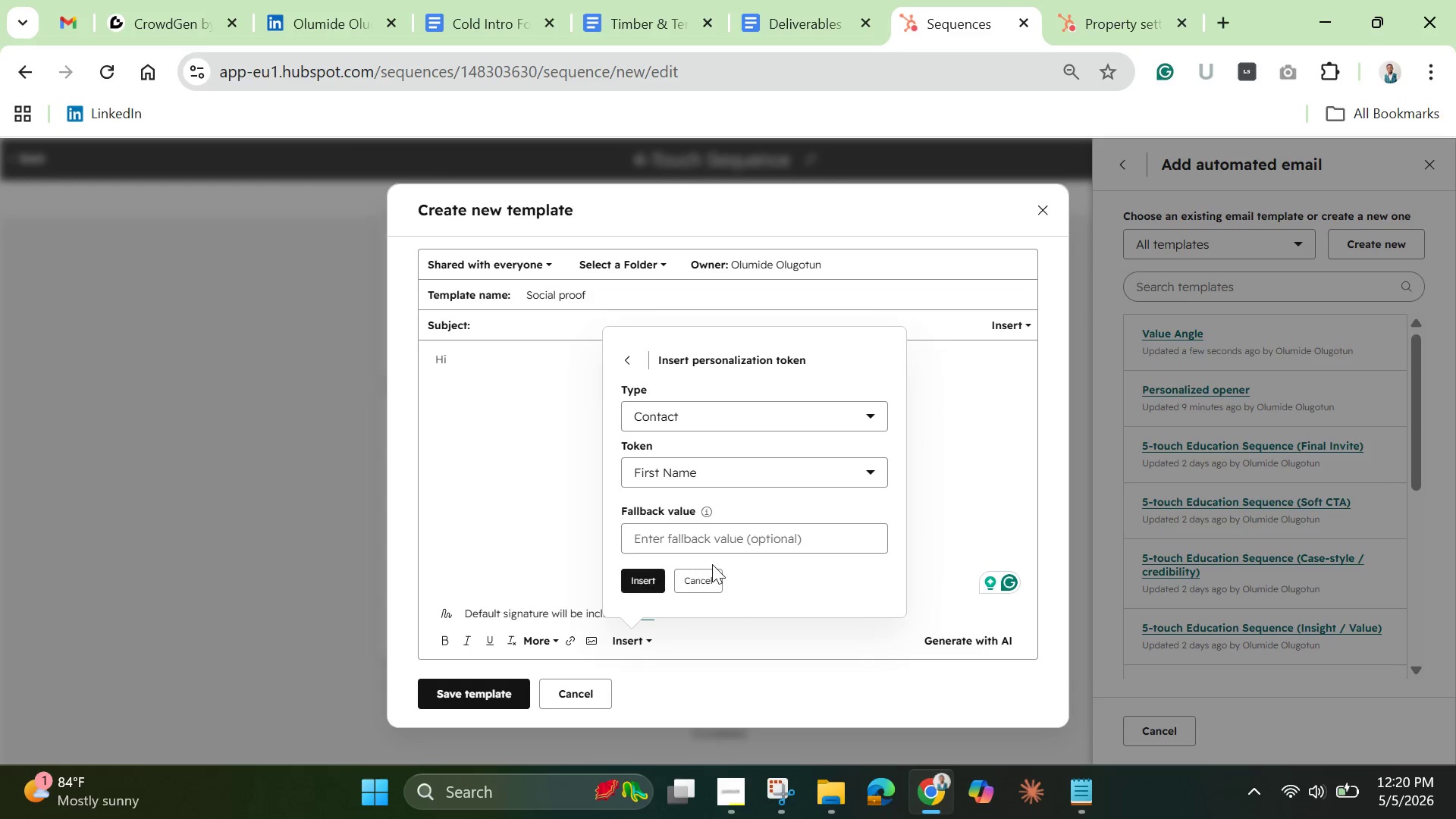 
left_click([710, 542])
 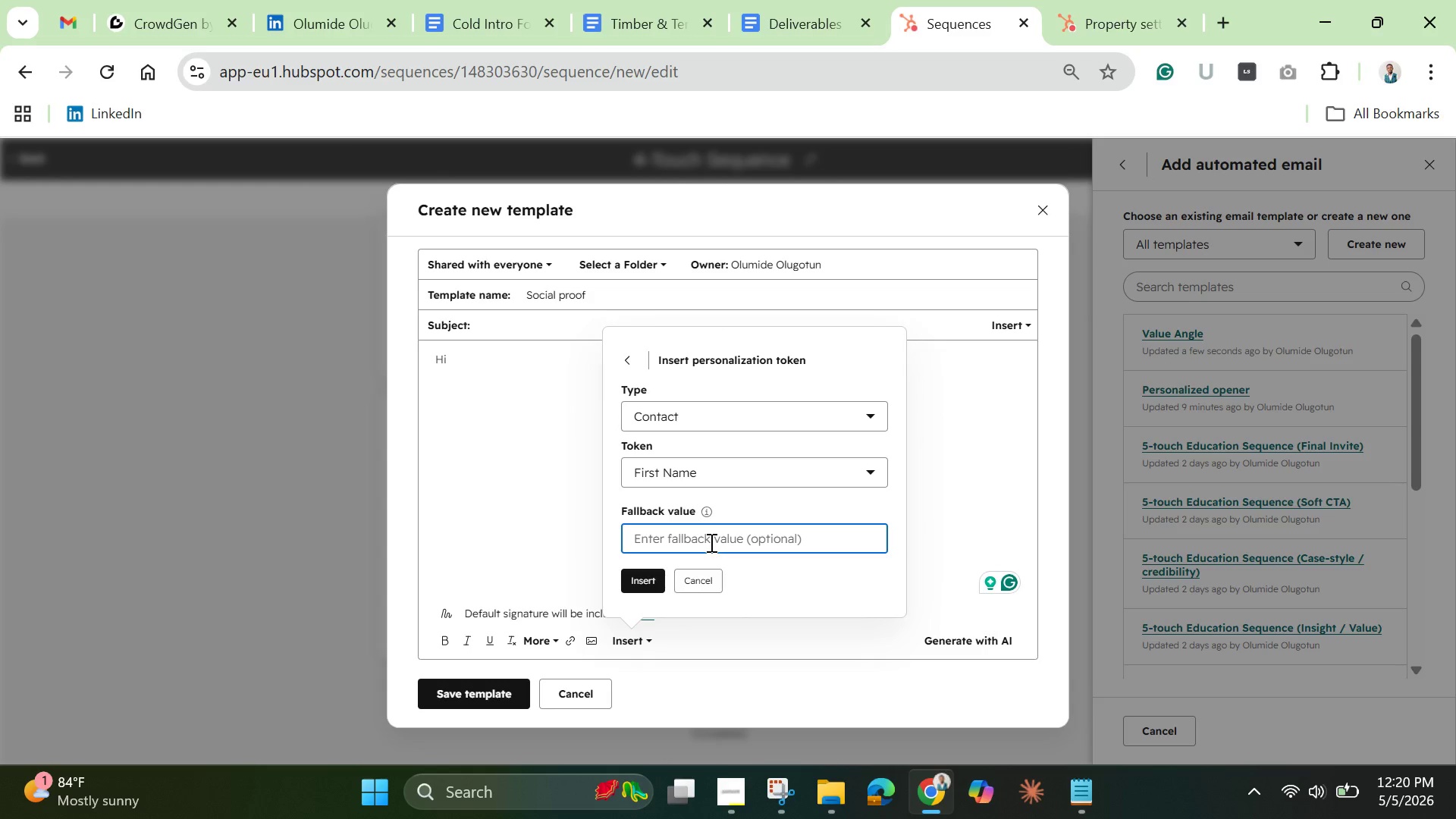 
type(there)
 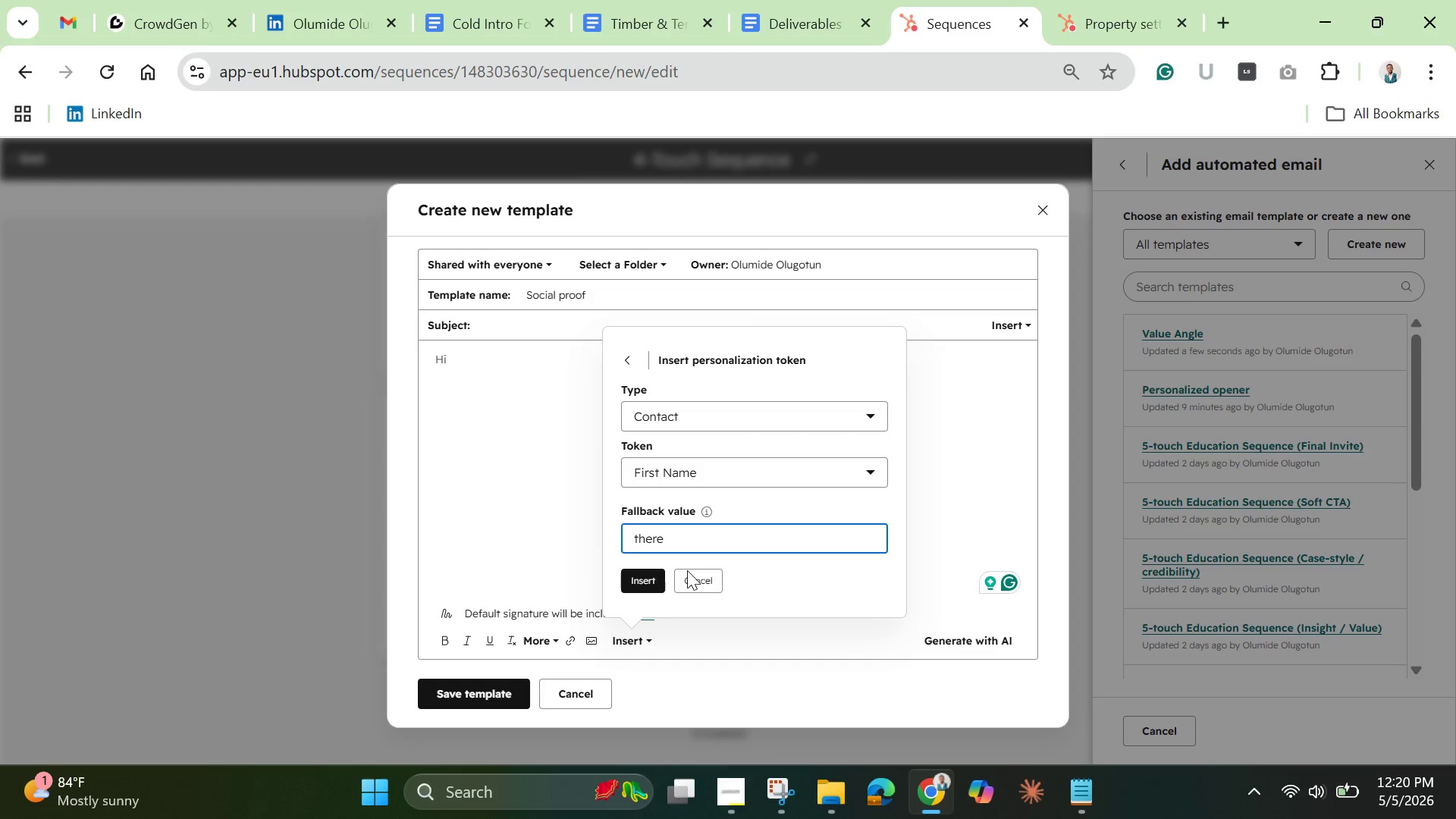 
left_click([654, 585])
 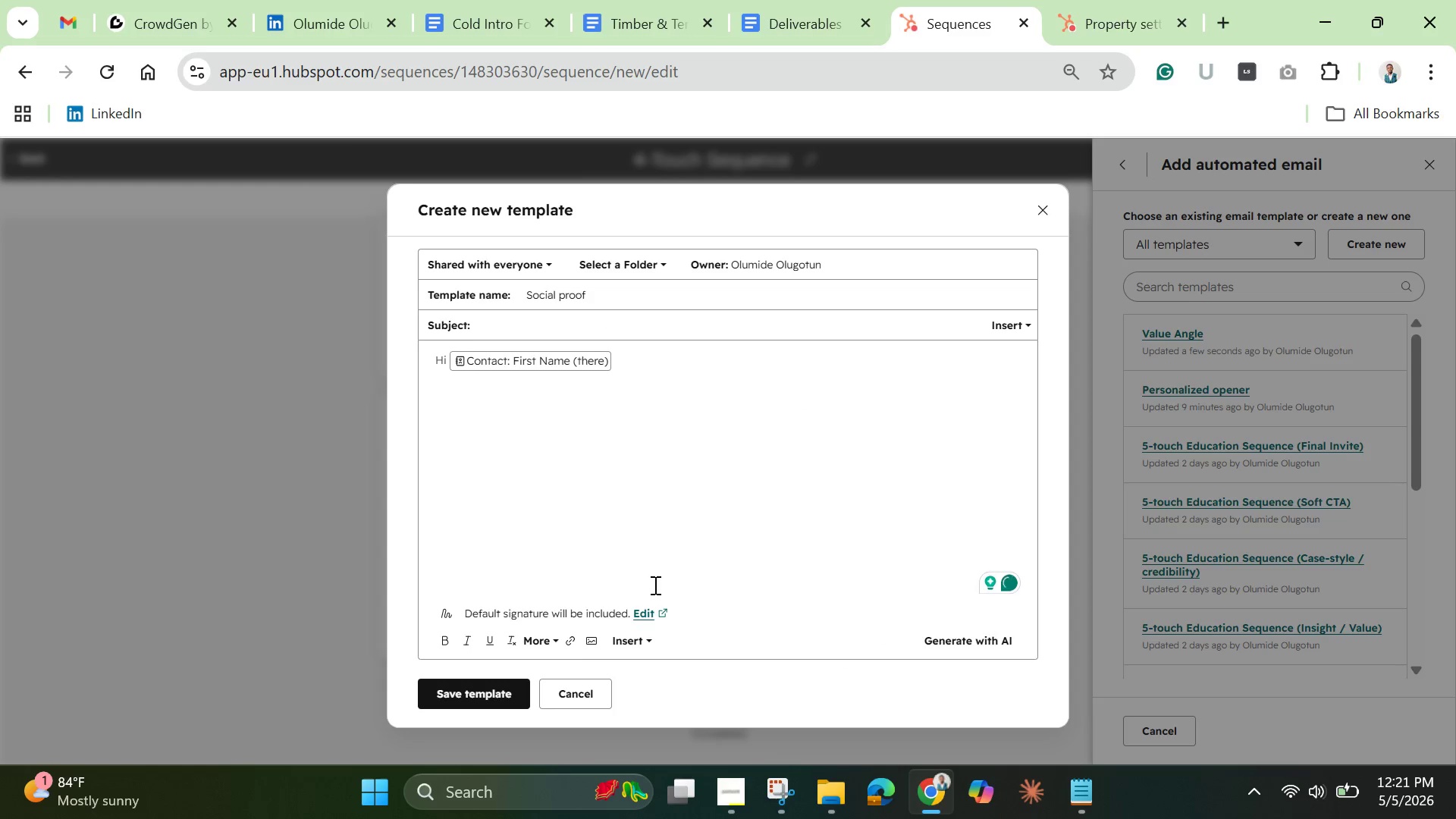 
key(Comma)
 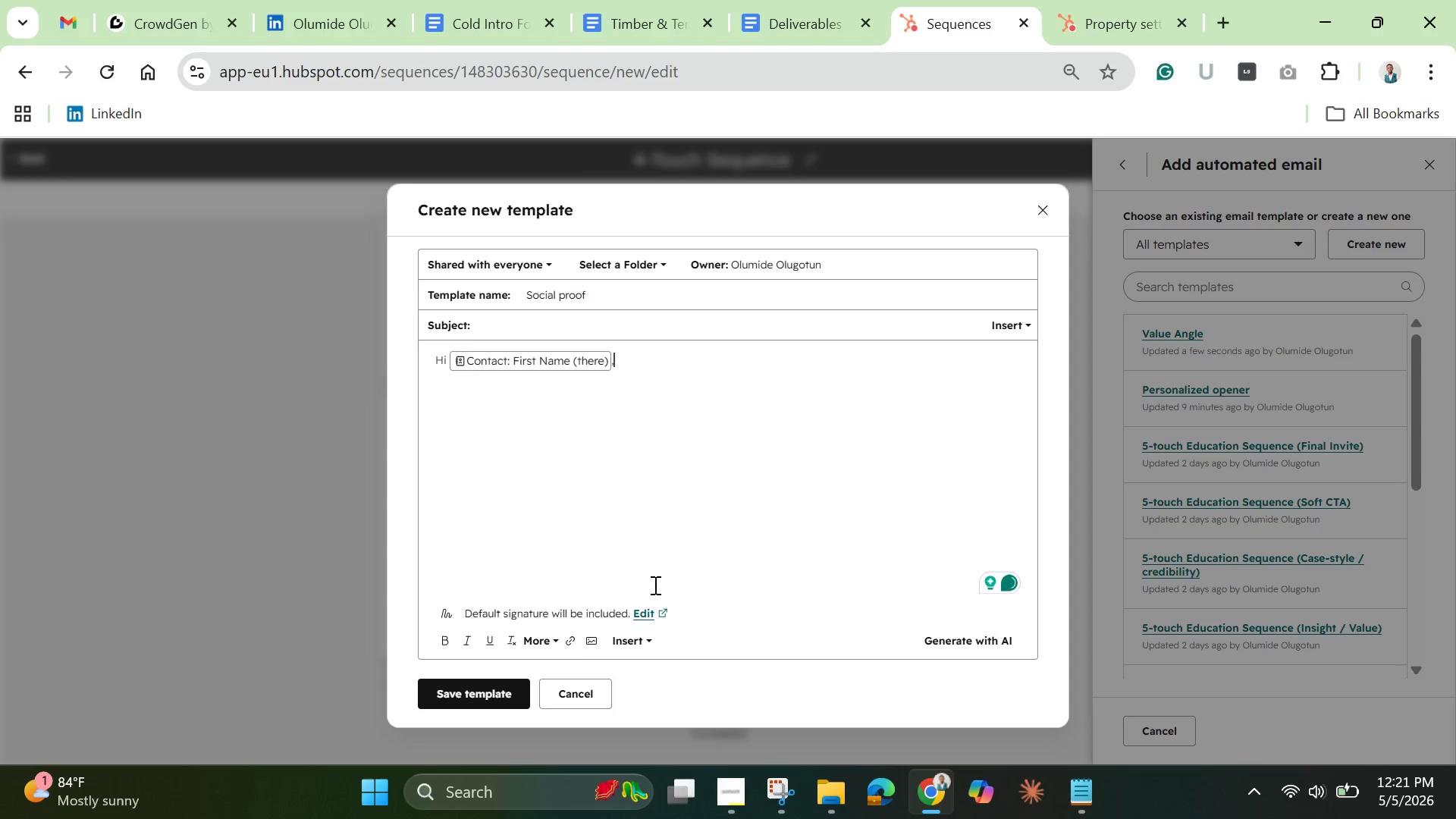 
key(Enter)
 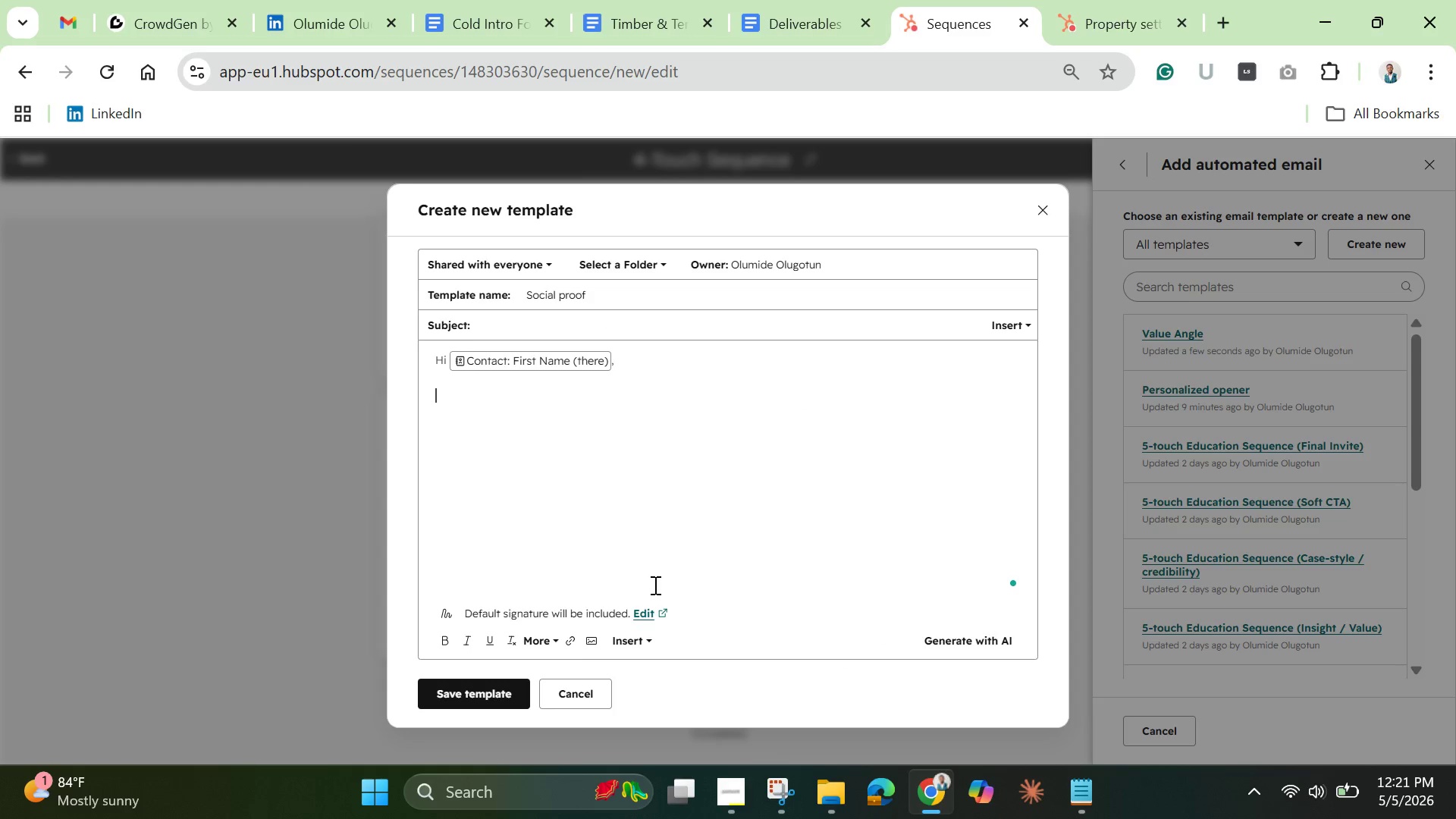 
key(Enter)
 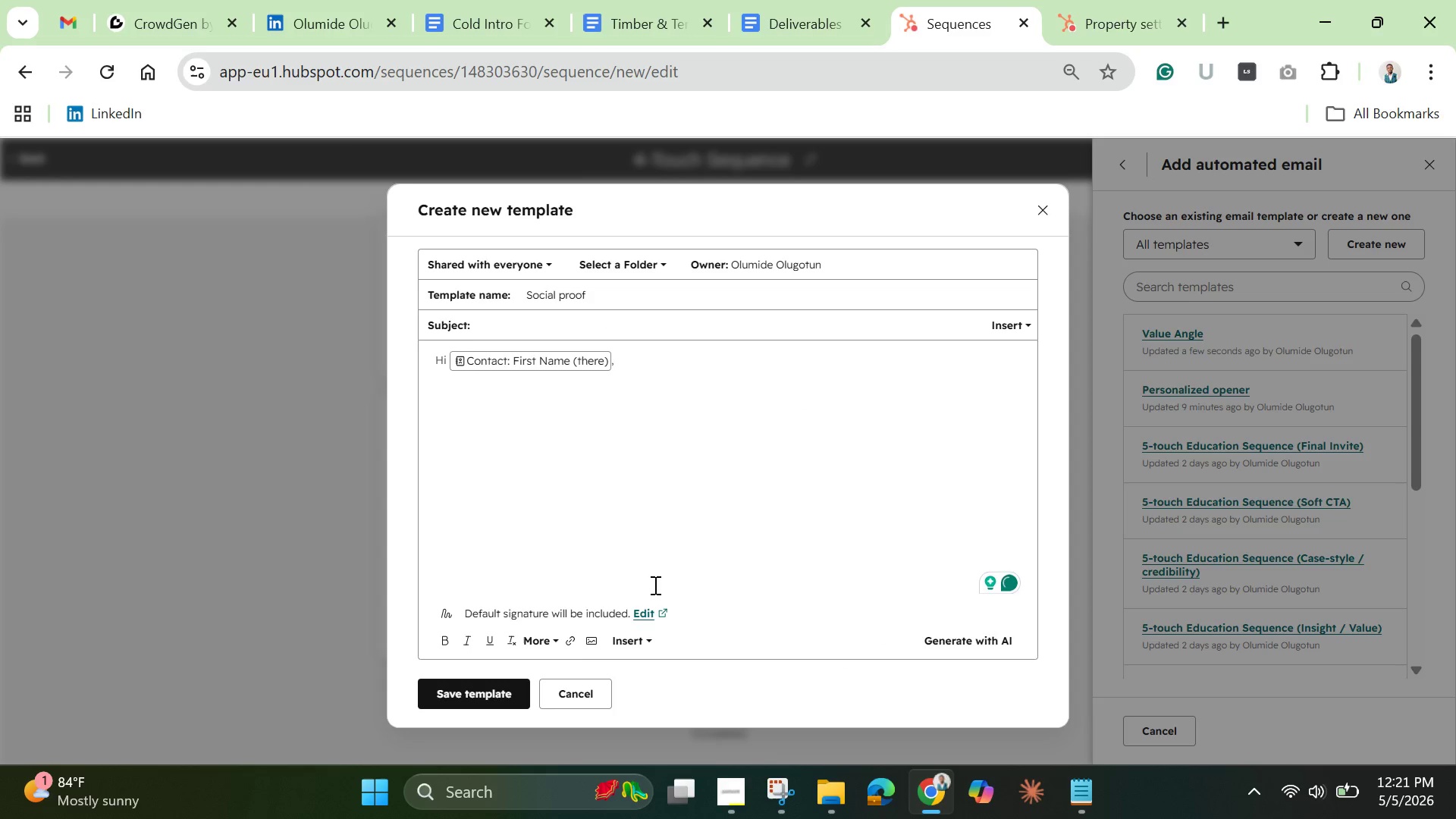 
type(One quick example )
key(Backspace)
type(: We recently wok)
key(Backspace)
type(rked with a planner on a high )
key(Backspace)
type(-end wedding where each groomsment)
key(Backspace)
 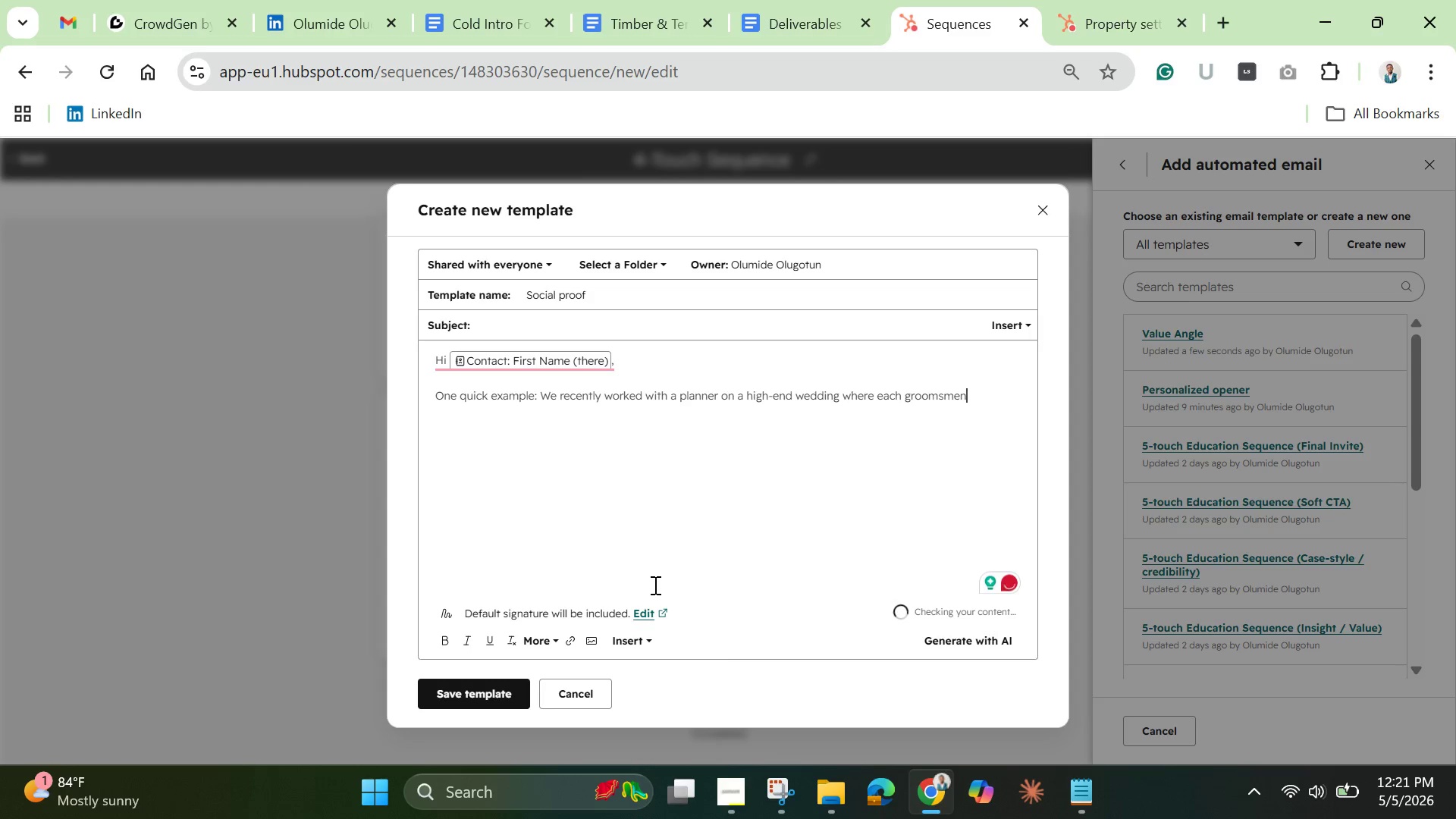 
wait(5.45)
 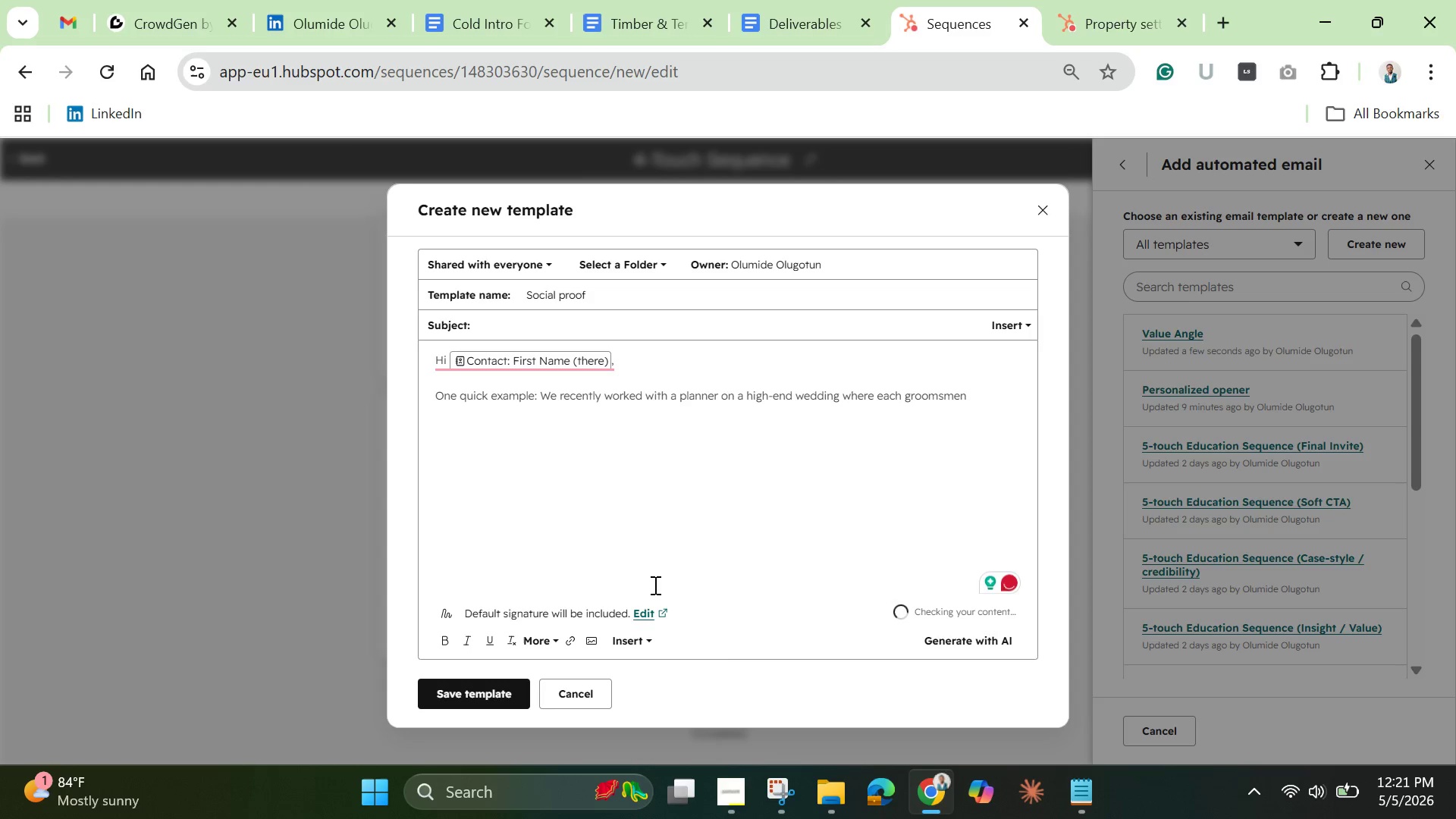 
type( received a custom )
key(Backspace)
type(-engraved leather set )
key(Backspace)
type(. It ended up becoming )
 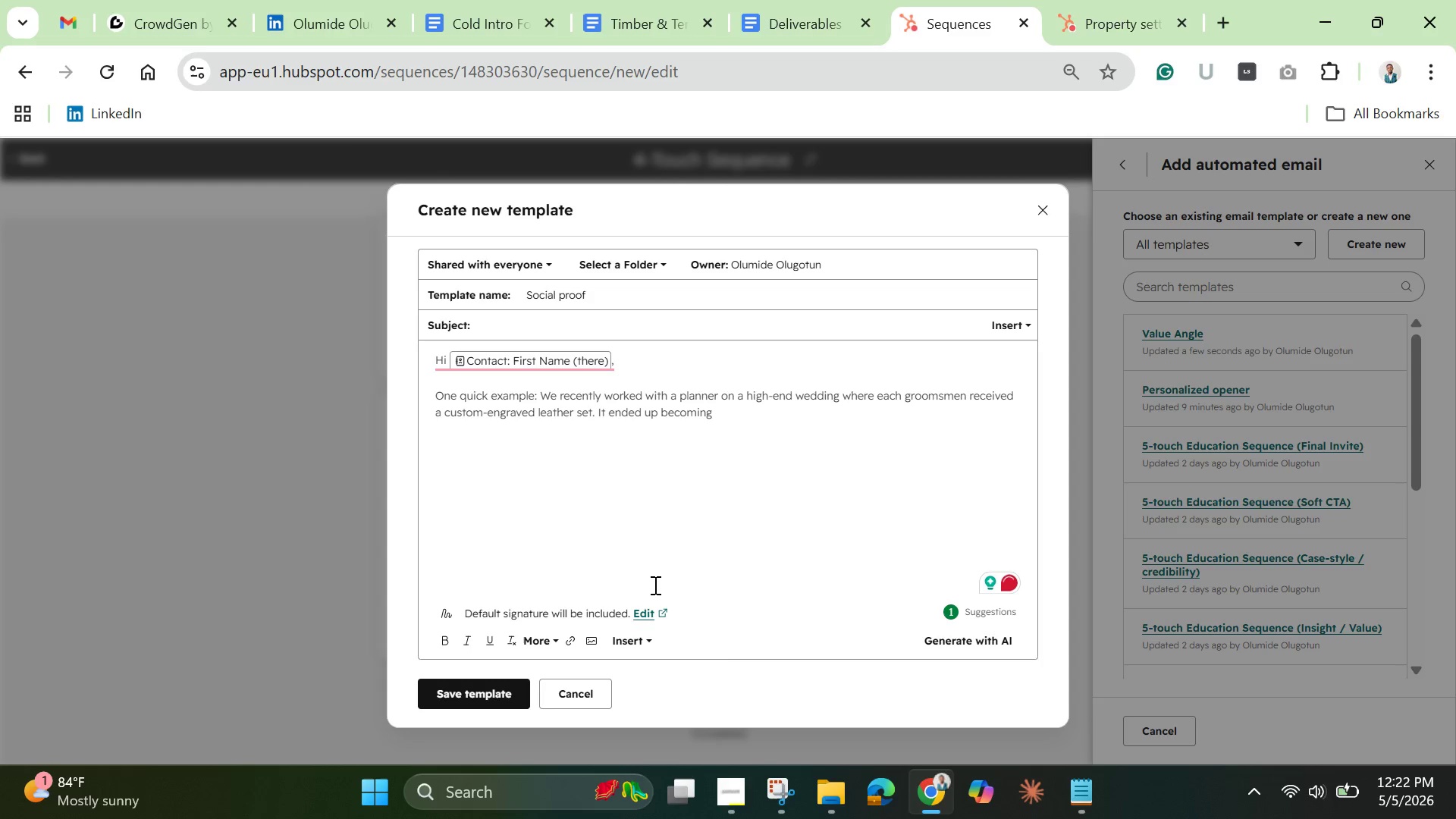 
type(one of the most talked )
key(Backspace)
type(- )
key(Backspace)
type(about details from the evnt)
key(Backspace)
key(Backspace)
type(ent,)
key(Backspace)
type(. )
 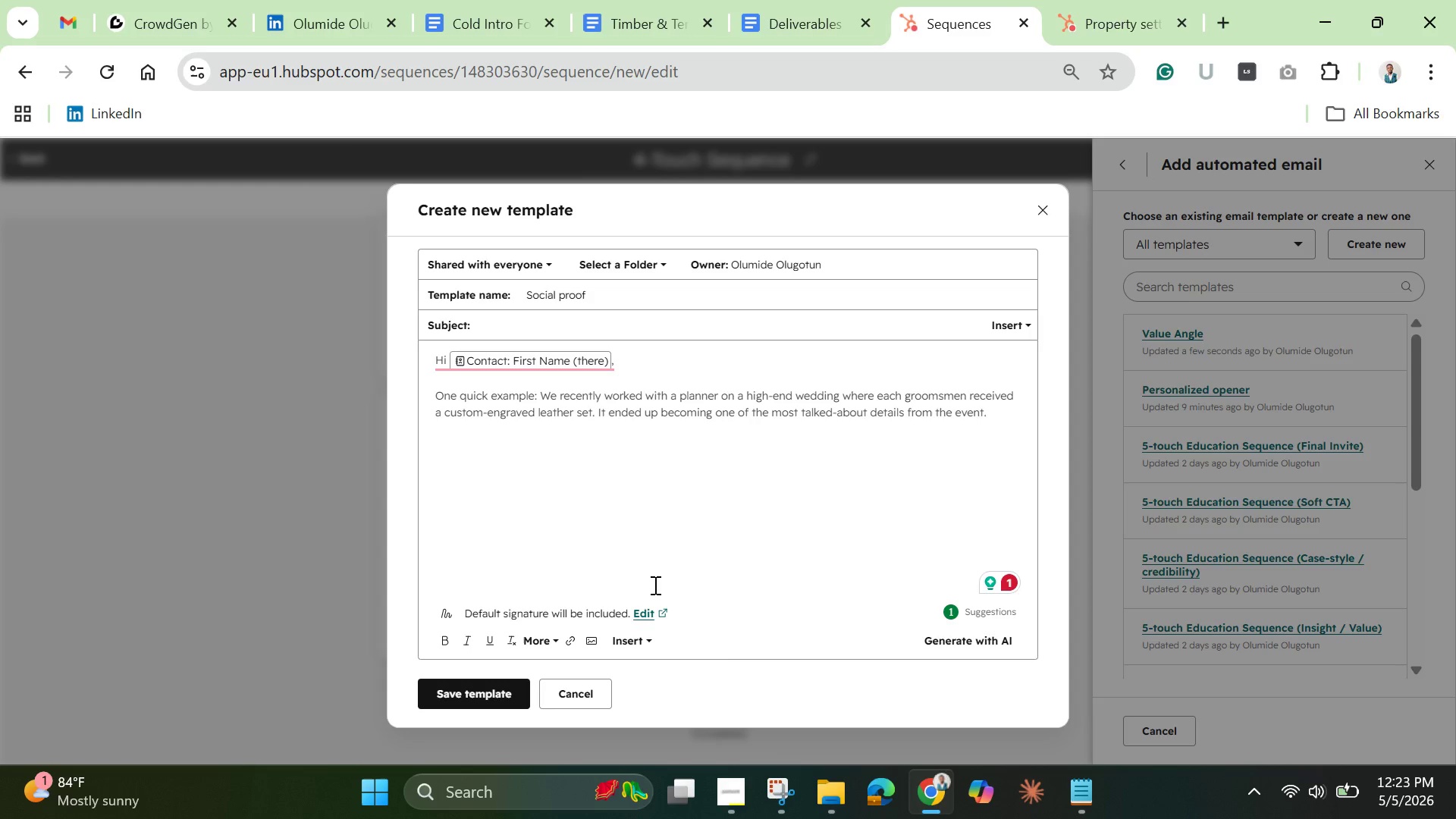 
wait(35.05)
 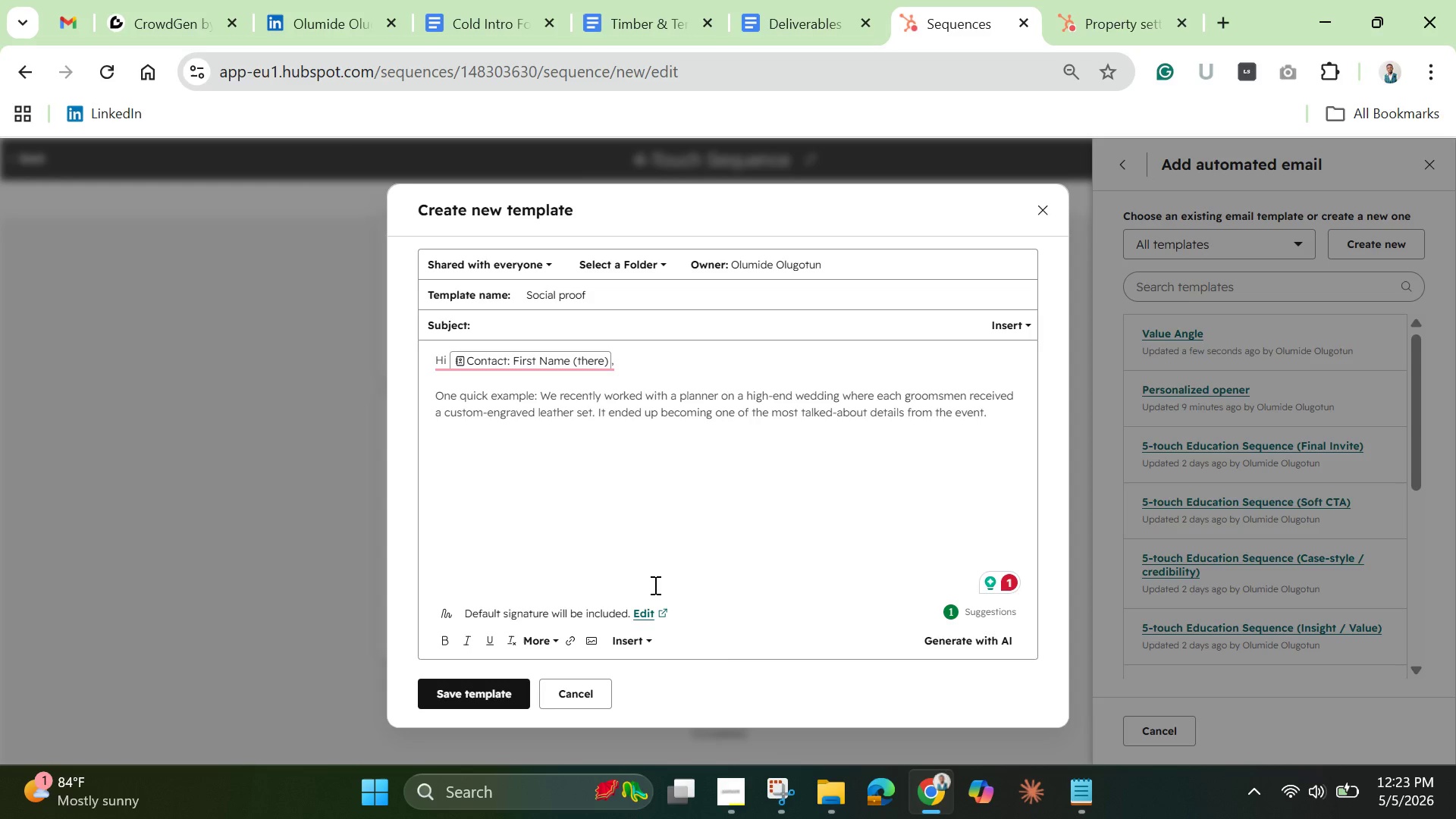 
key(Enter)
 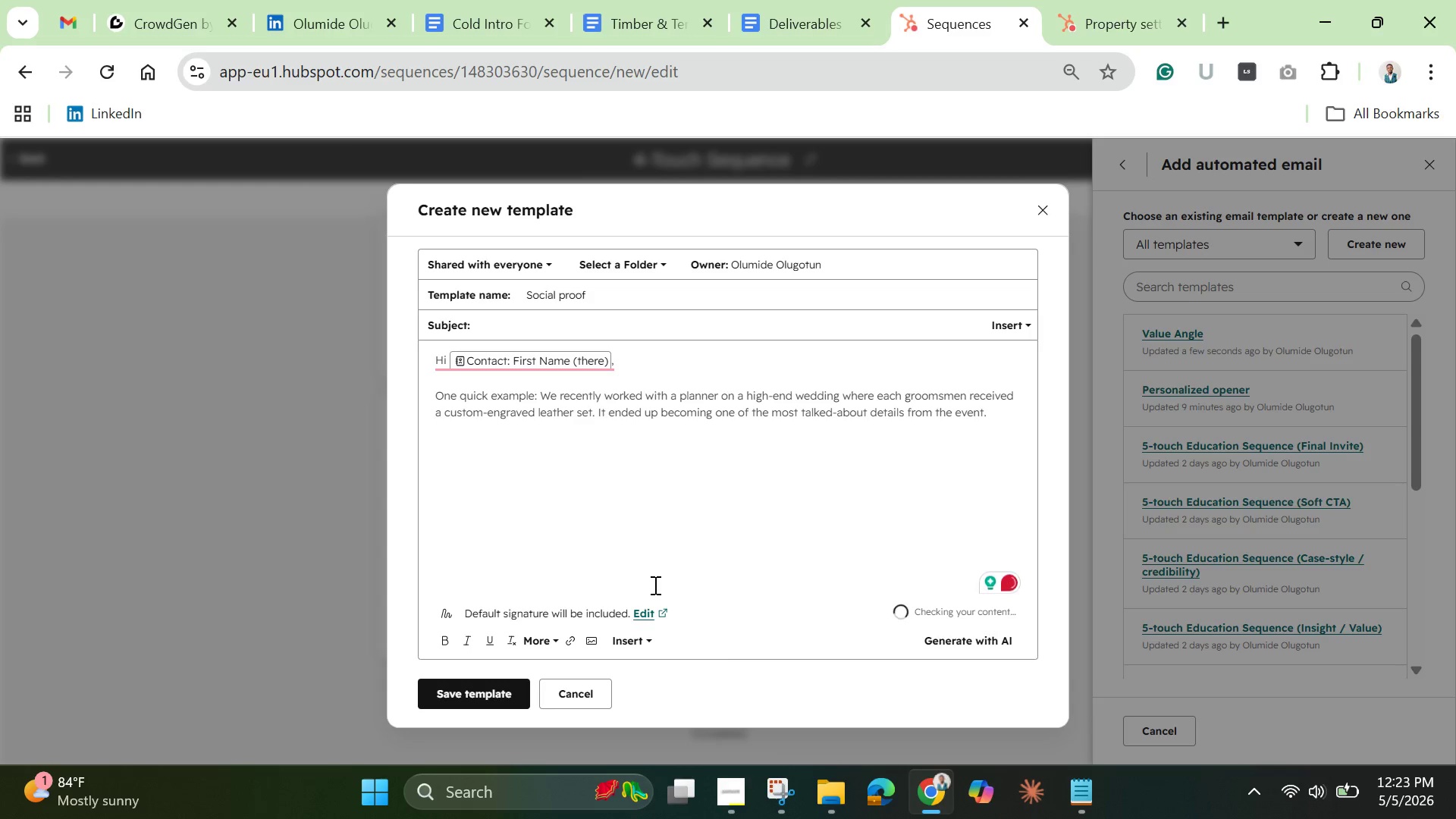 
key(Enter)
 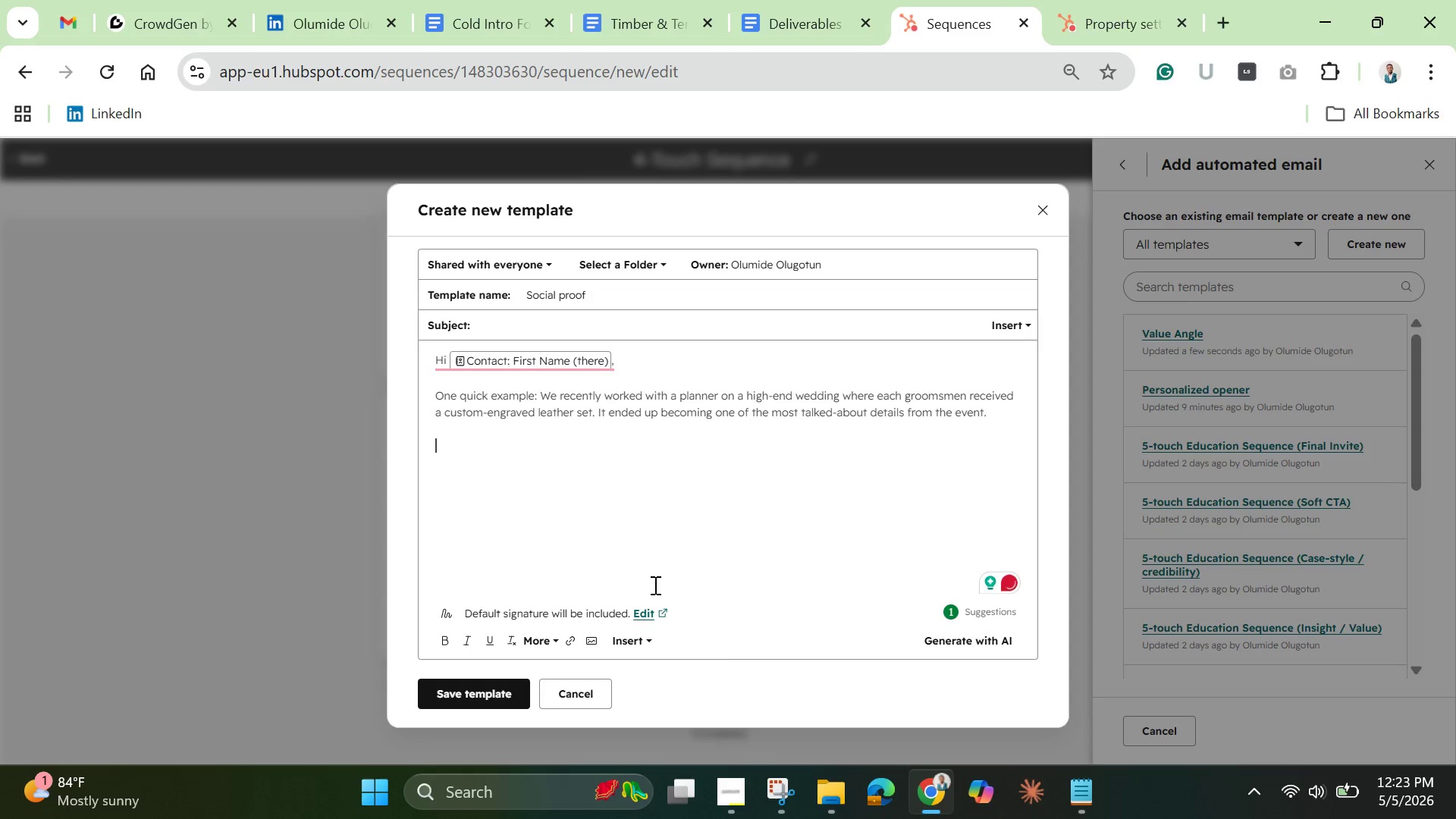 
type(That's where we usually see the )
 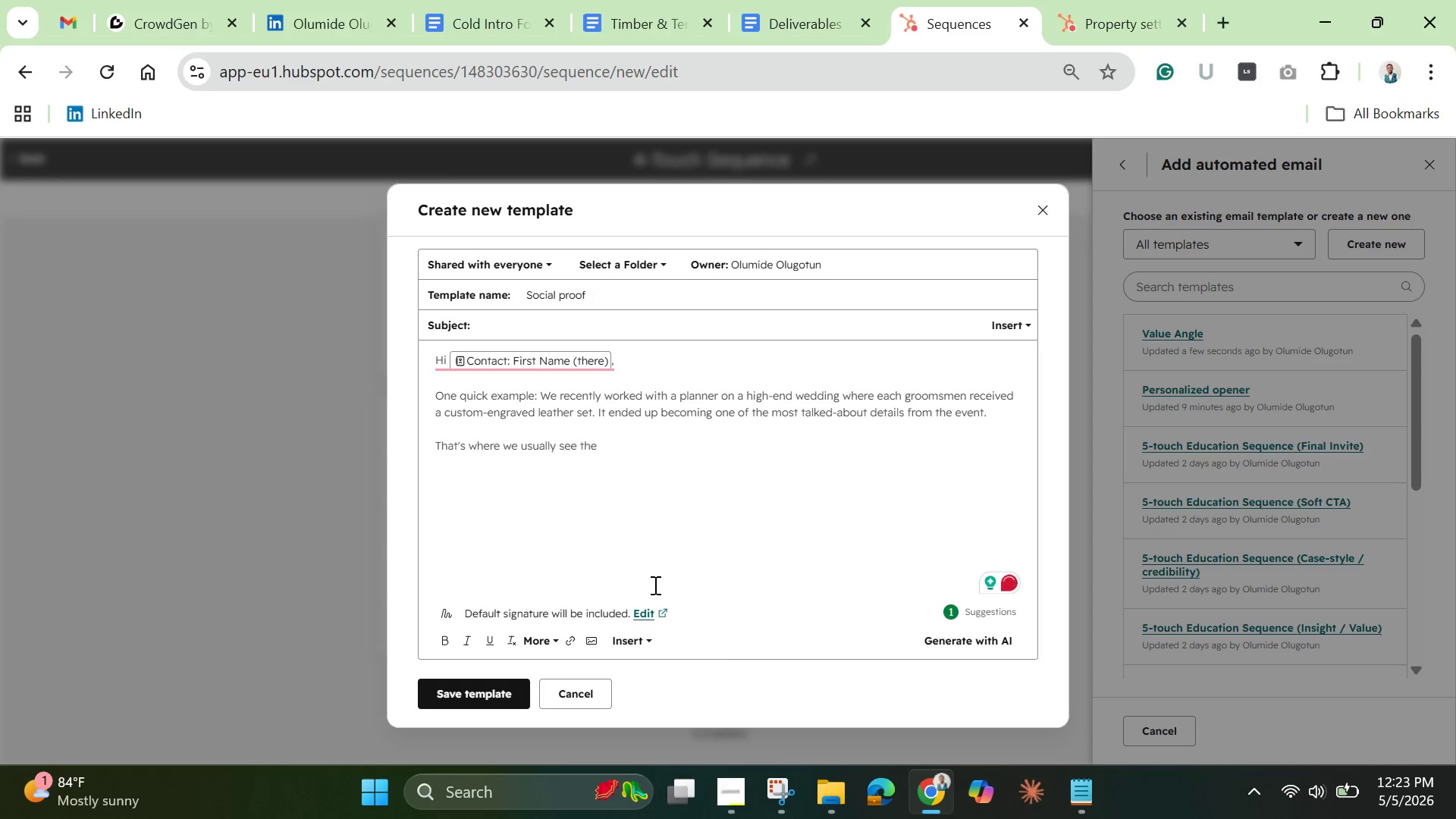 
wait(5.2)
 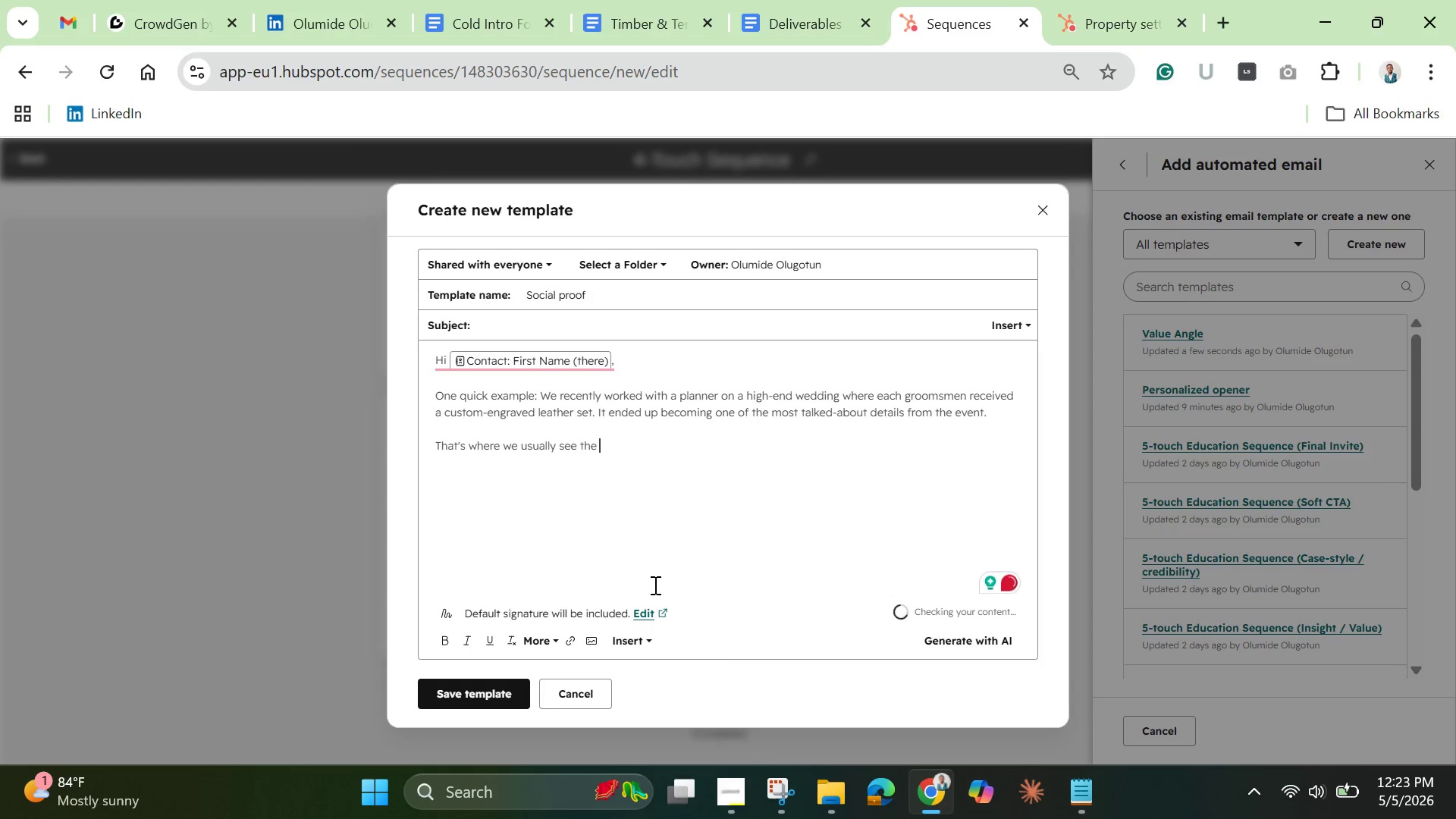 
type(value  )
key(Backspace)
key(Backspace)
type(,)
 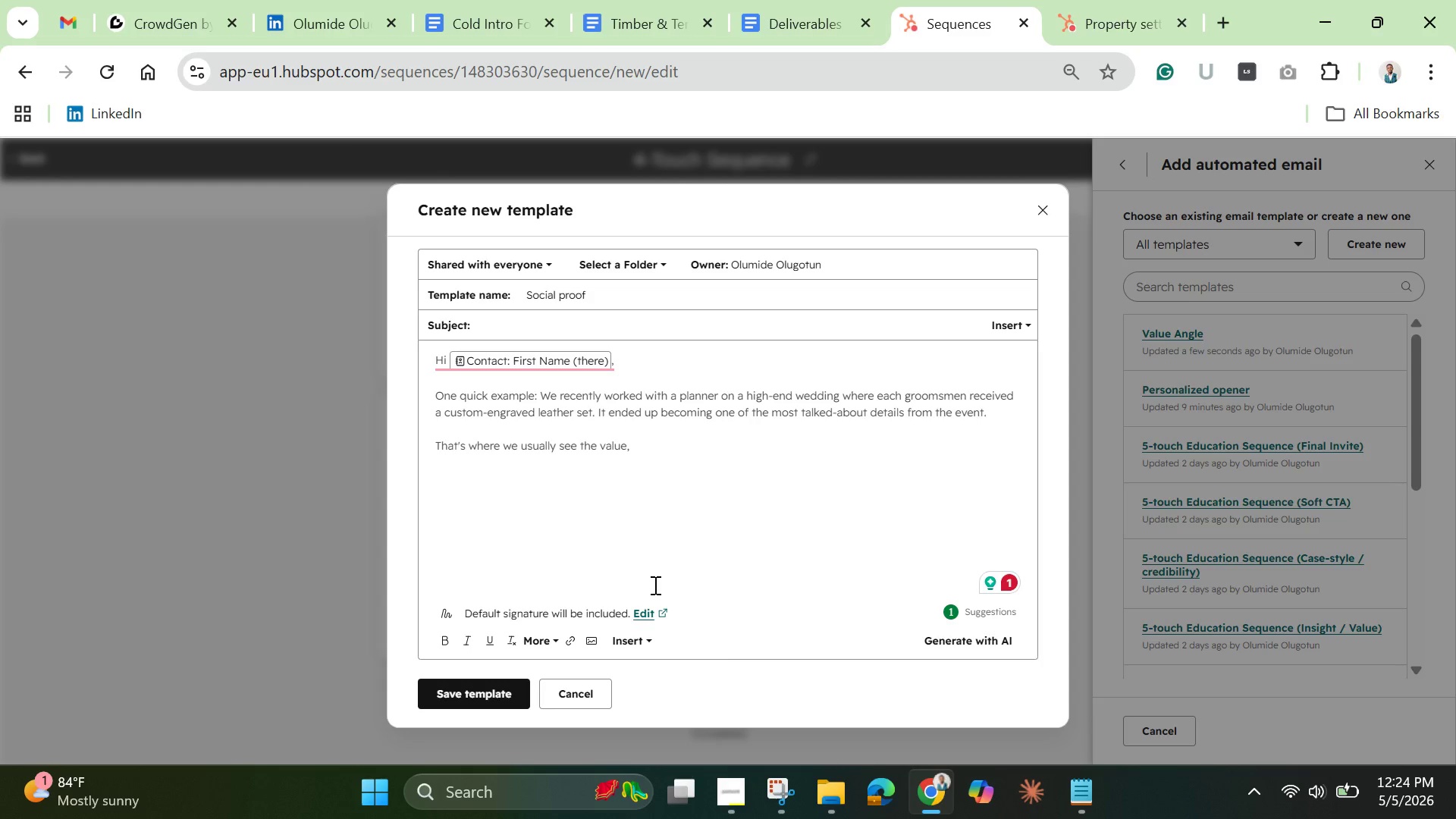 
wait(10.81)
 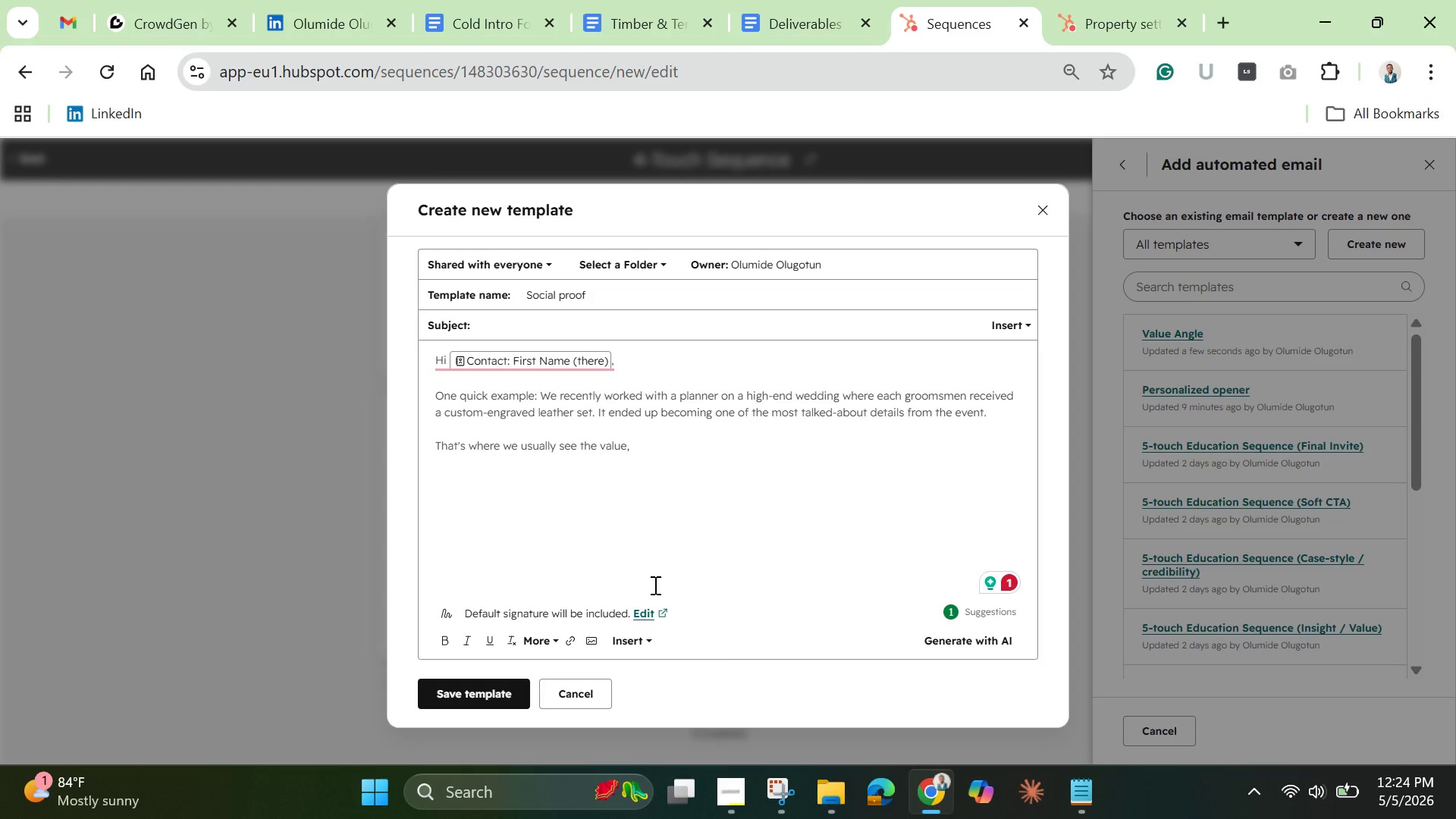 
type( small detailed )
 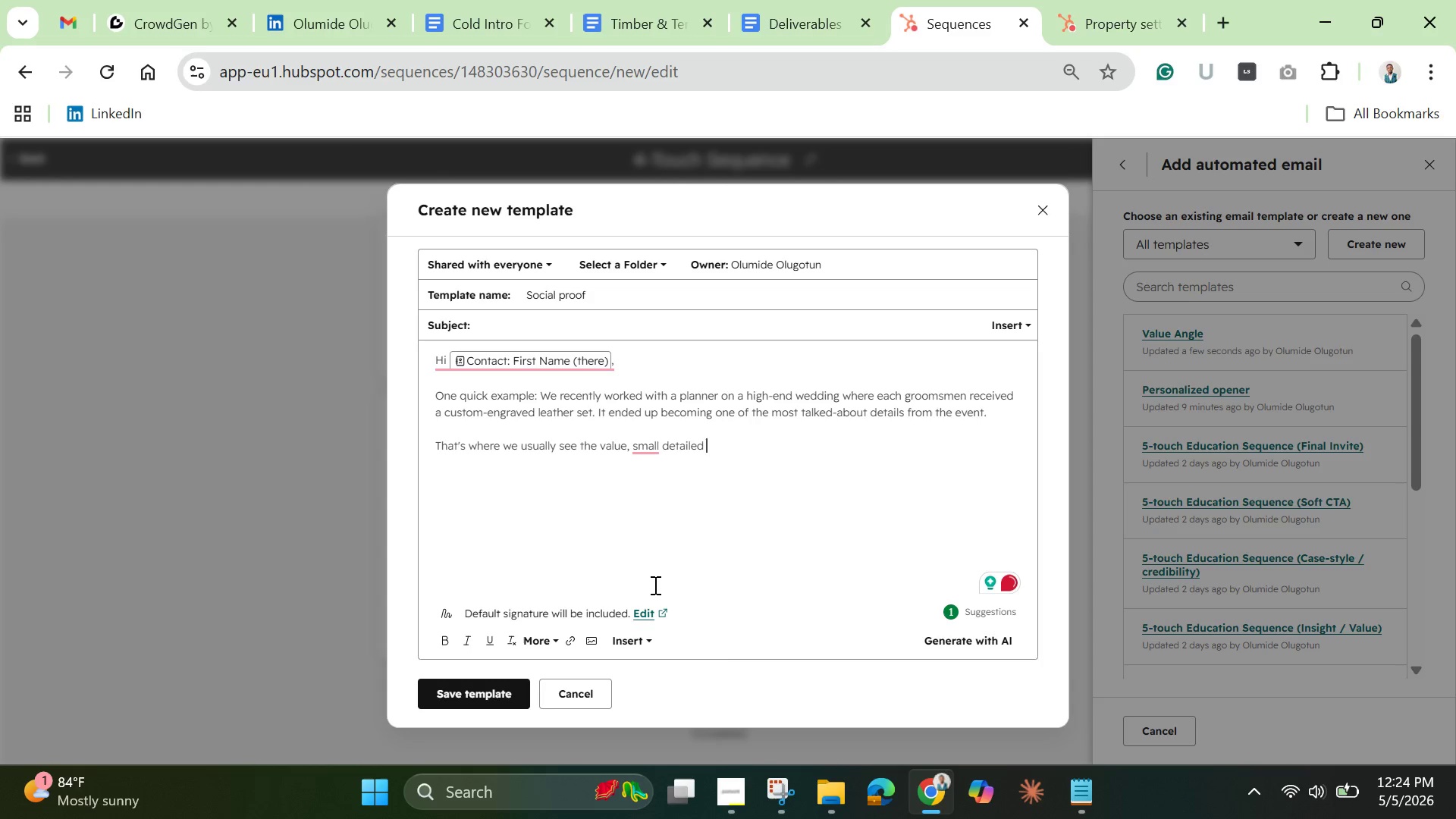 
key(Backspace)
 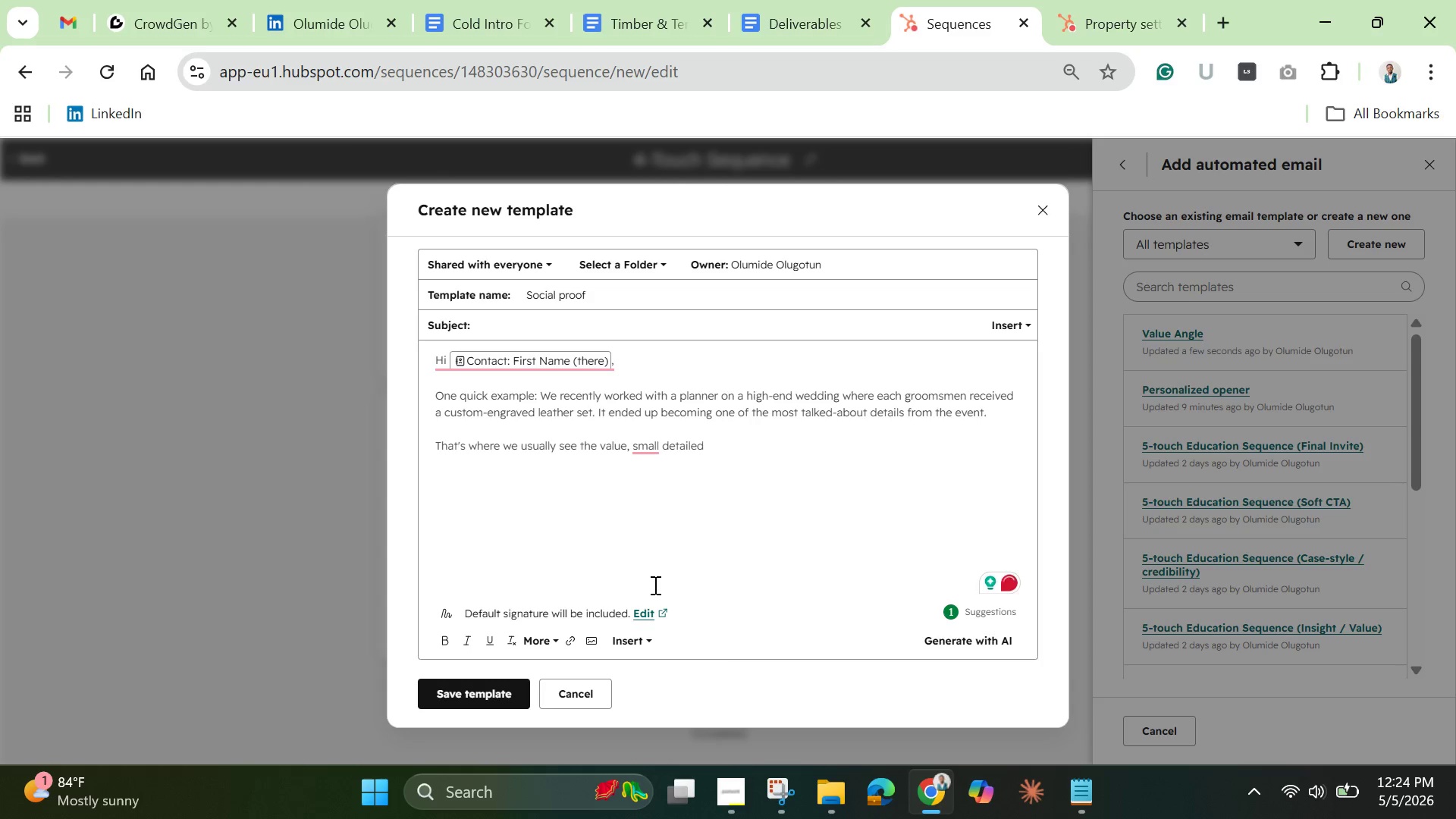 
key(Backspace)
 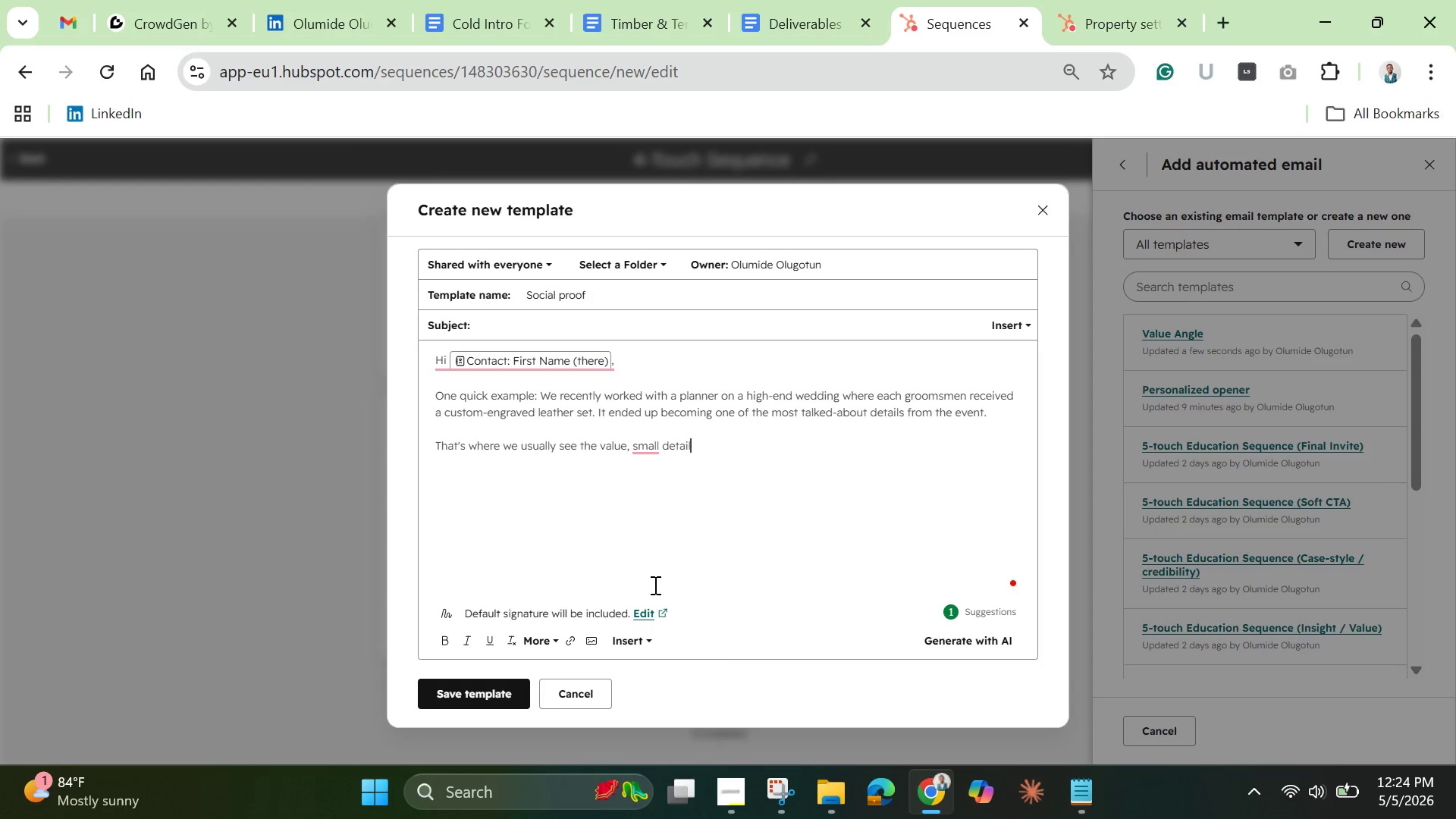 
key(Backspace)
 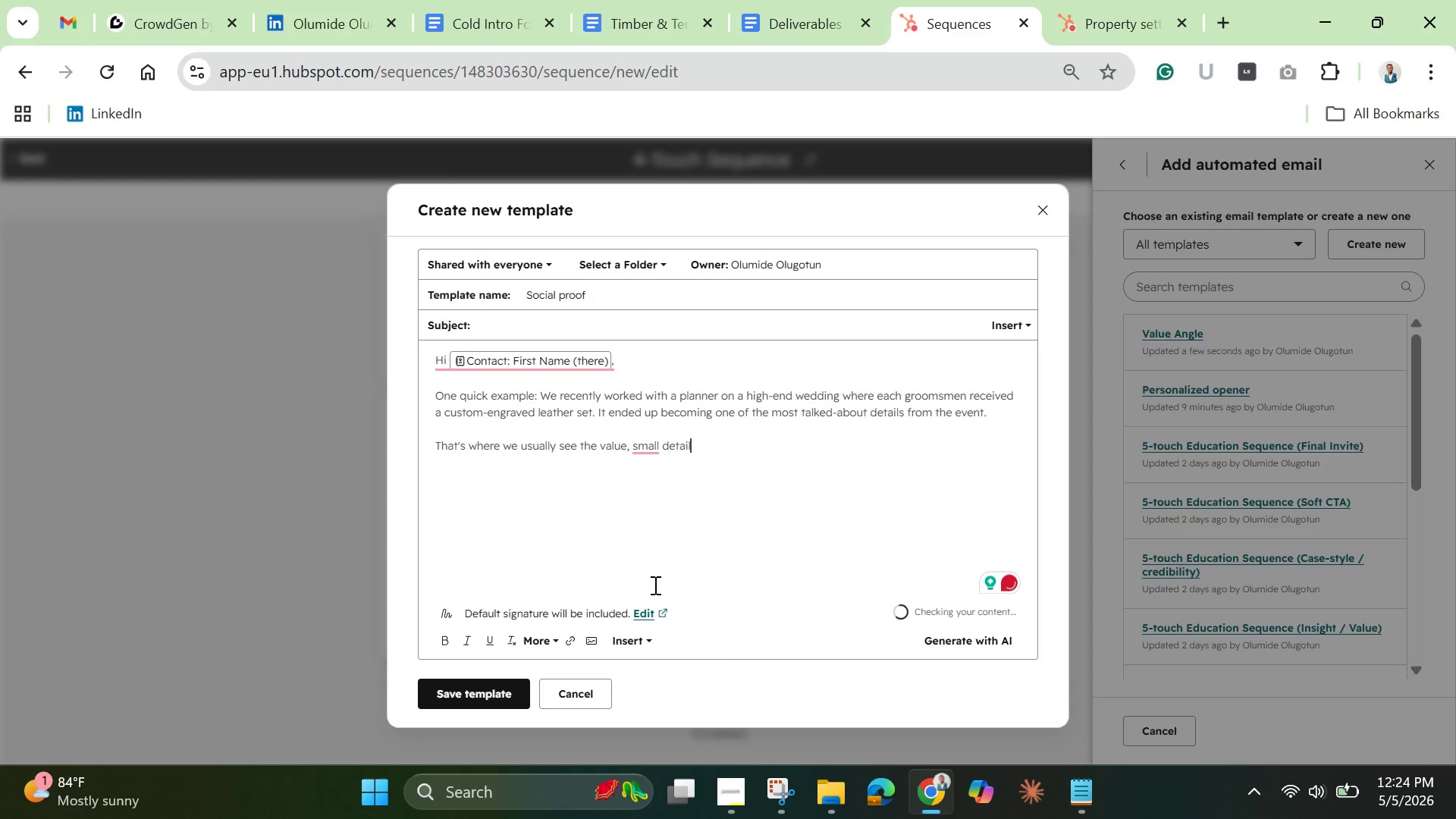 
key(S)
 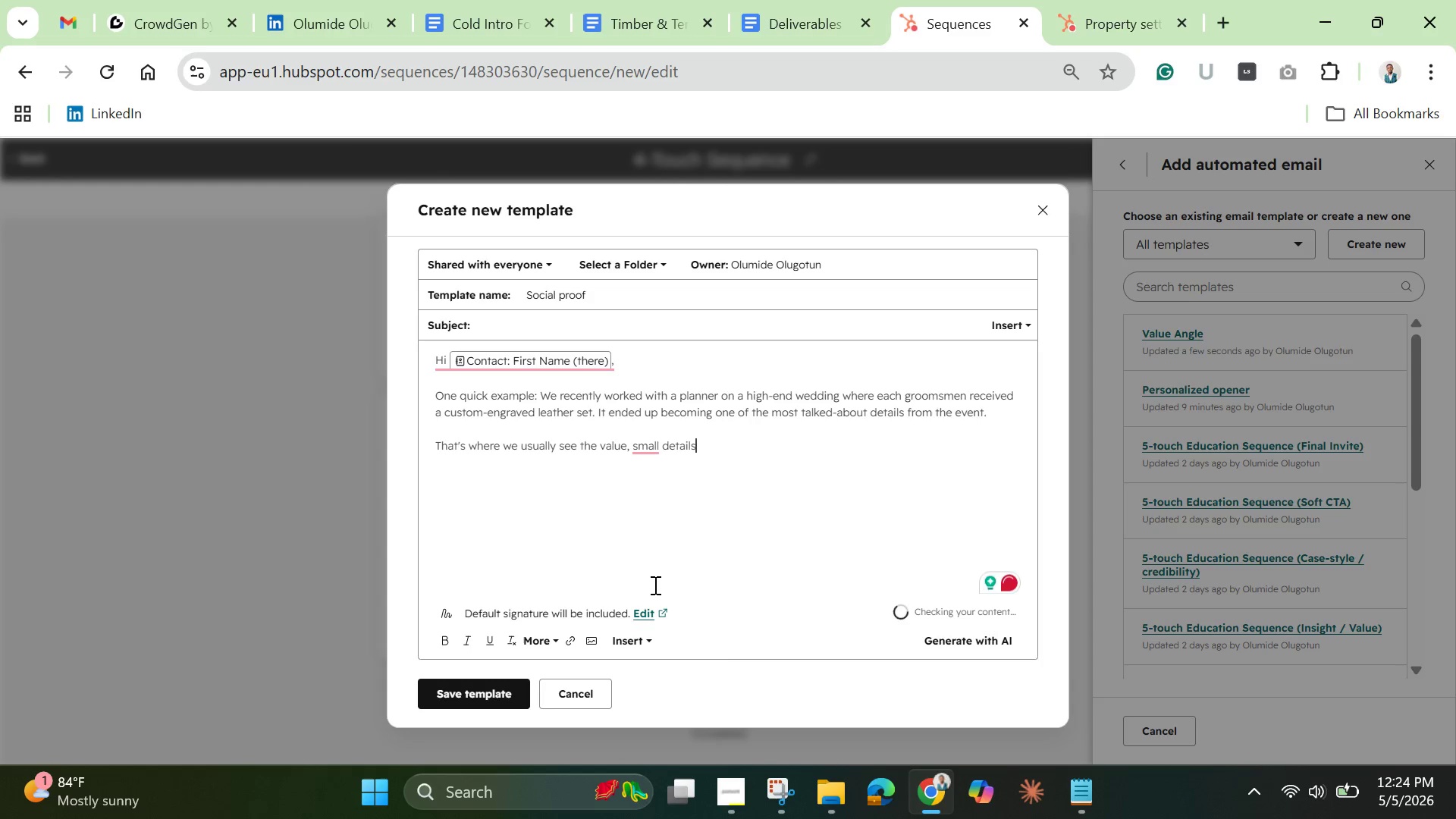 
key(Space)
 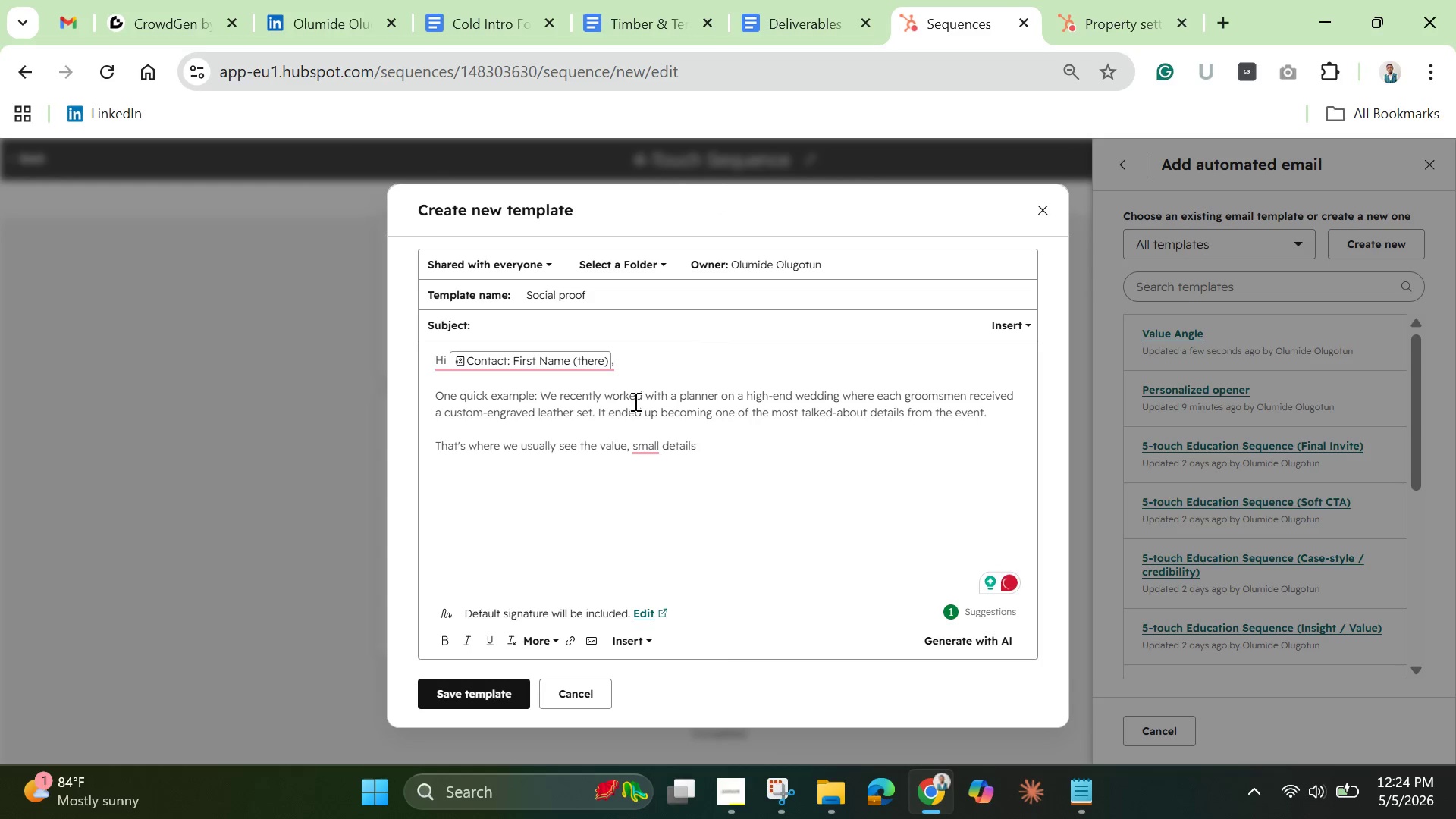 
left_click([651, 449])
 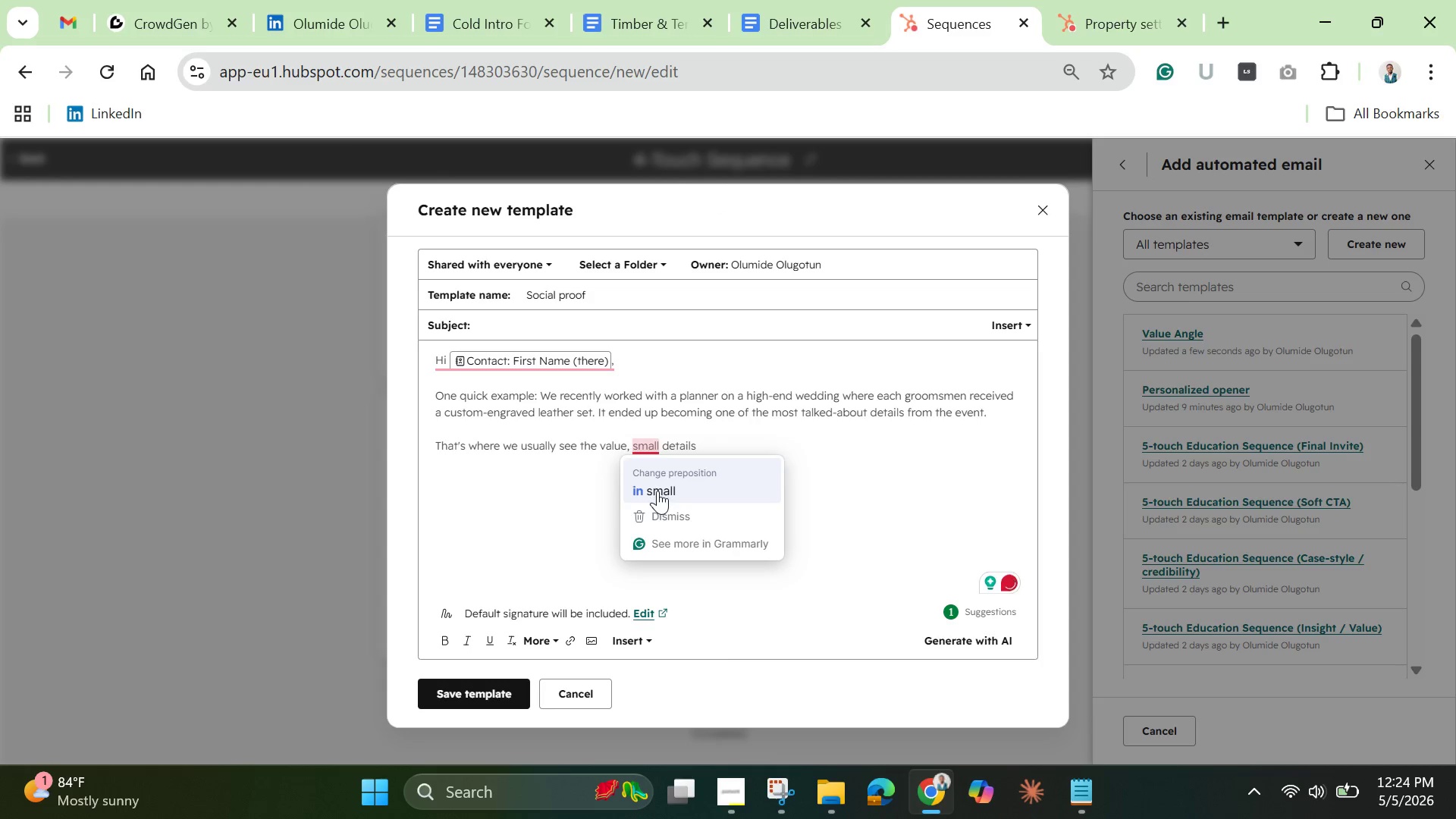 
left_click([657, 491])
 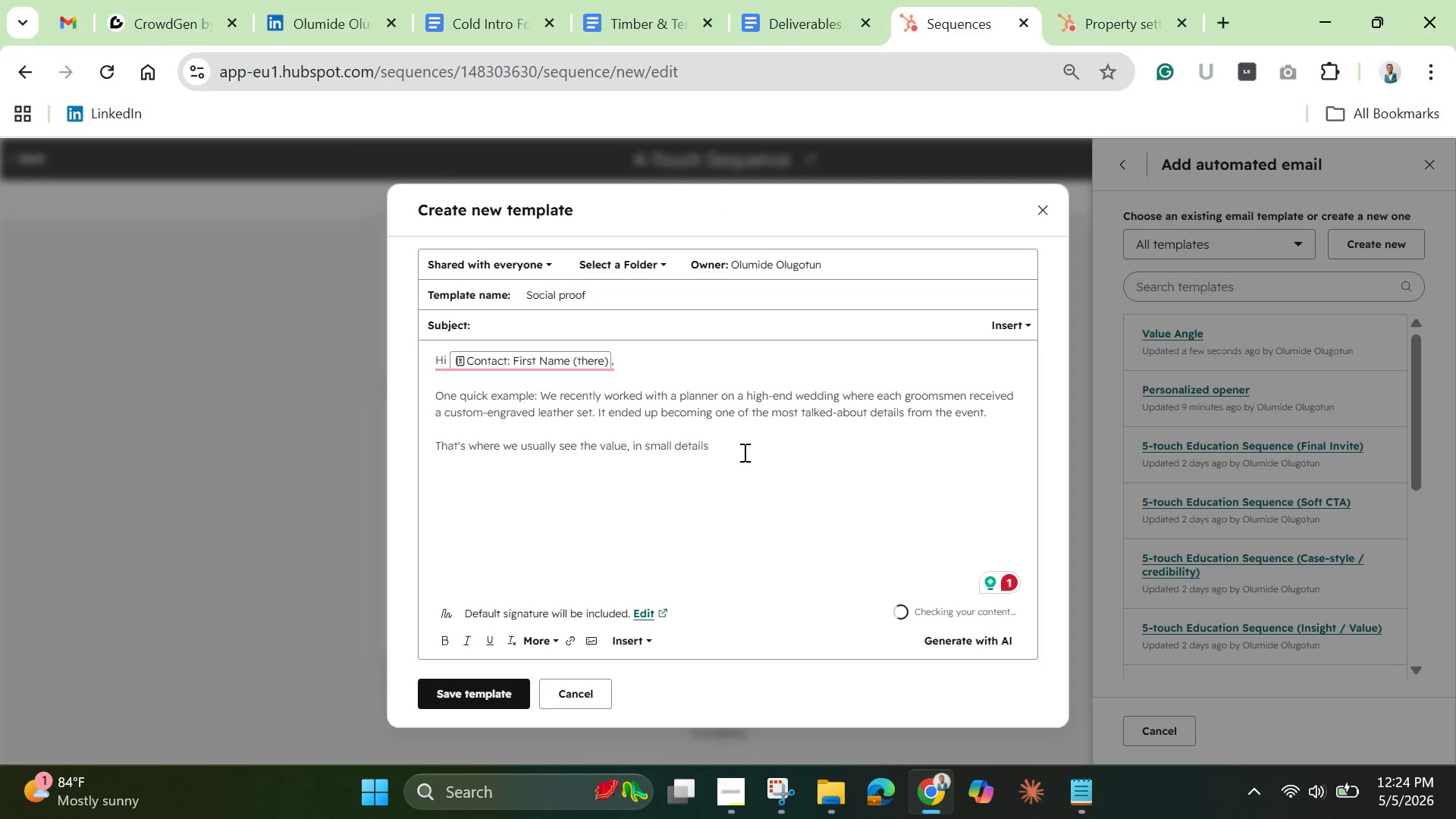 
left_click([744, 447])
 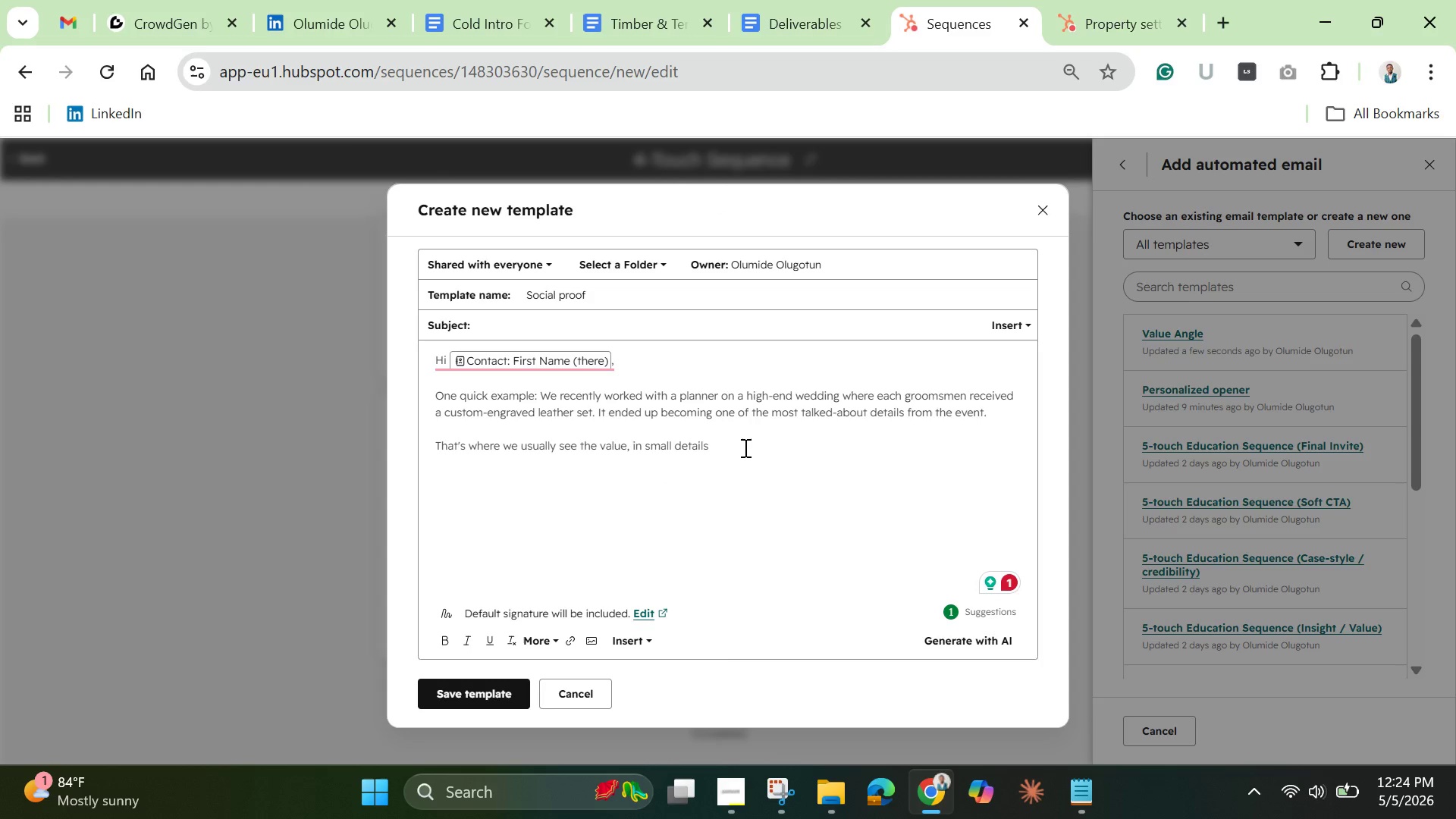 
type(that e)
 